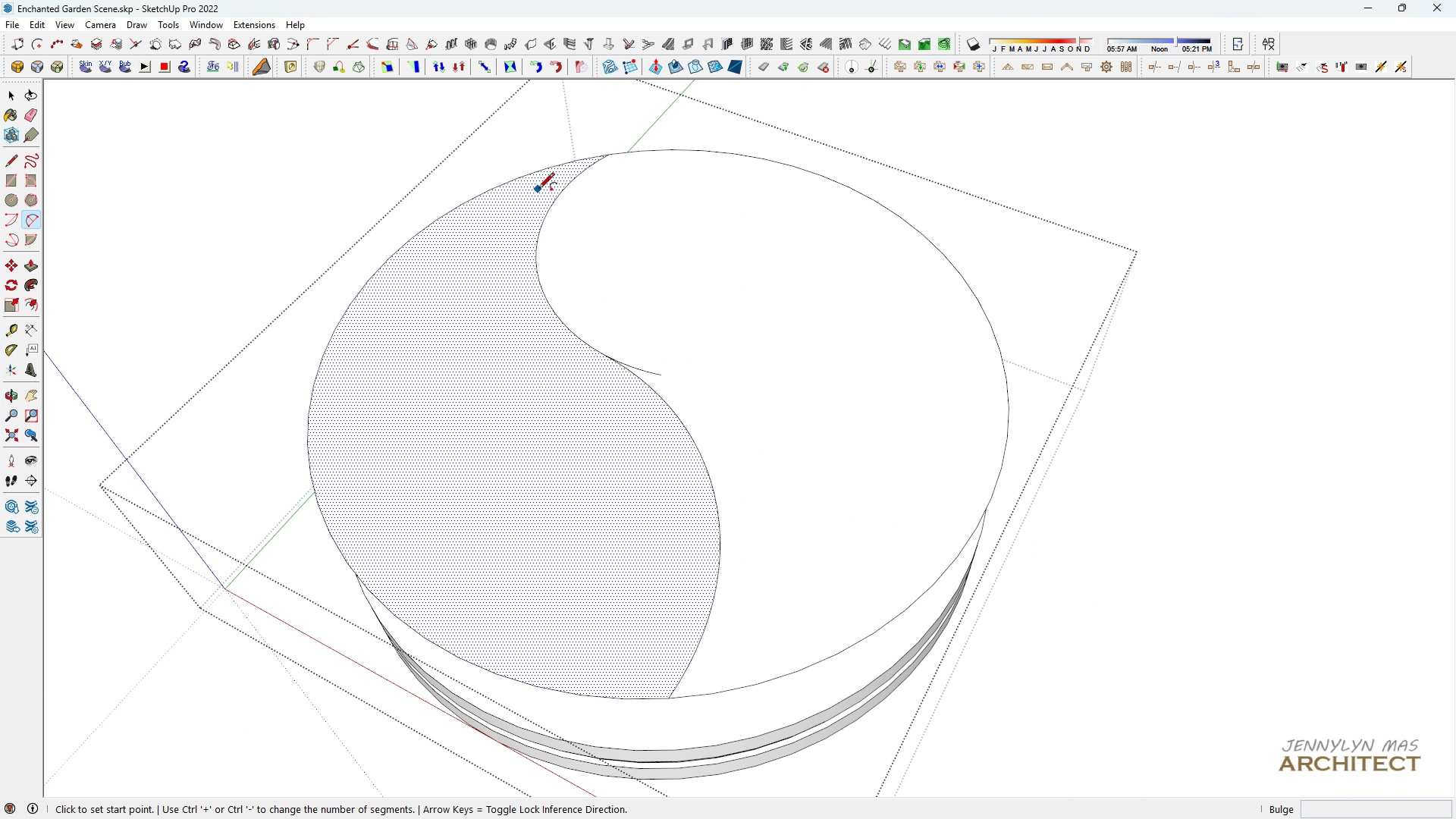 
key(Space)
 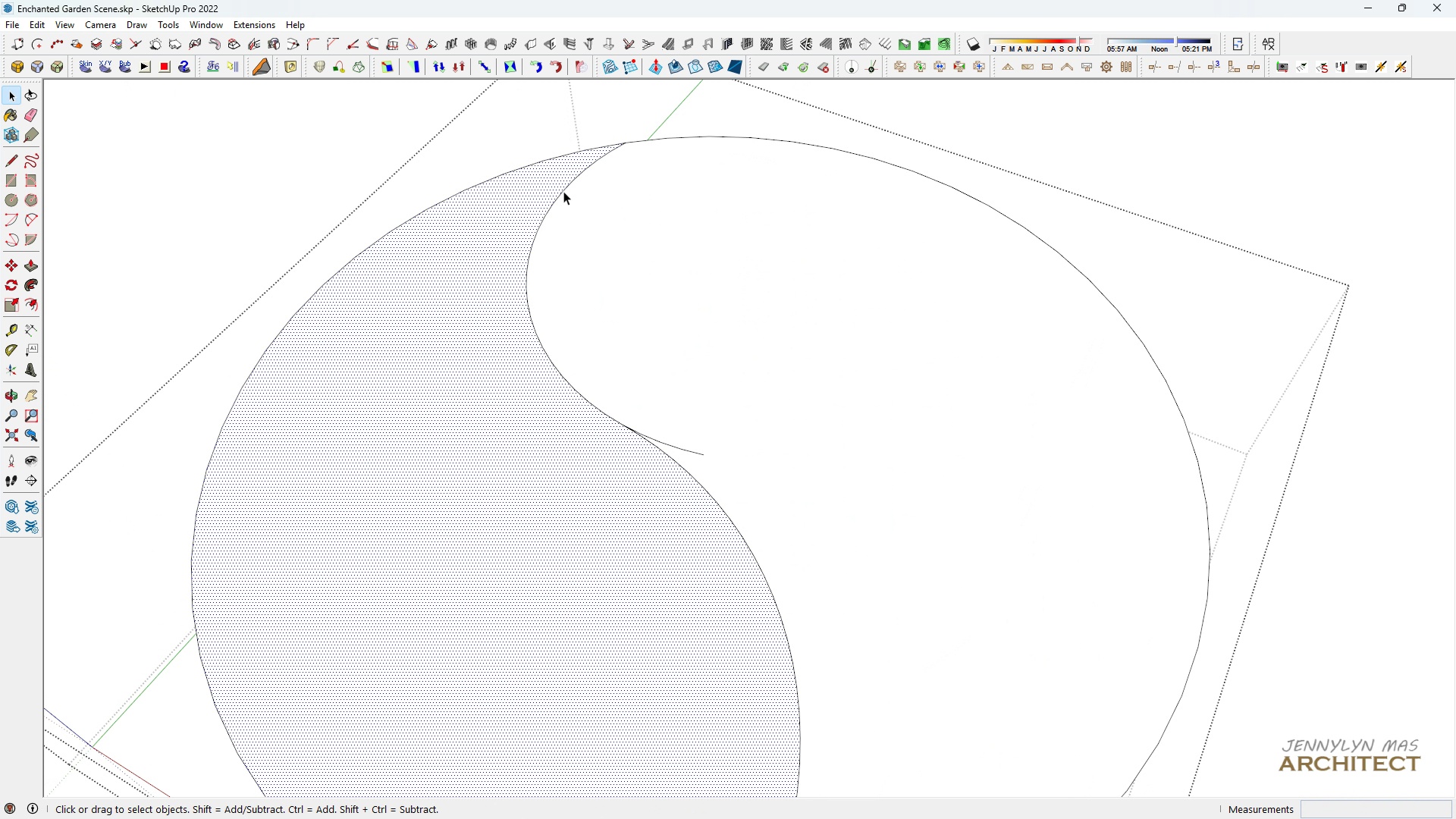 
scroll: coordinate [562, 190], scroll_direction: up, amount: 3.0
 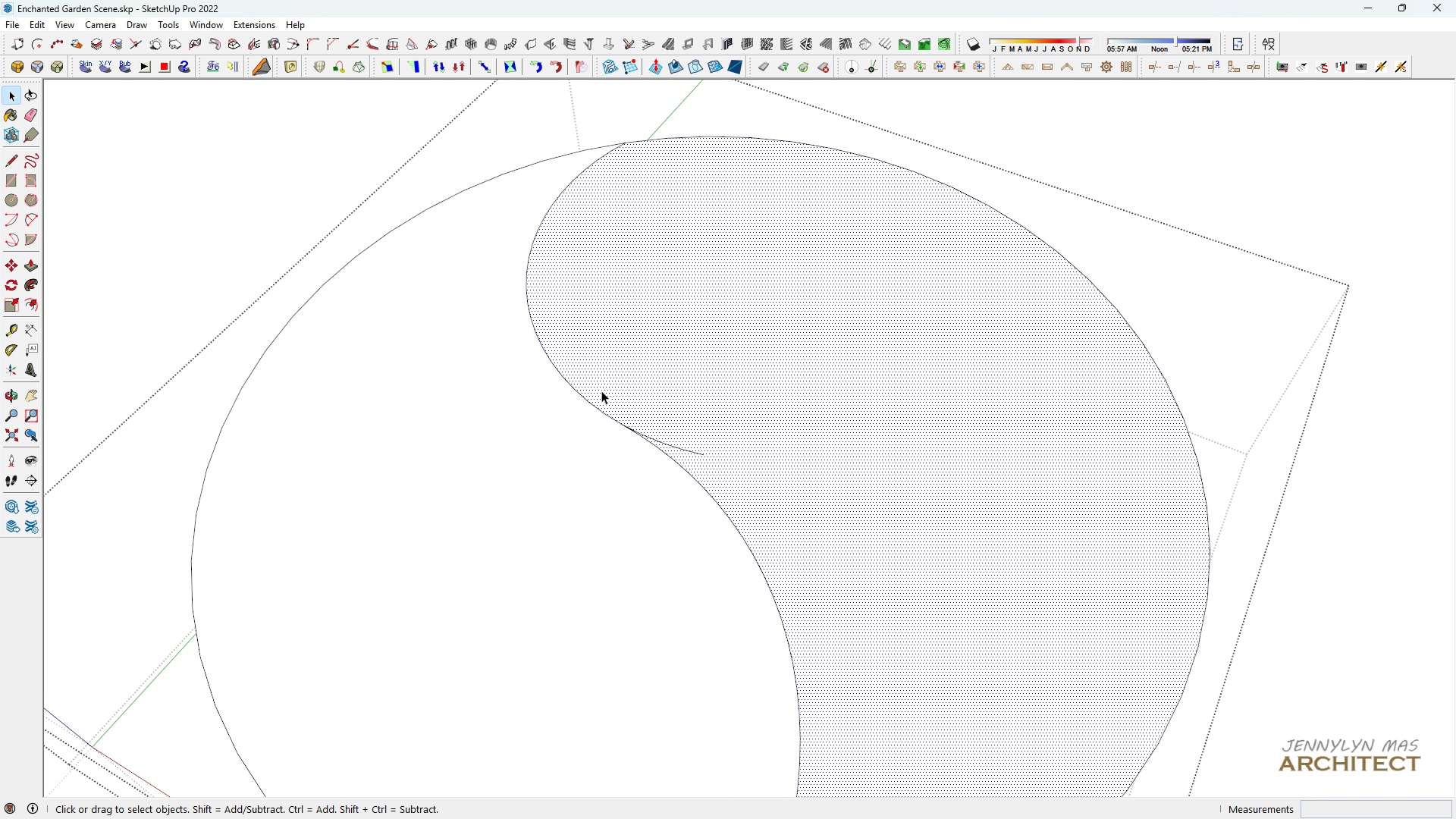 
double_click([601, 391])
 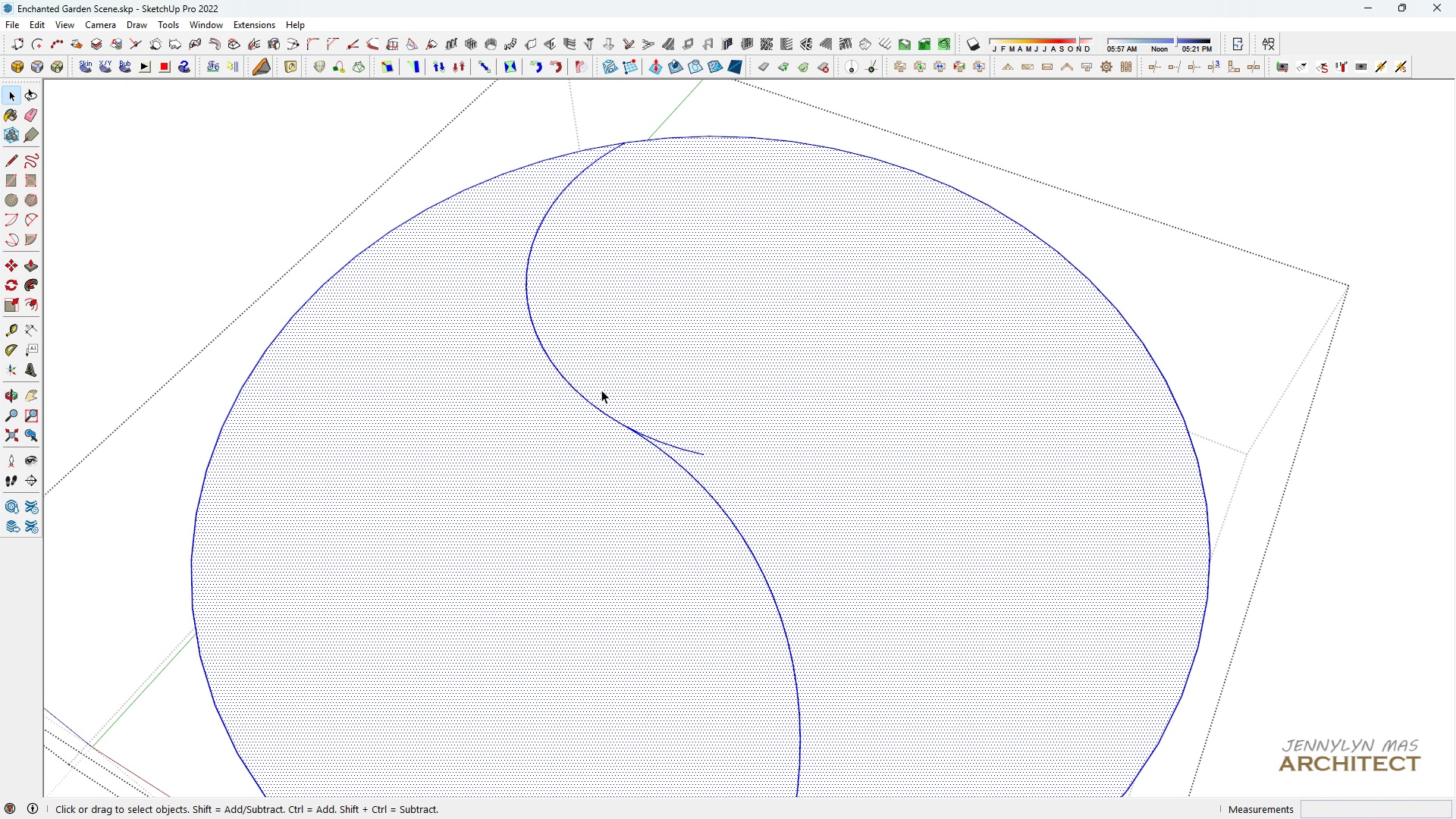 
left_click([601, 390])
 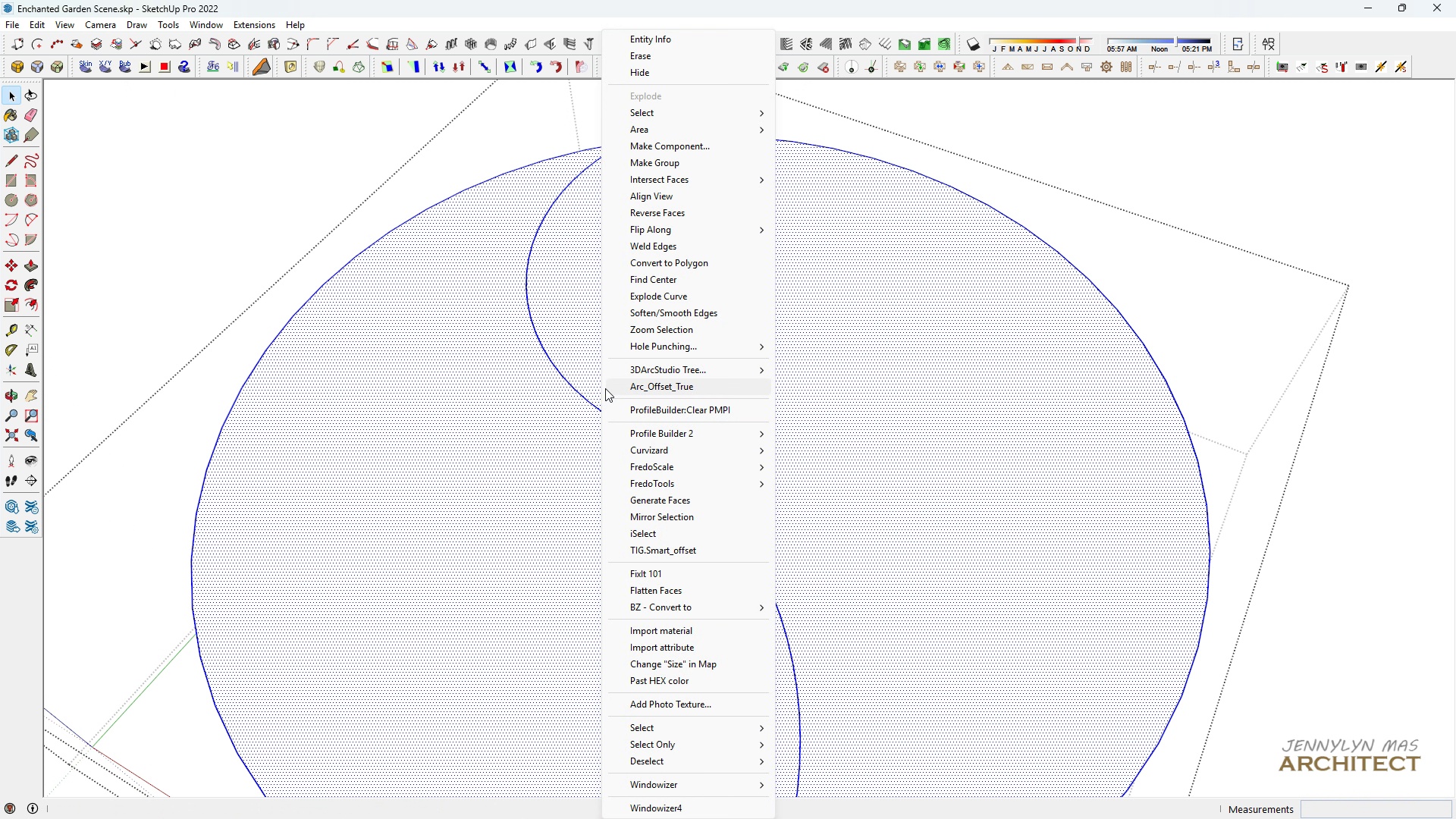 
right_click([601, 390])
 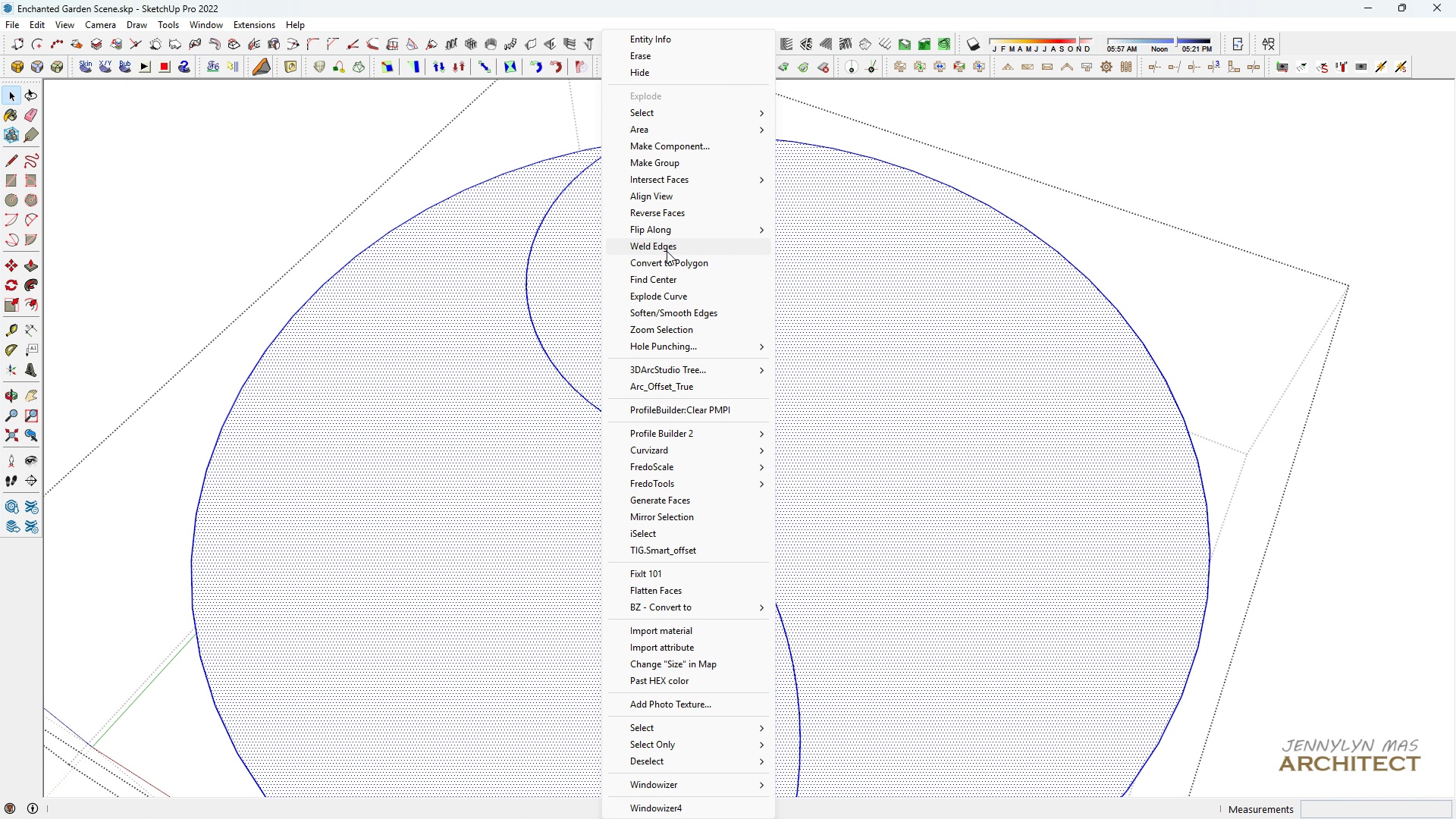 
left_click([667, 250])
 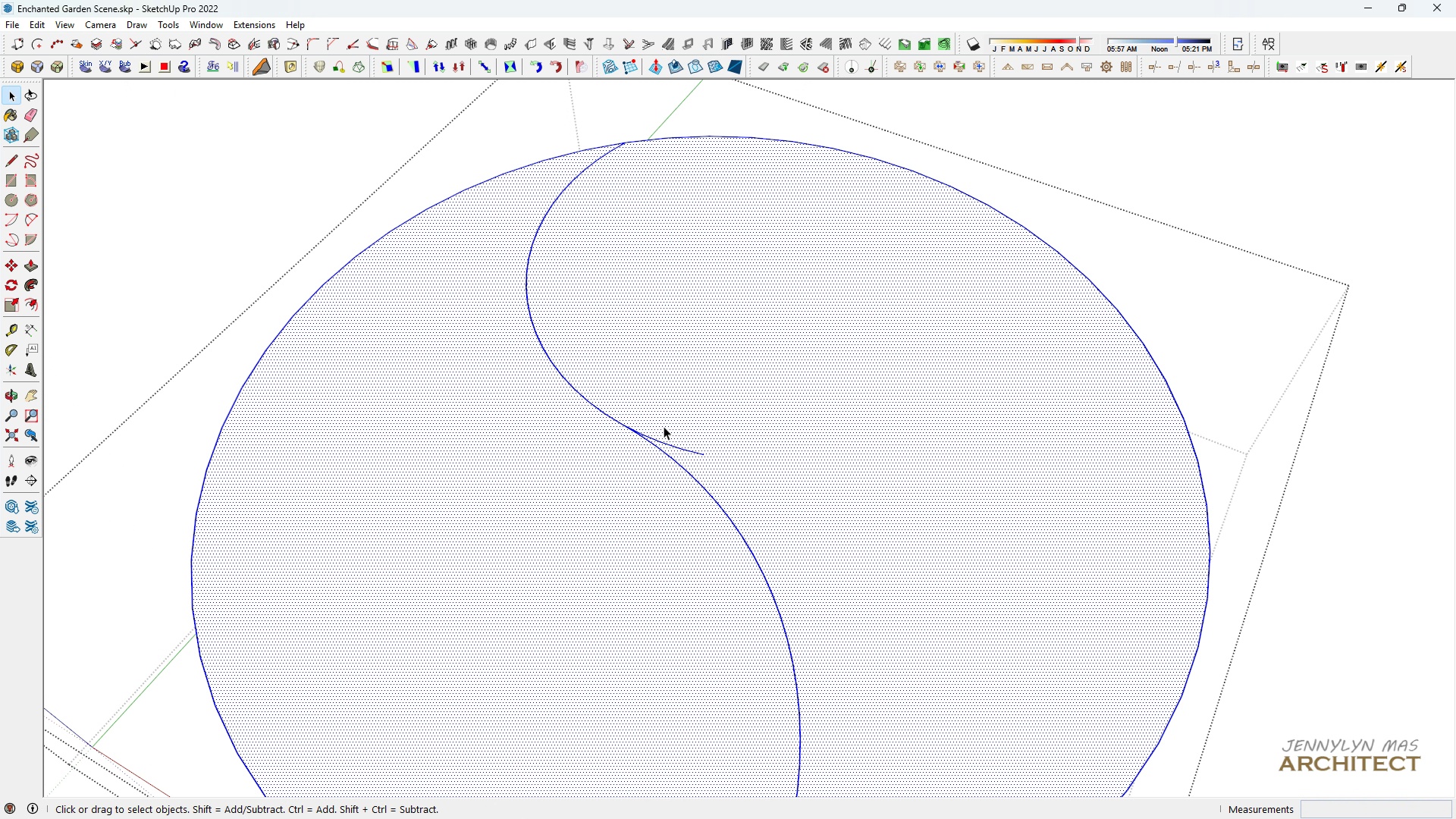 
key(E)
 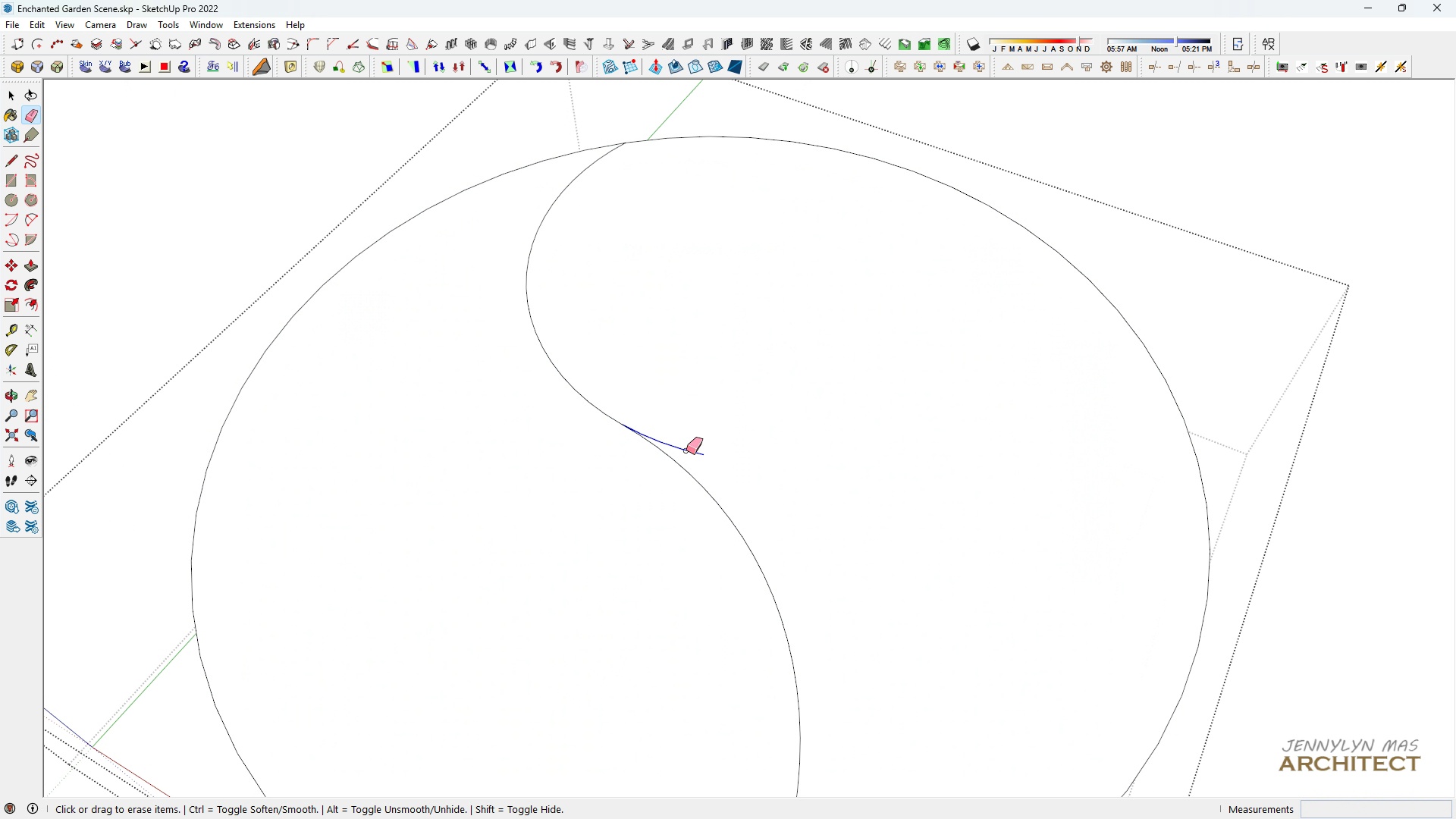 
left_click_drag(start_coordinate=[686, 448], to_coordinate=[686, 454])
 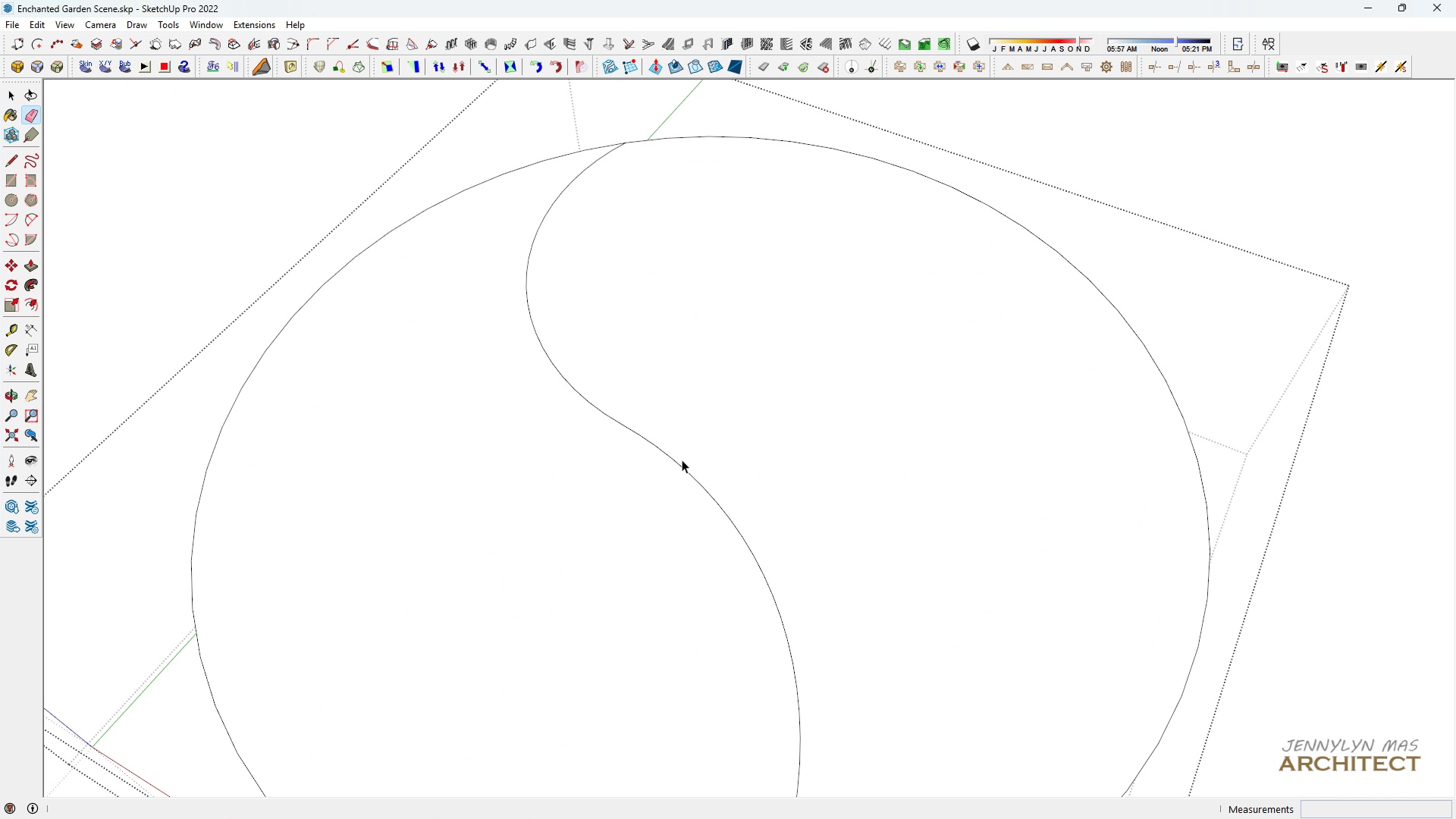 
key(Space)
 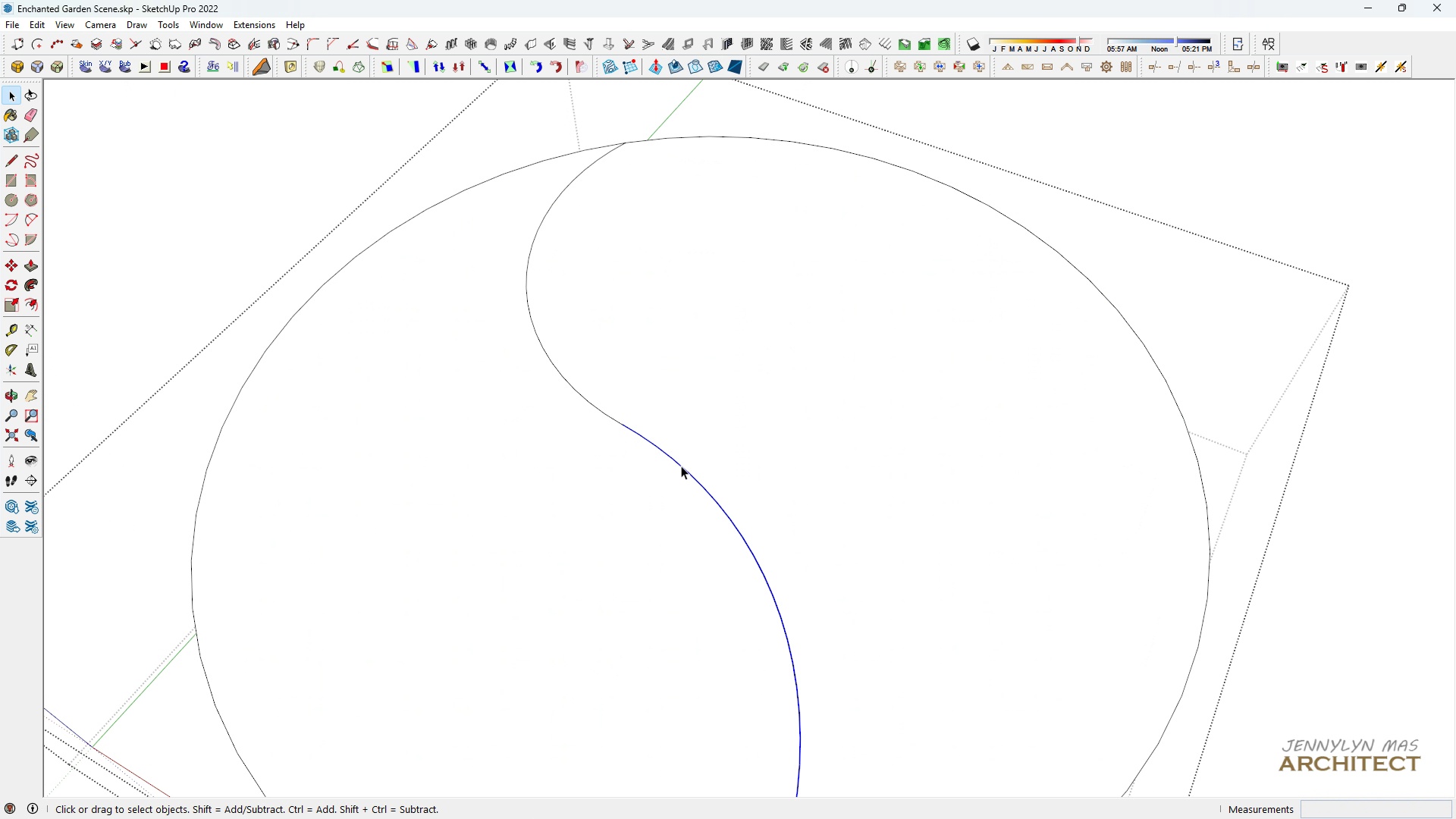 
left_click([681, 466])
 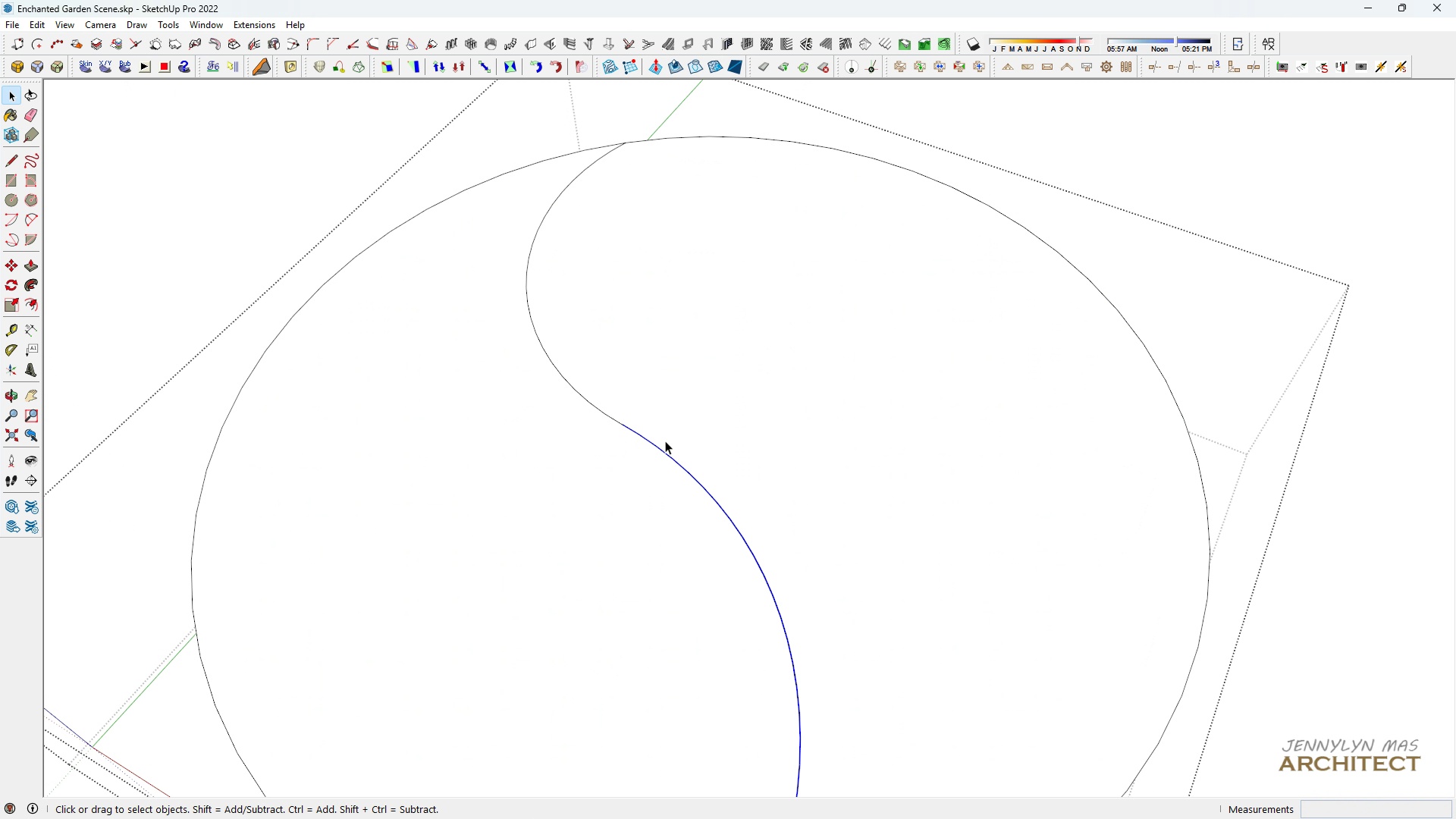 
scroll: coordinate [665, 441], scroll_direction: down, amount: 1.0
 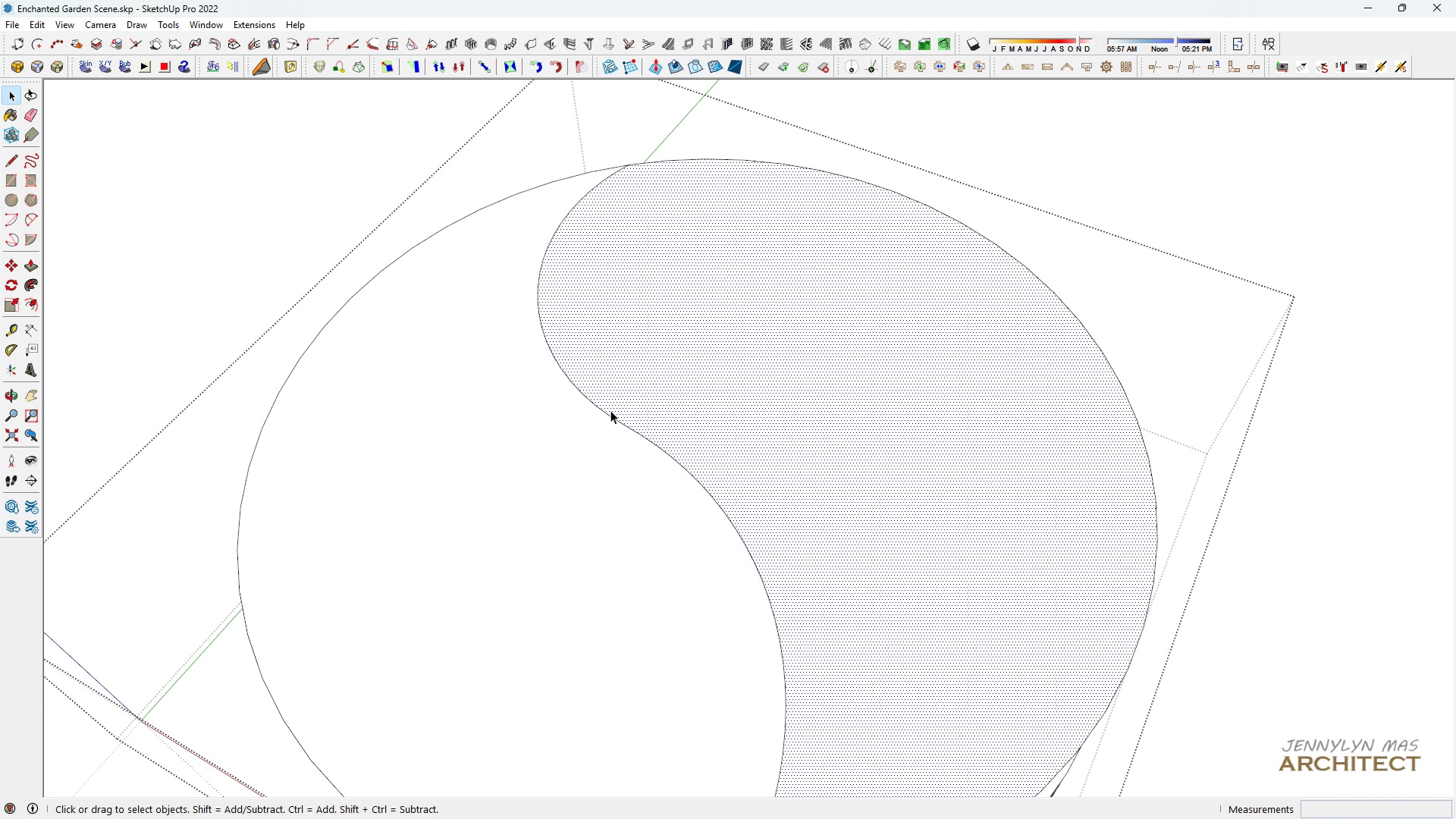 
double_click([610, 410])
 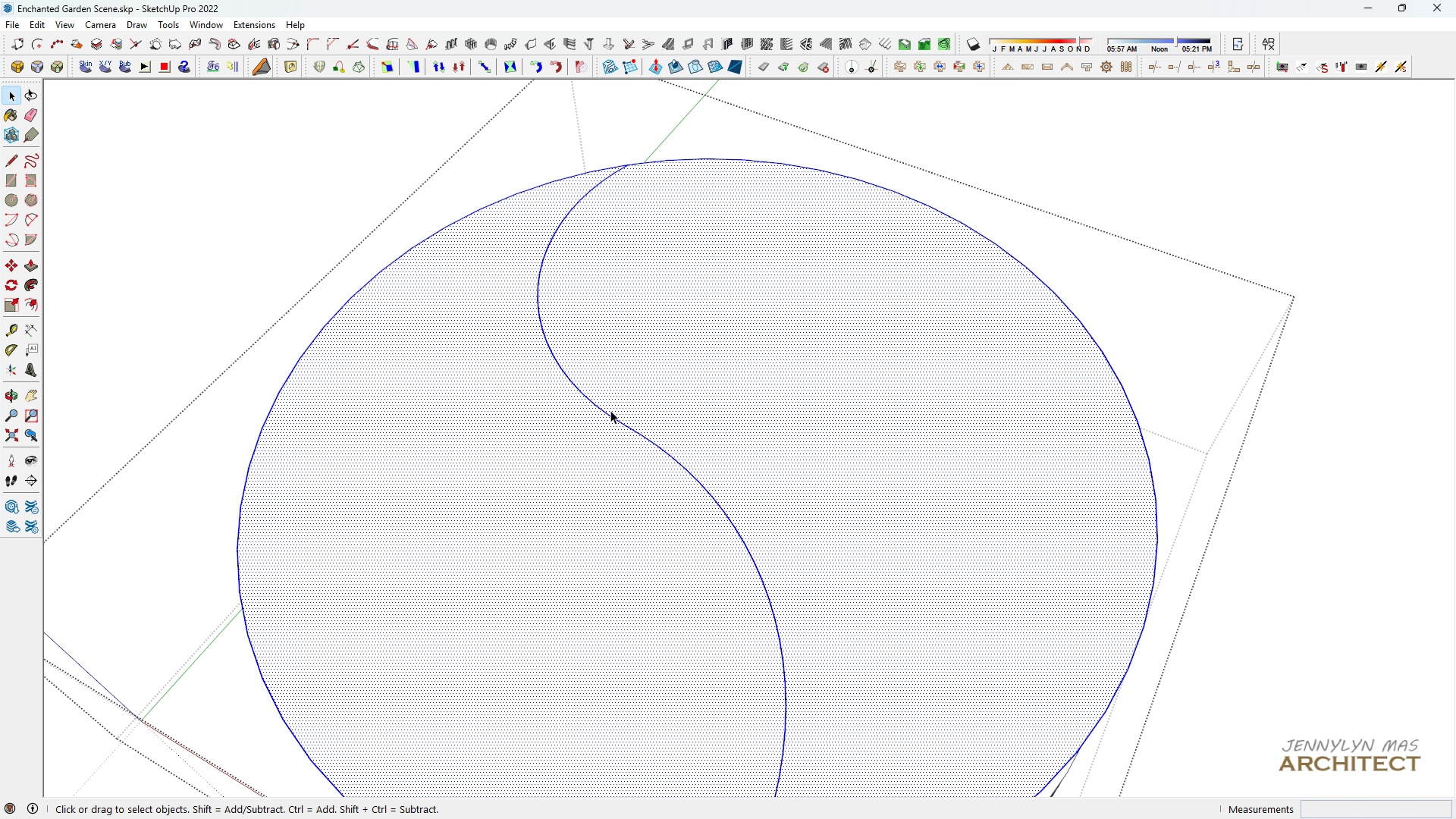 
left_click([610, 410])
 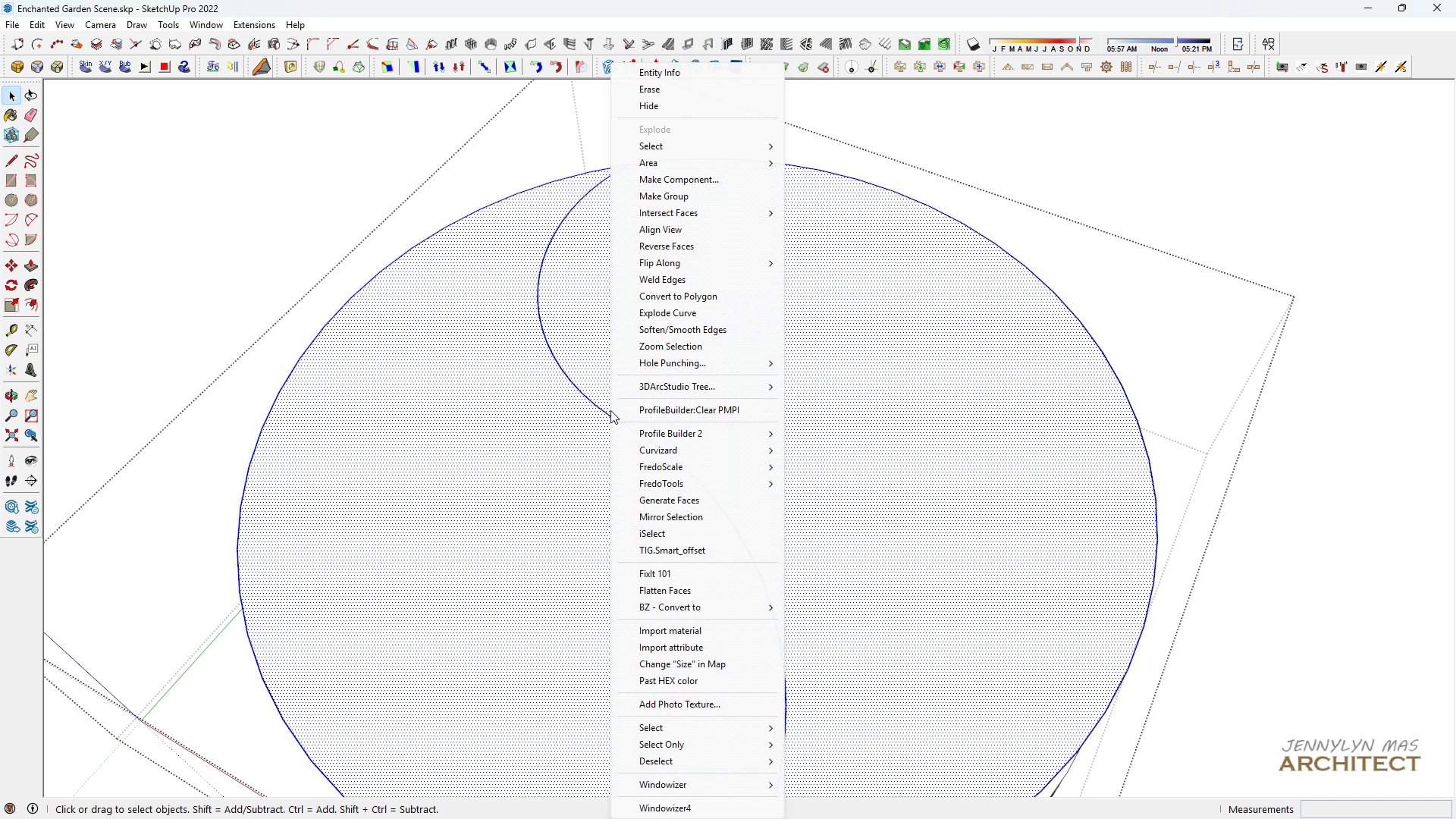 
right_click([610, 410])
 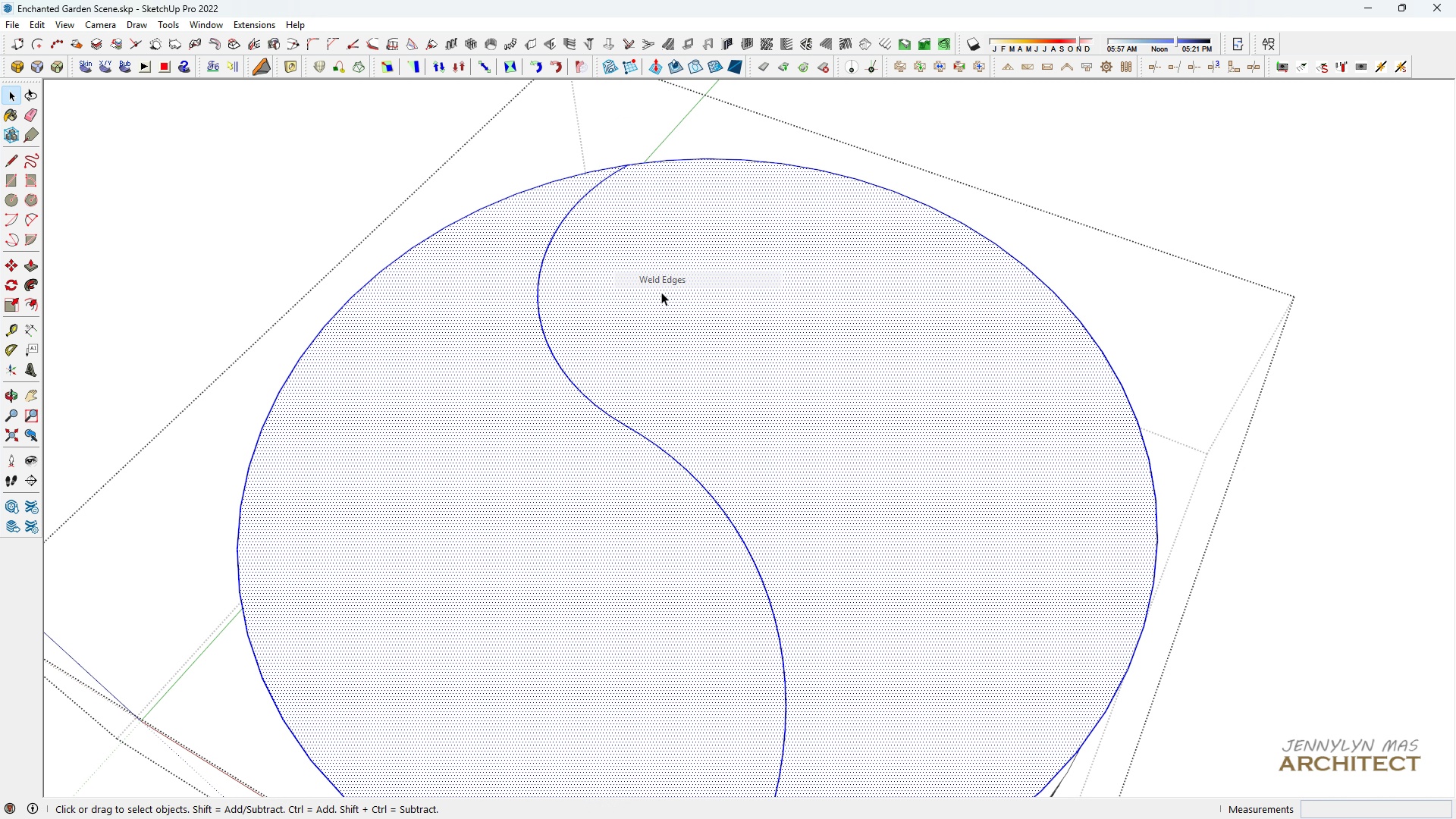 
left_click([668, 275])
 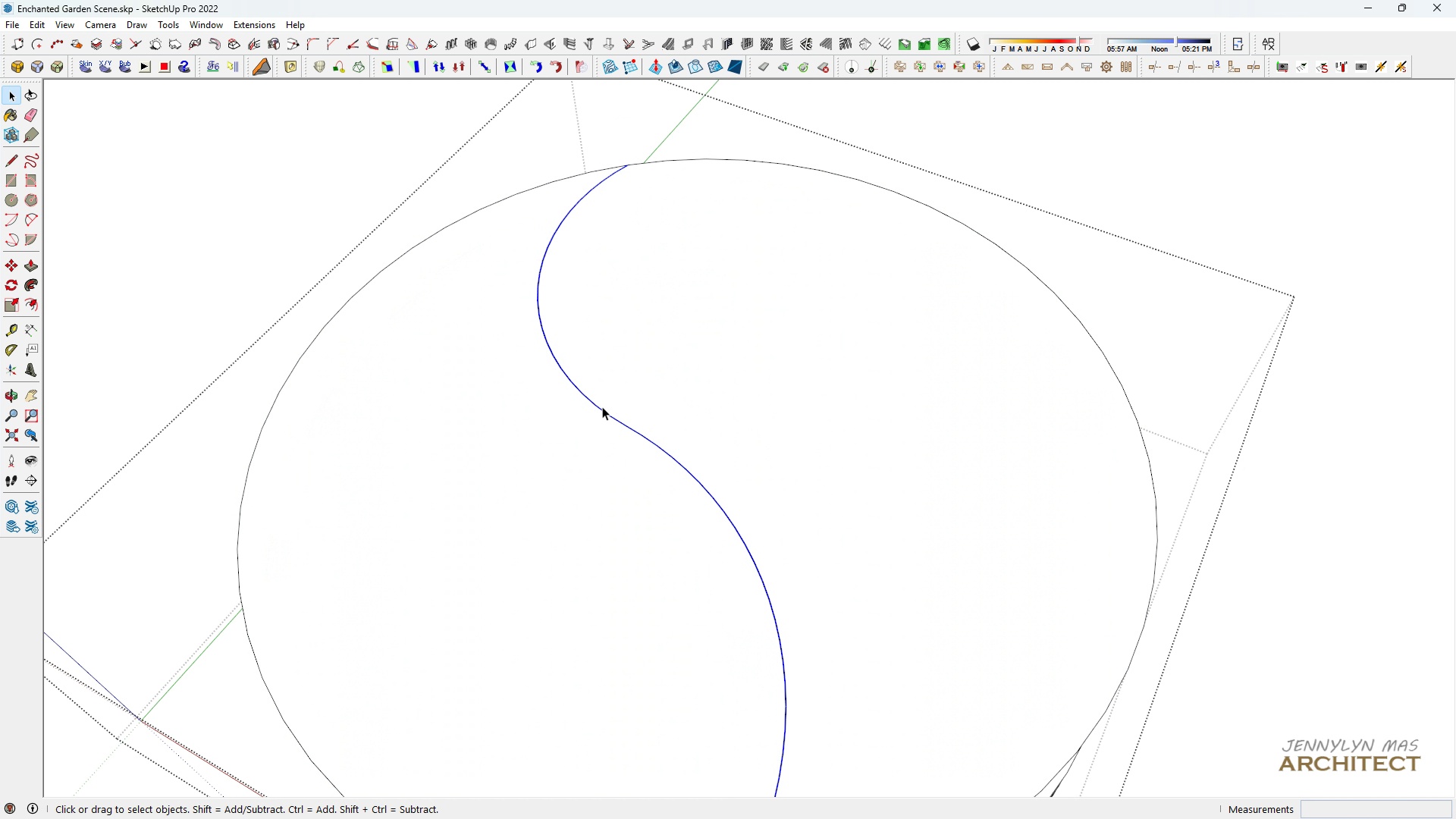 
left_click([602, 406])
 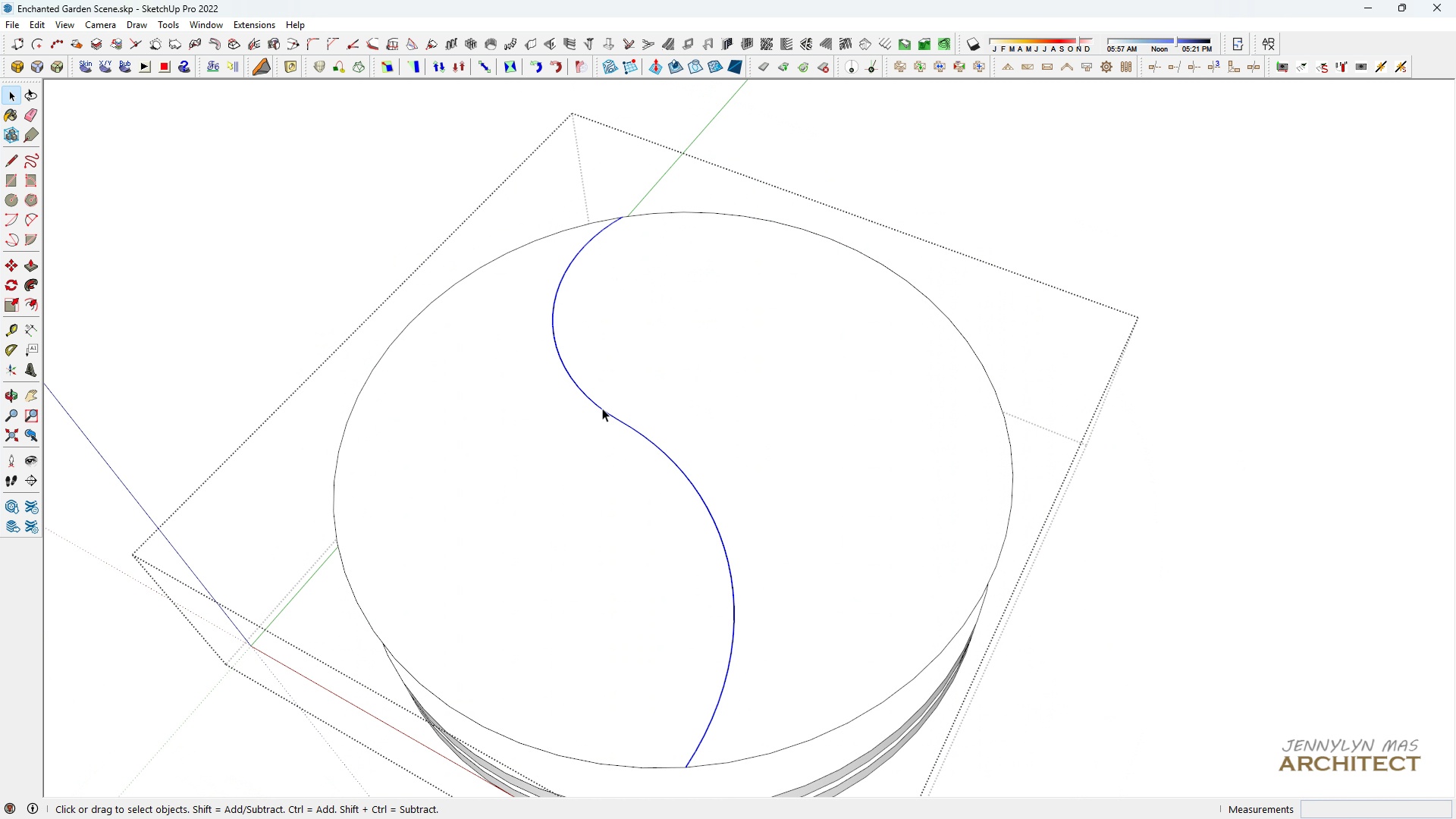 
scroll: coordinate [602, 408], scroll_direction: down, amount: 8.0
 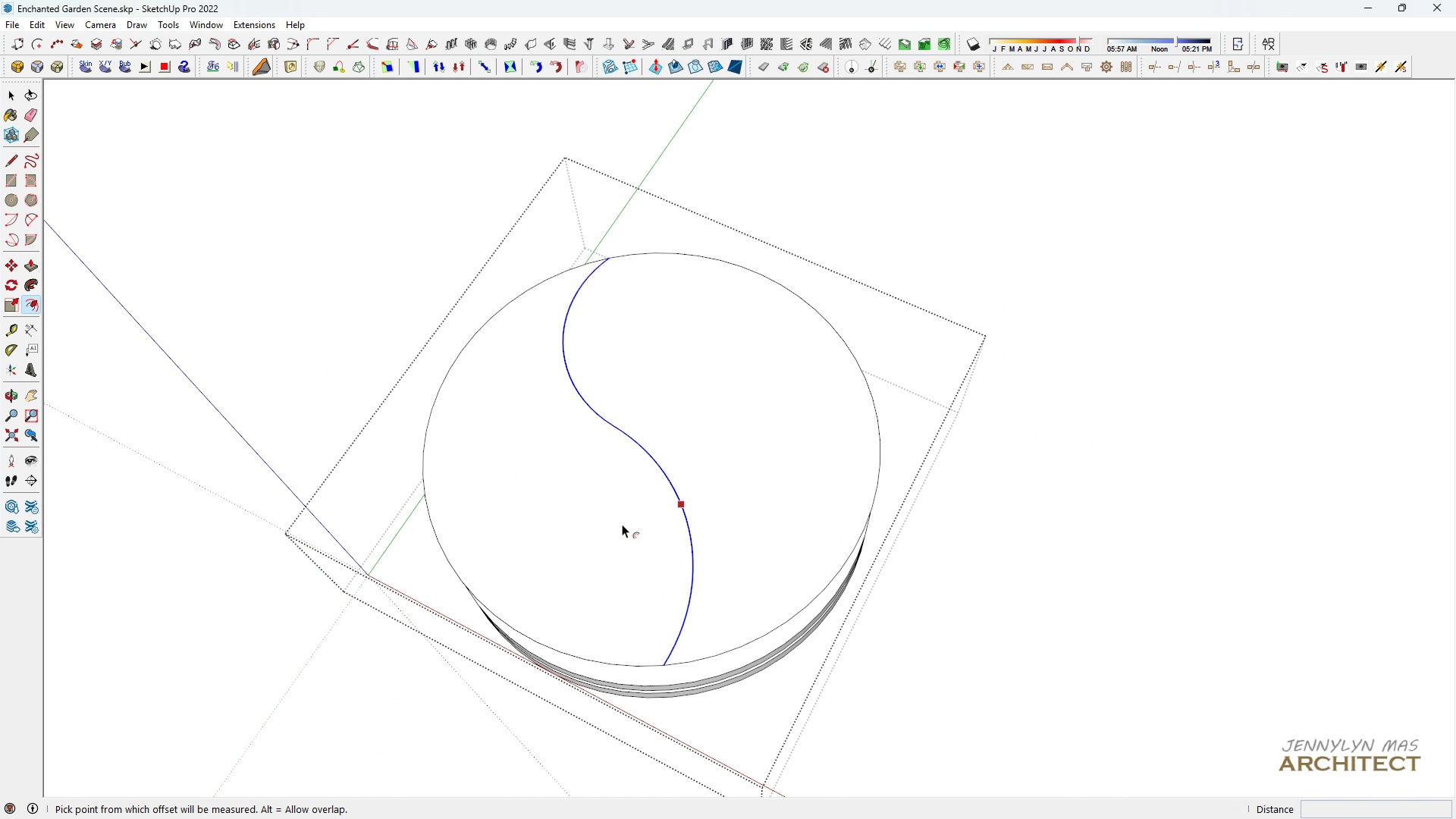 
key(Space)
 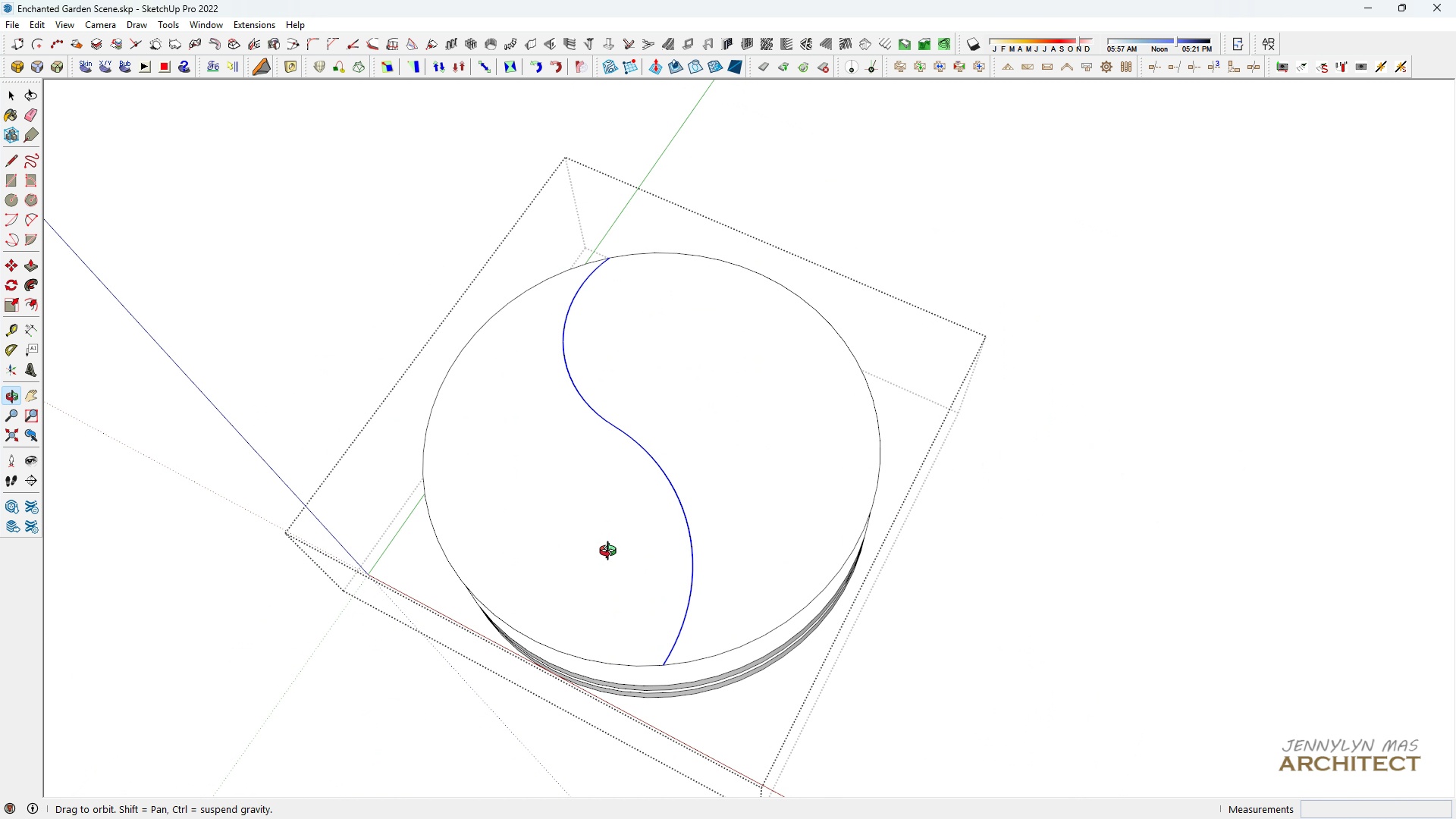 
key(F)
 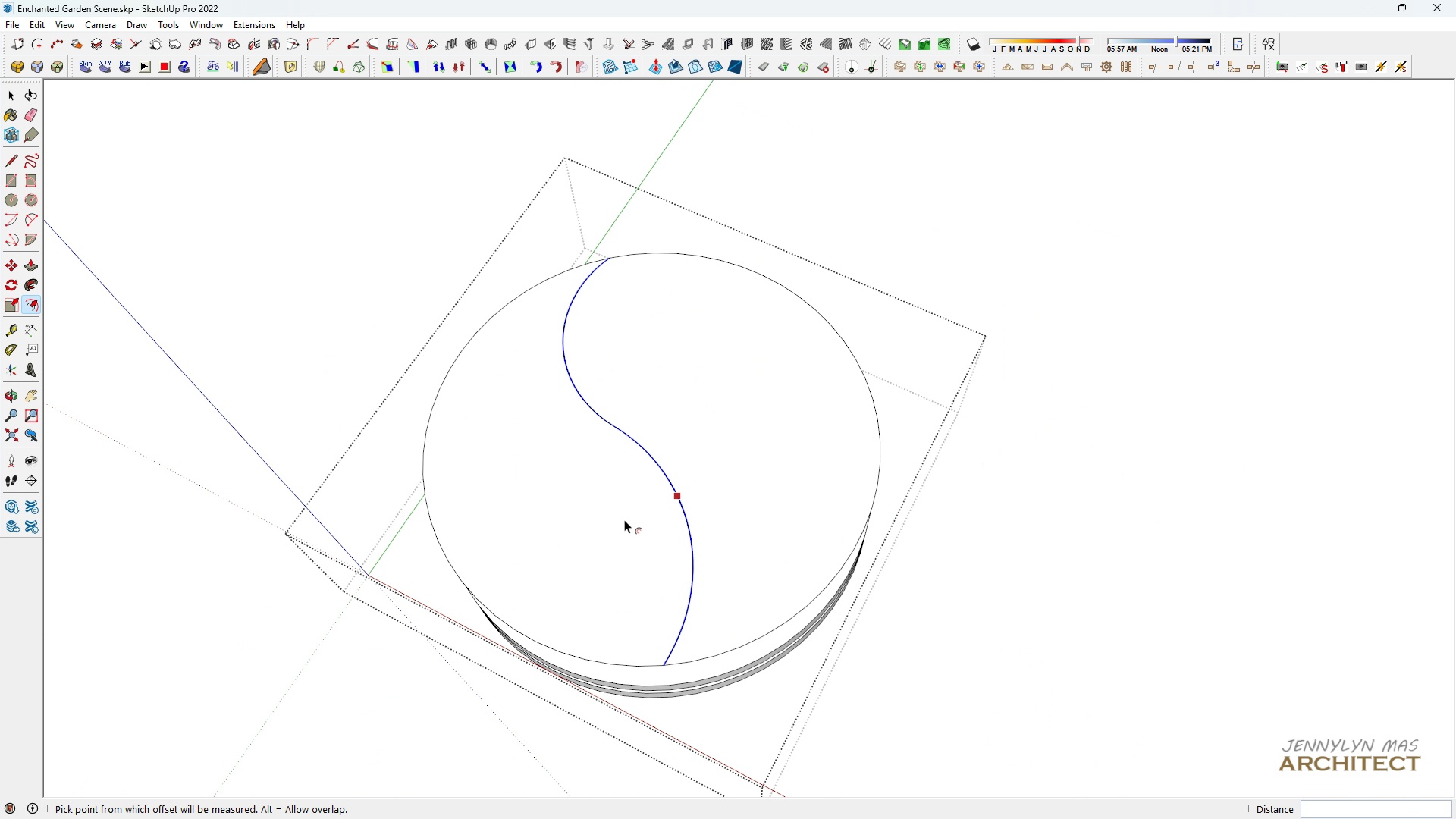 
left_click([624, 519])
 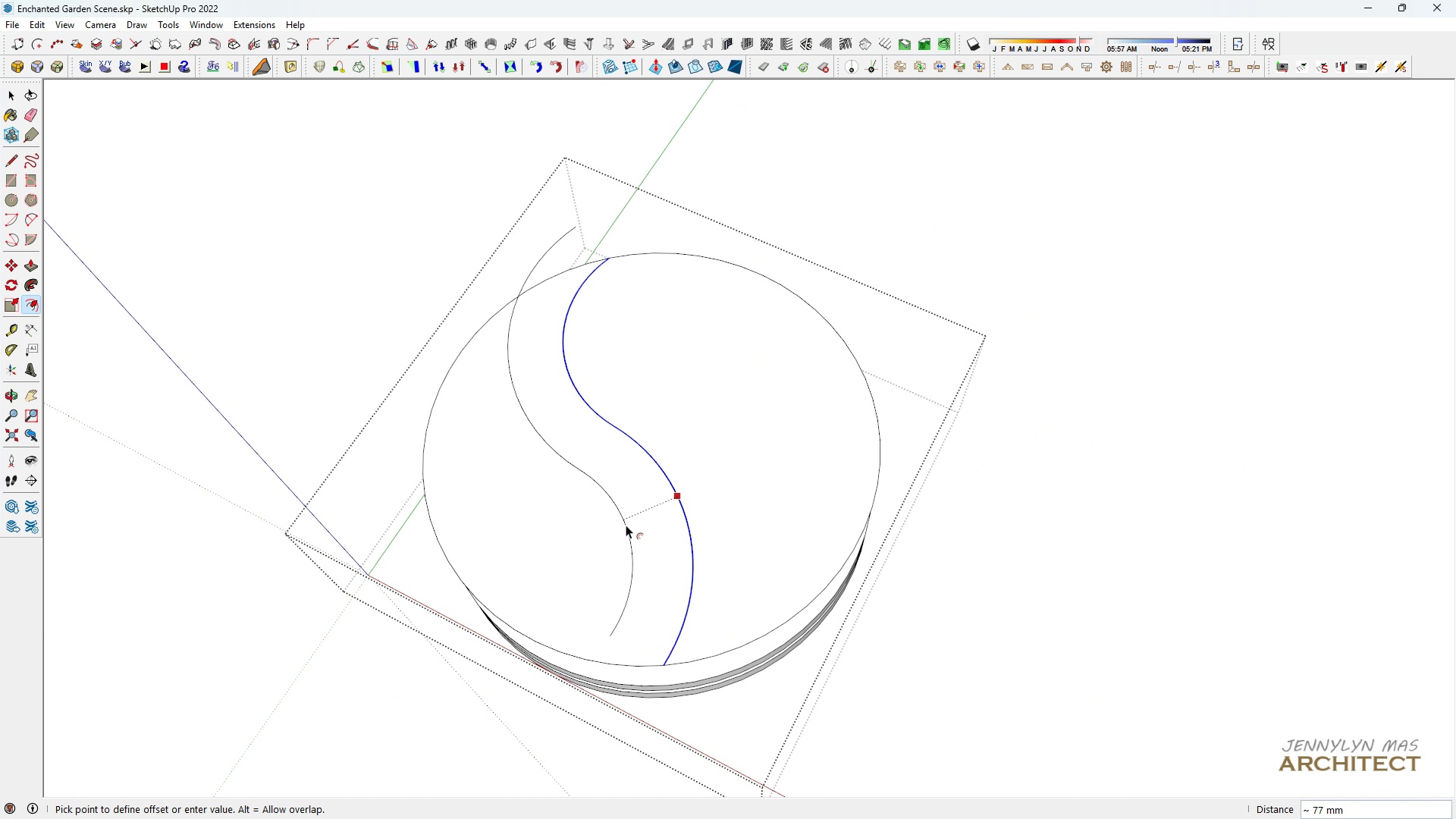 
wait(8.02)
 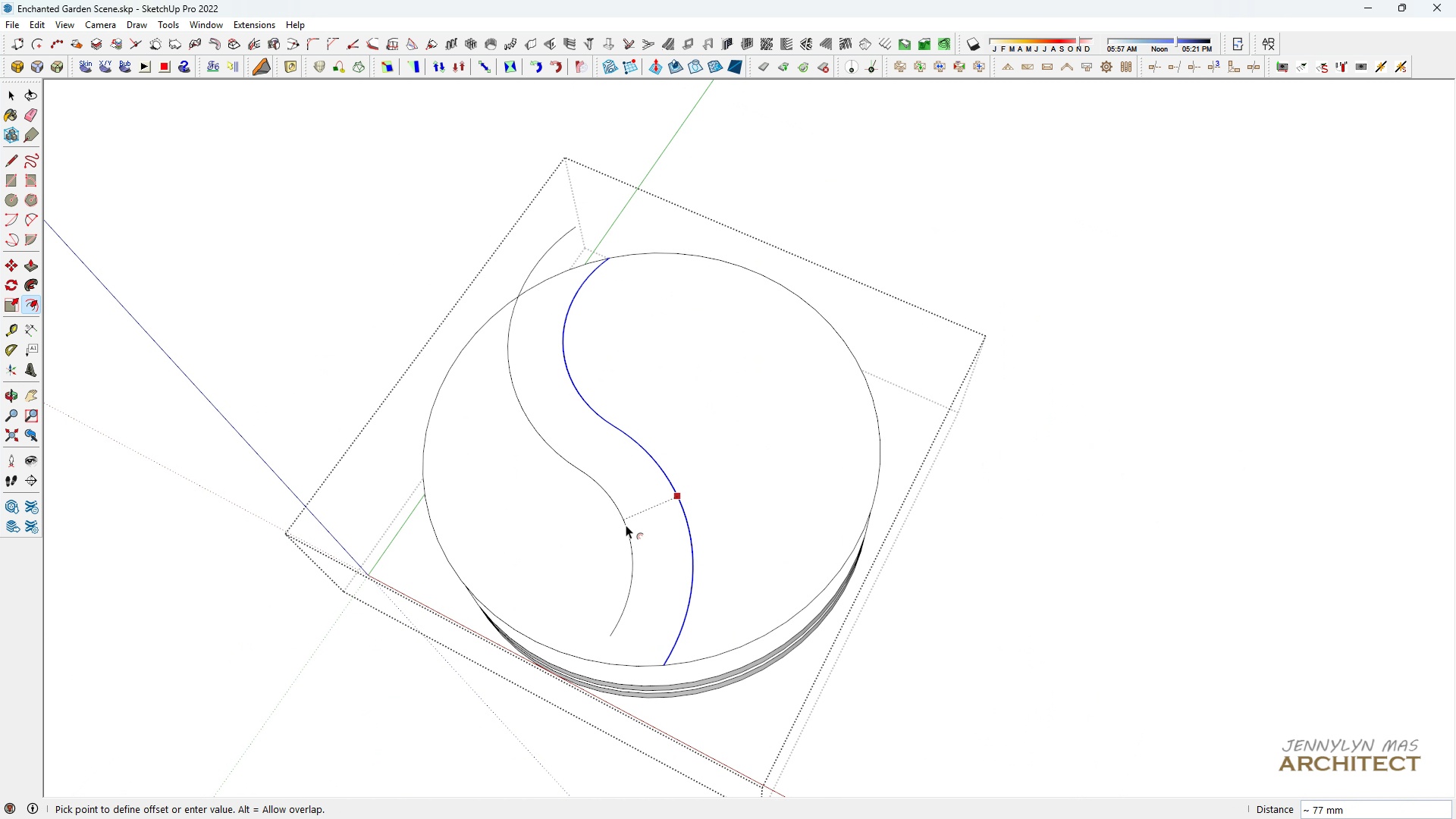 
type(120)
 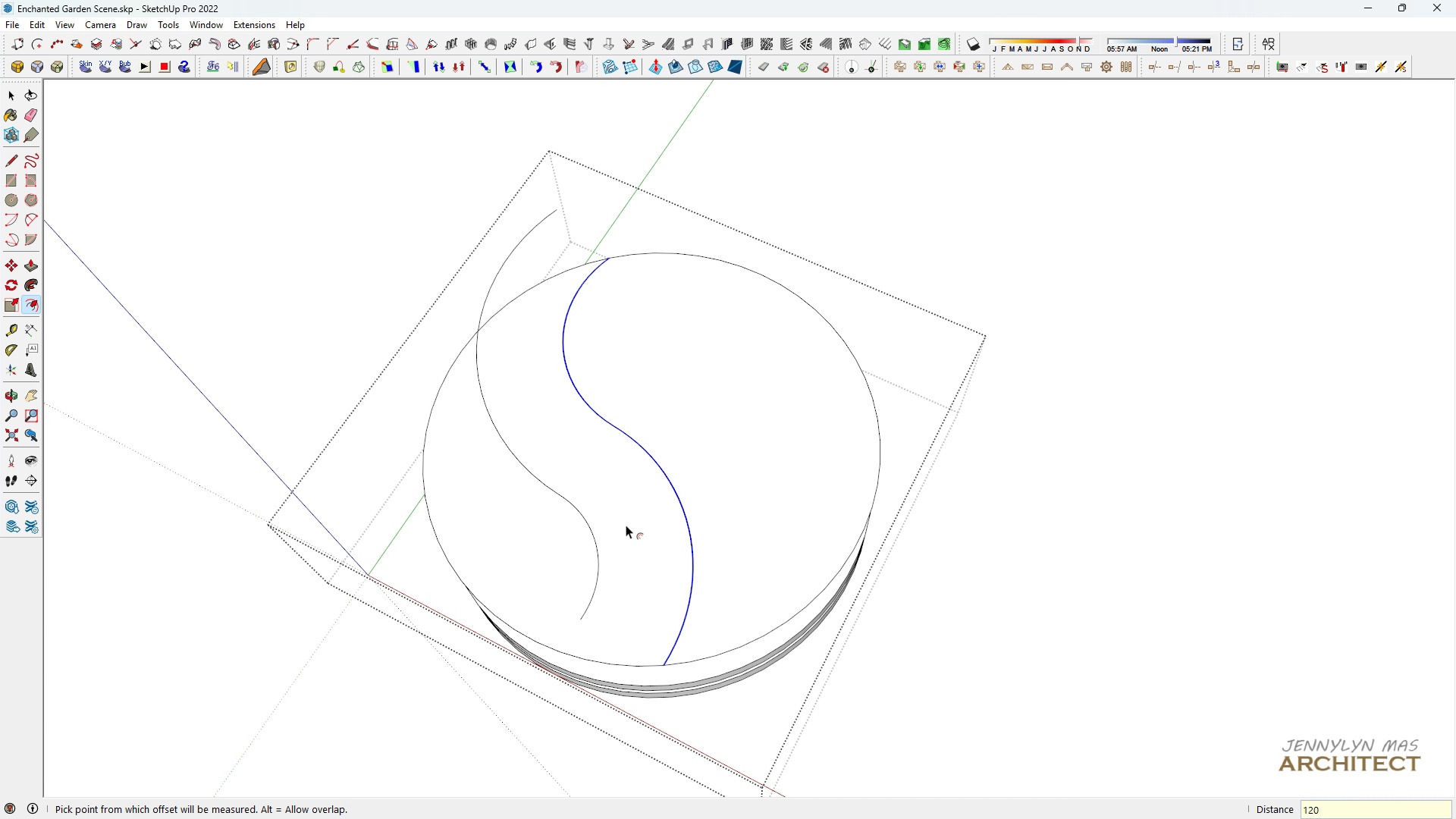 
key(Enter)
 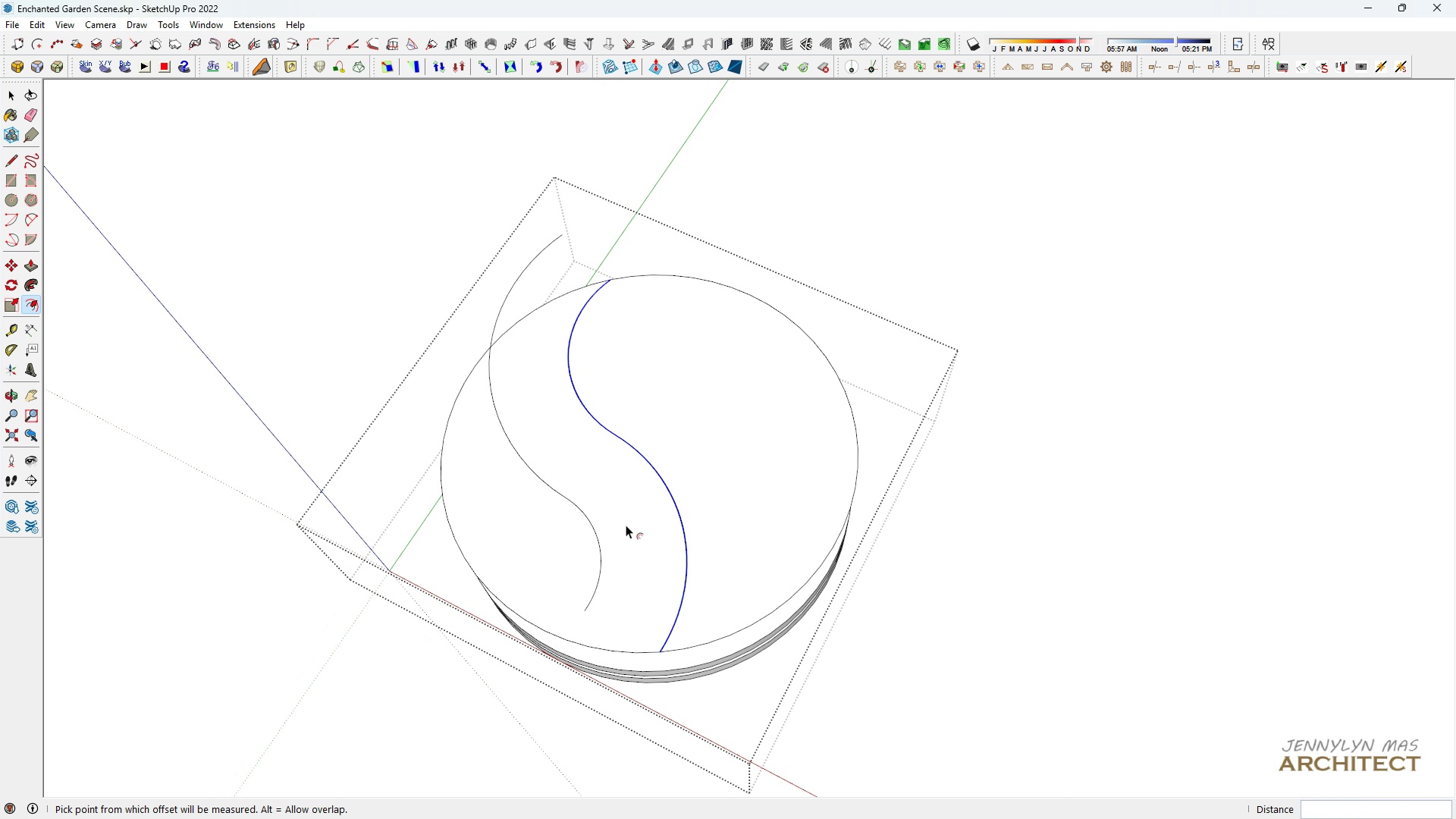 
scroll: coordinate [576, 595], scroll_direction: up, amount: 10.0
 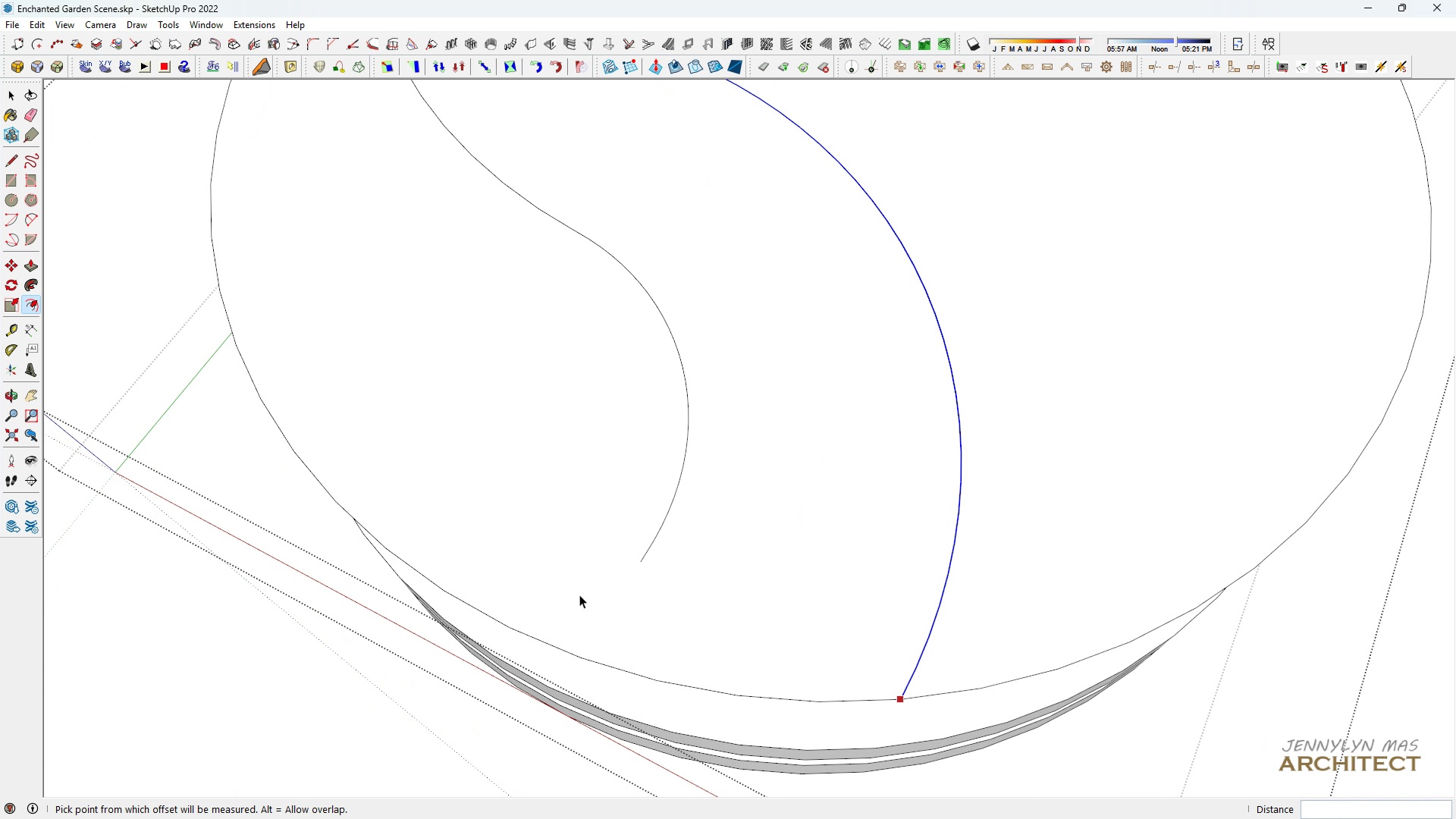 
key(Space)
 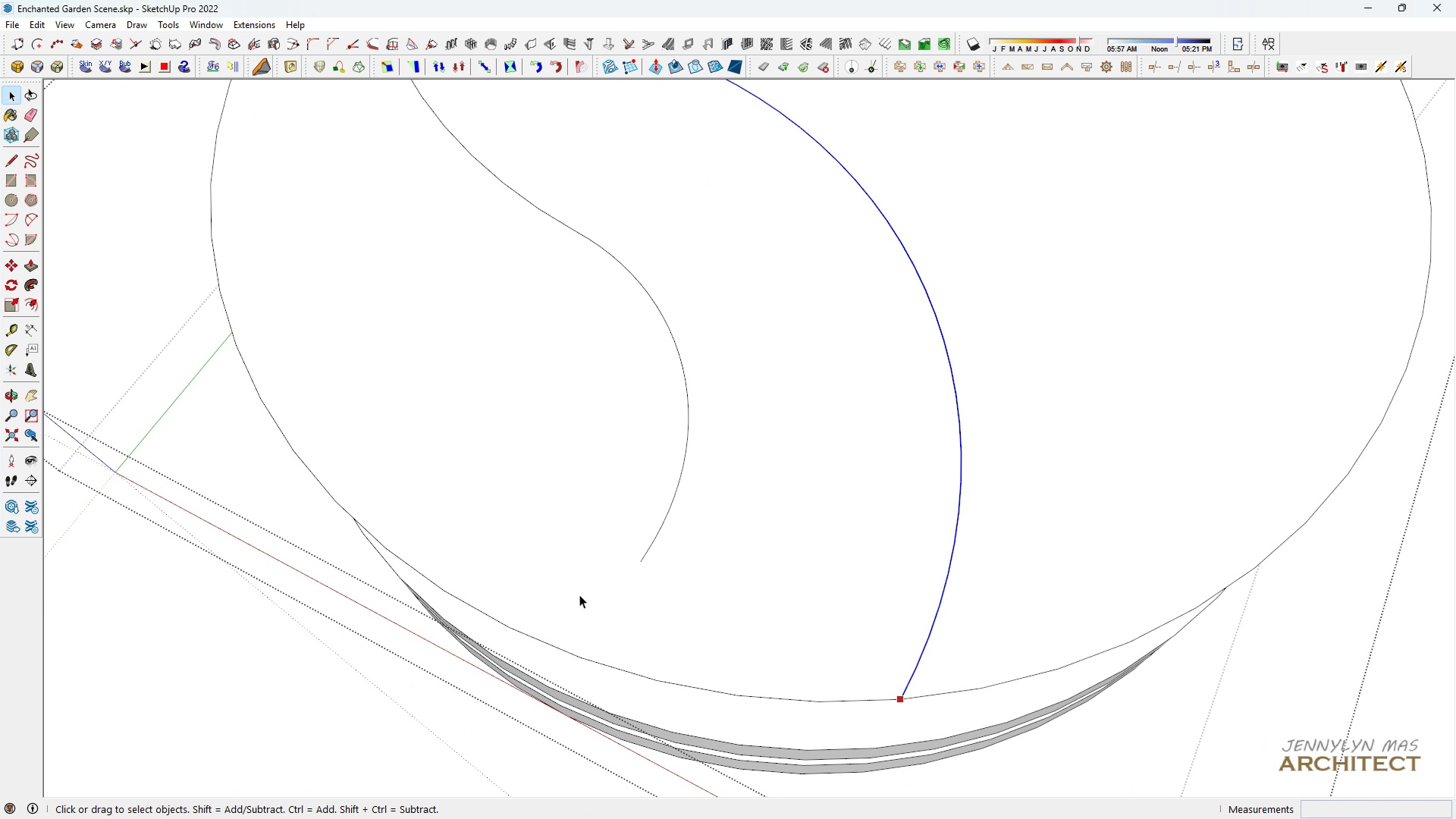 
left_click([579, 595])
 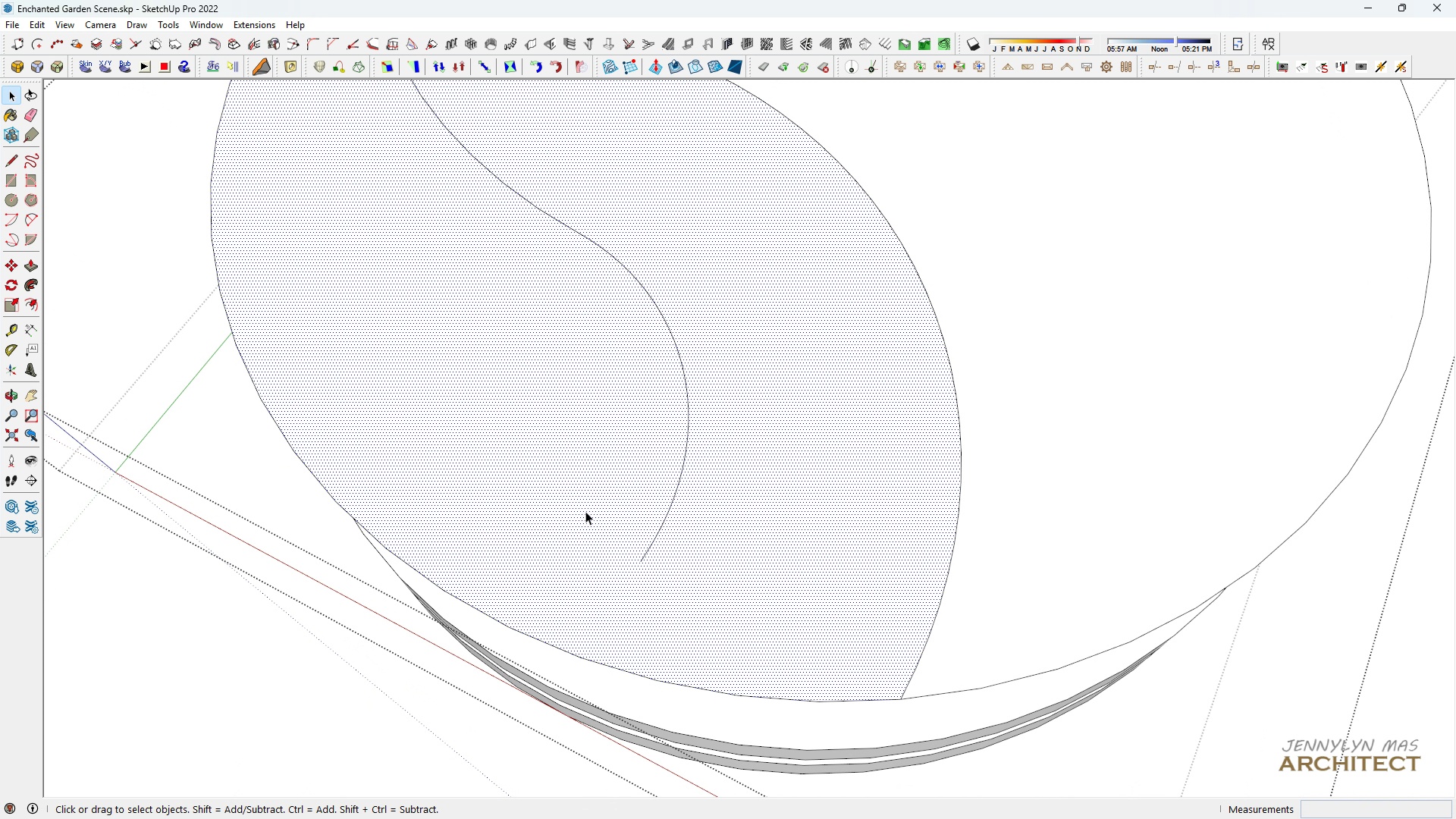 
scroll: coordinate [609, 555], scroll_direction: up, amount: 2.0
 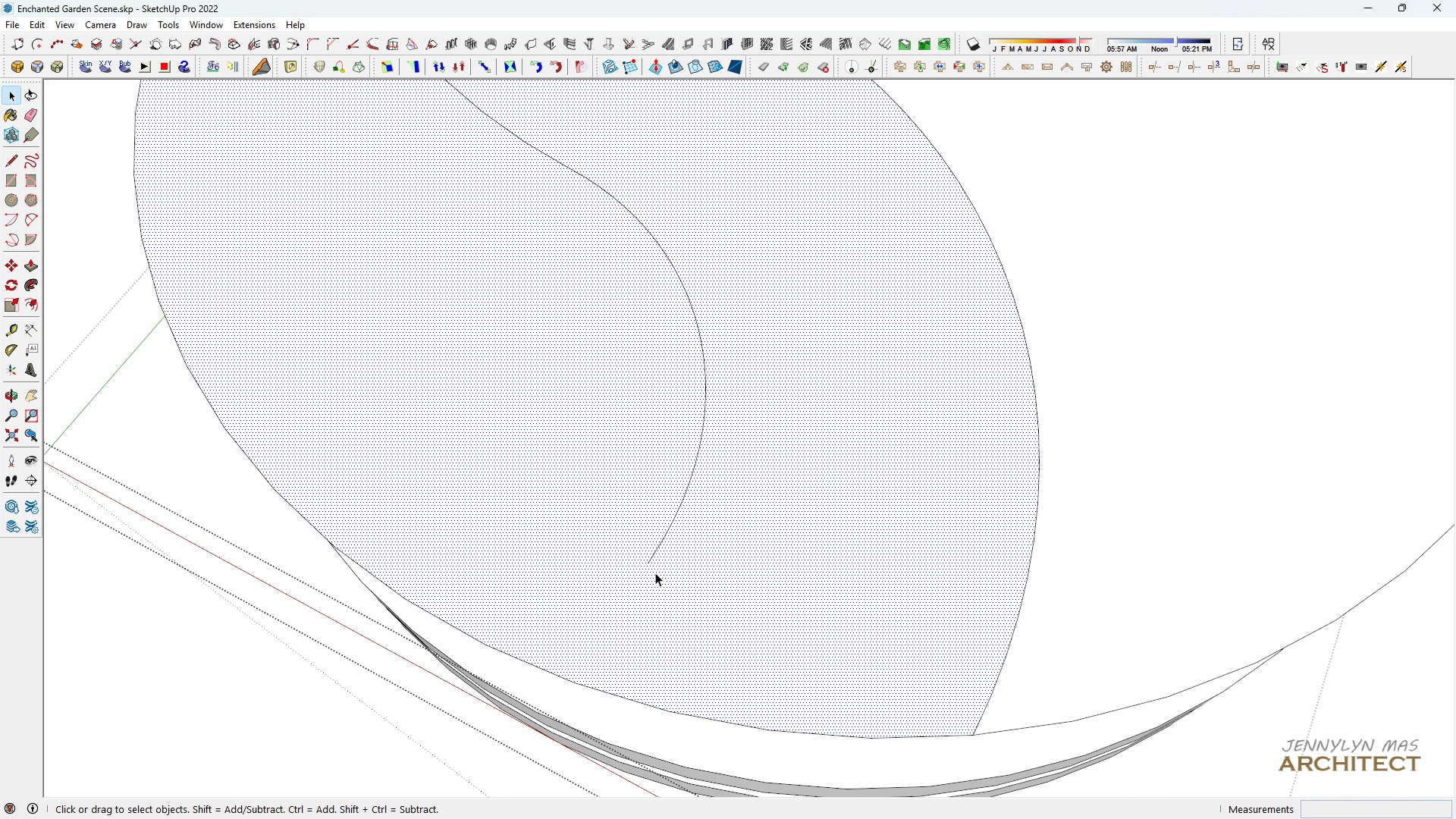 
key(L)
 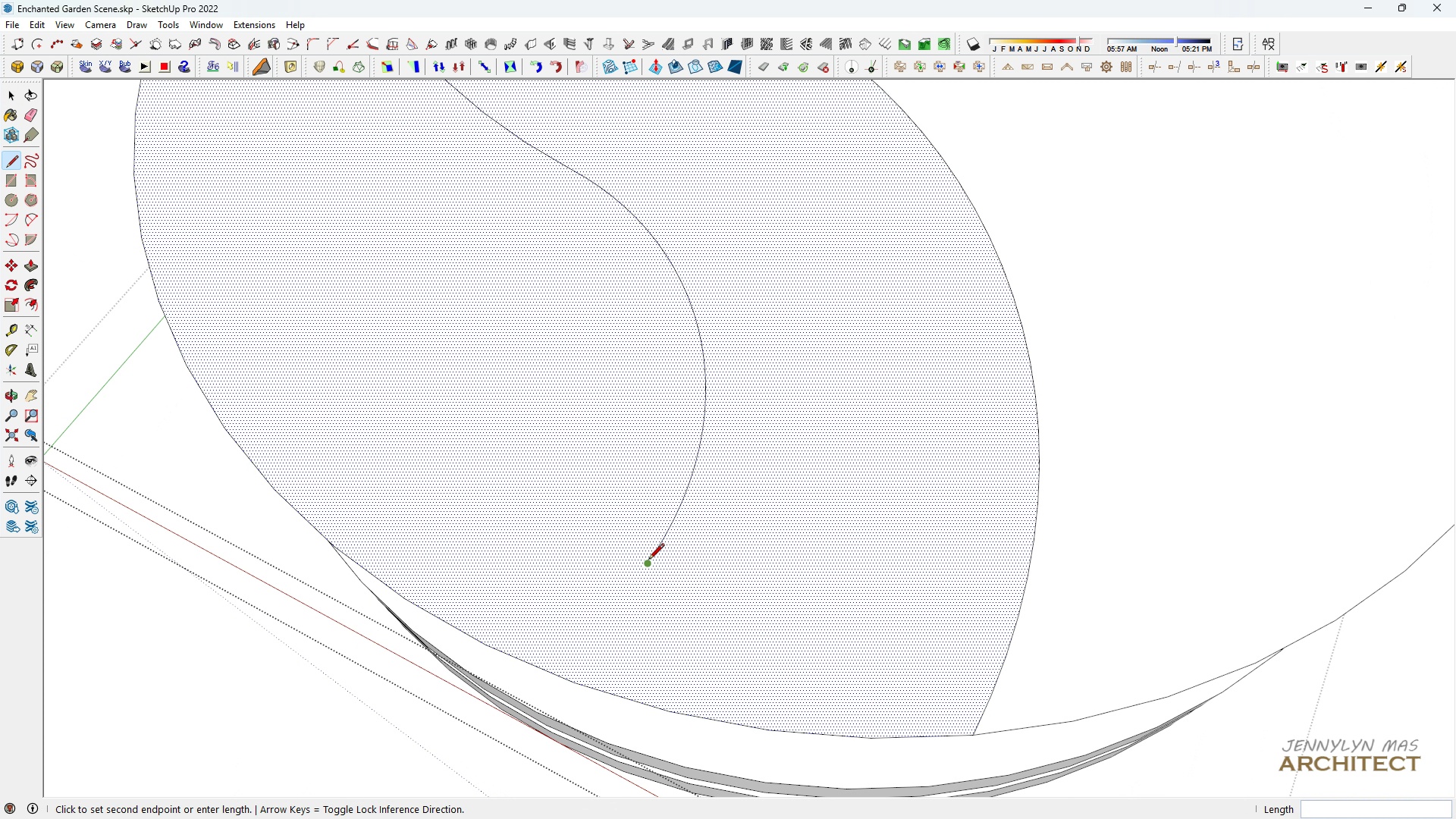 
scroll: coordinate [635, 563], scroll_direction: down, amount: 4.0
 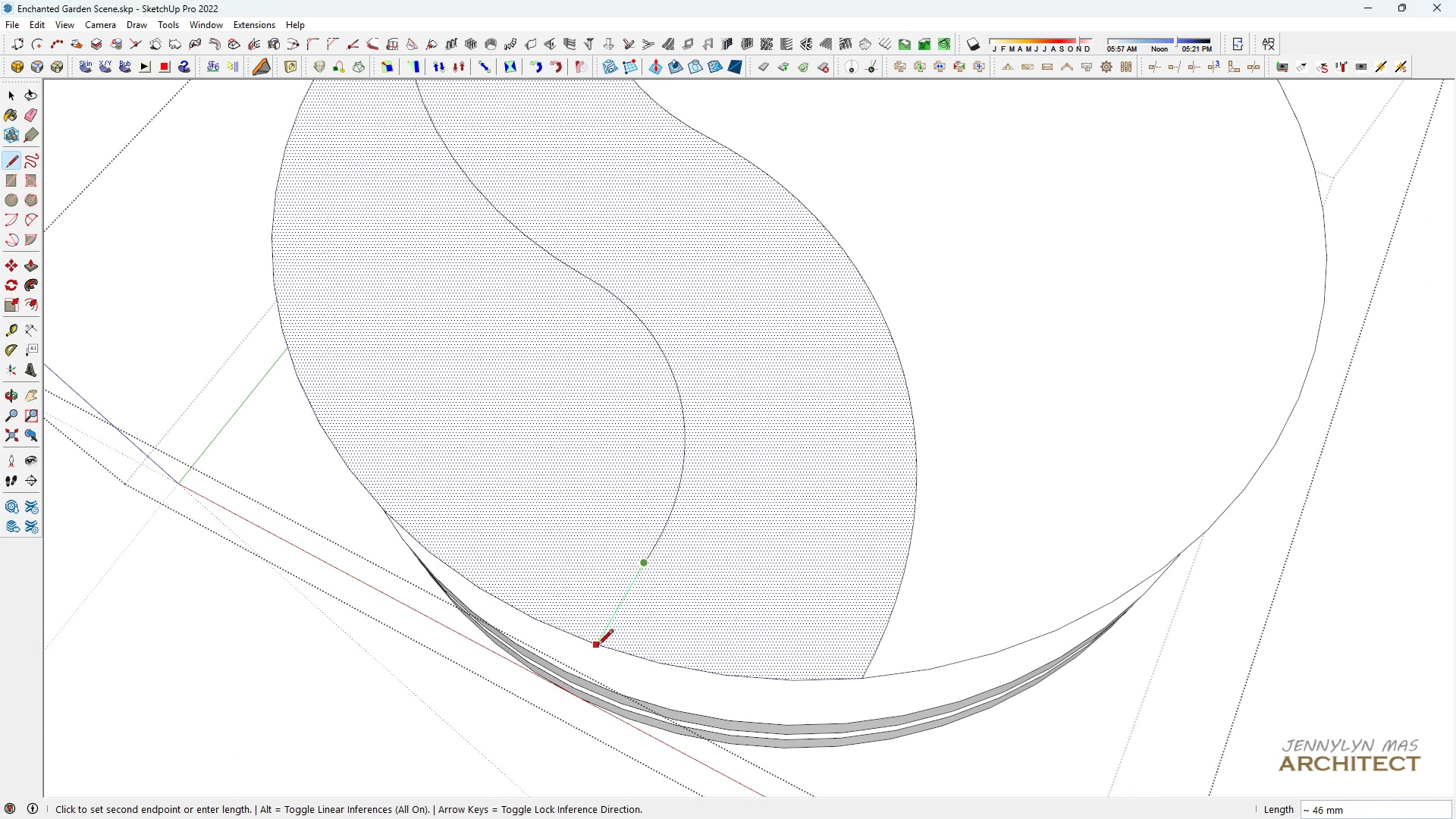 
left_click([598, 646])
 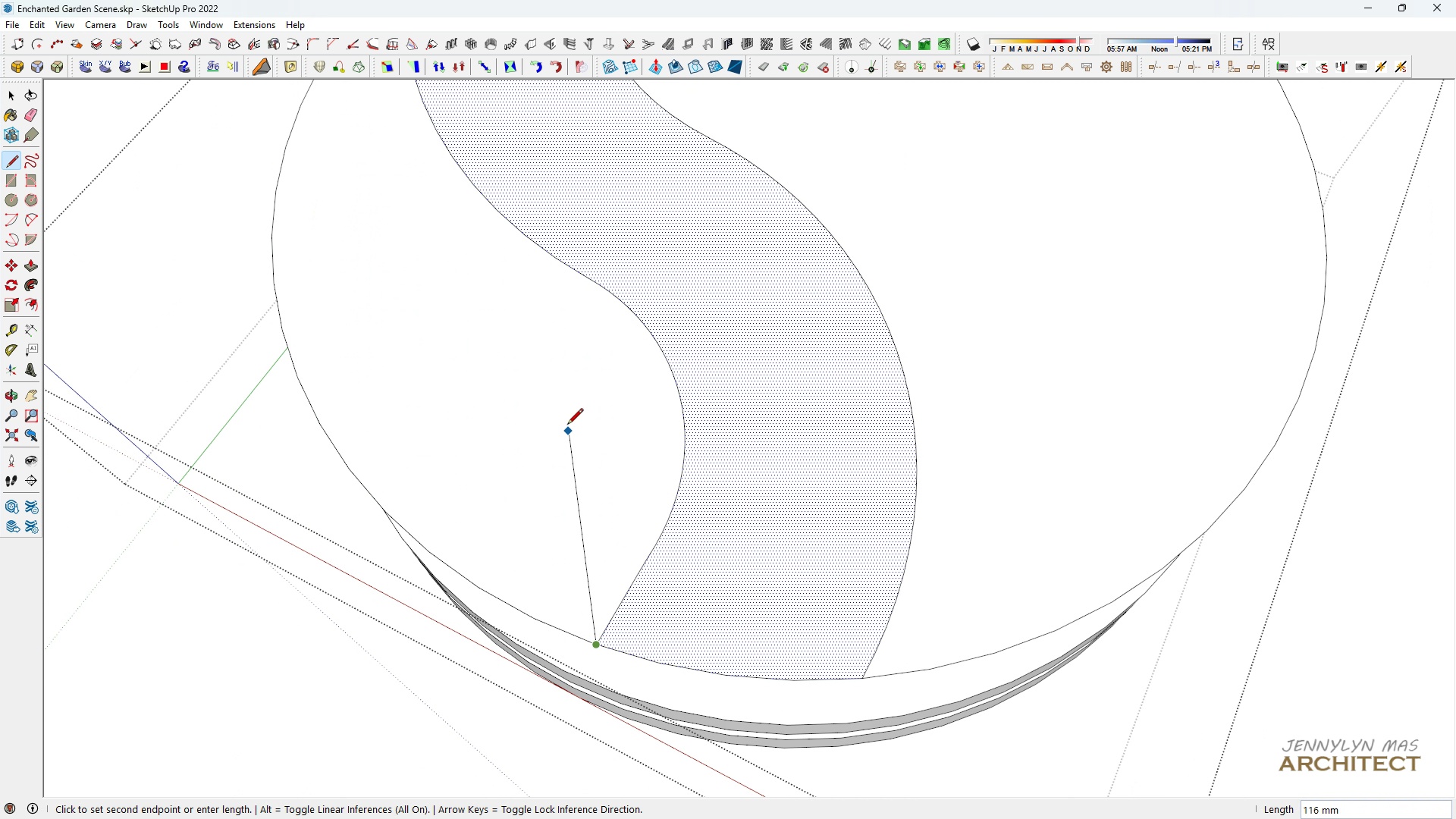 
scroll: coordinate [839, 642], scroll_direction: down, amount: 2.0
 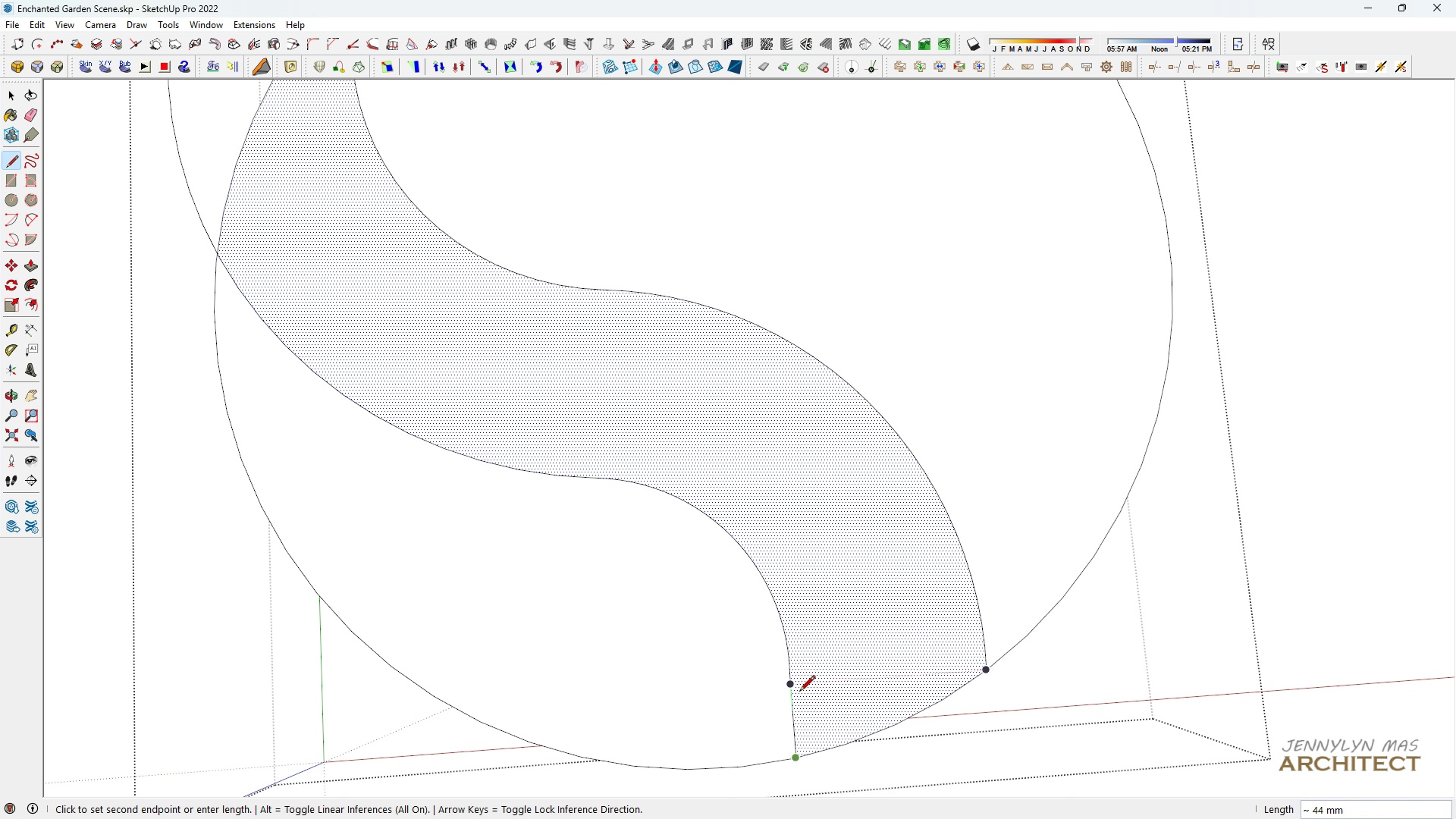 
scroll: coordinate [810, 718], scroll_direction: up, amount: 3.0
 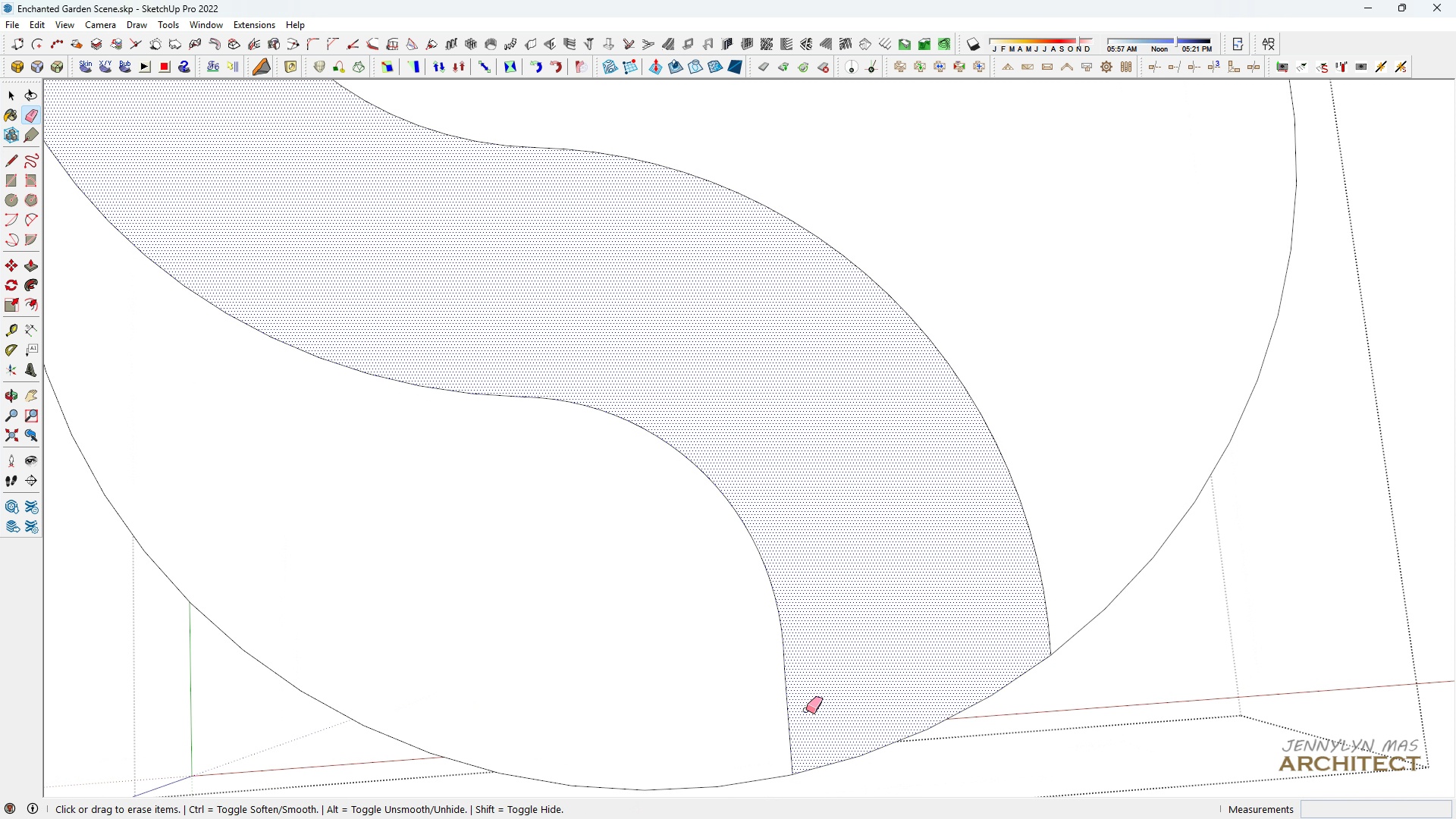 
key(E)
 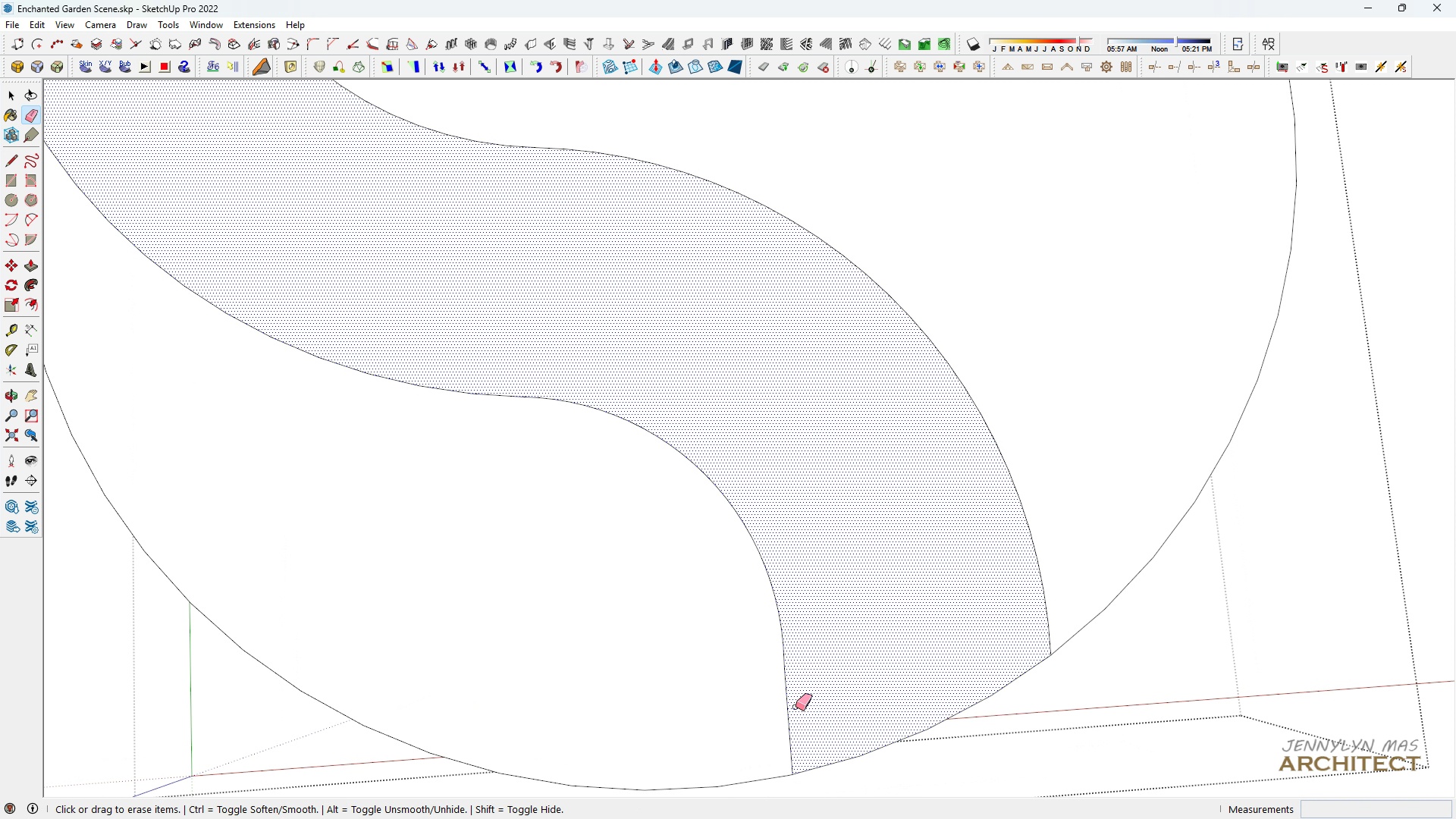 
left_click_drag(start_coordinate=[799, 708], to_coordinate=[784, 702])
 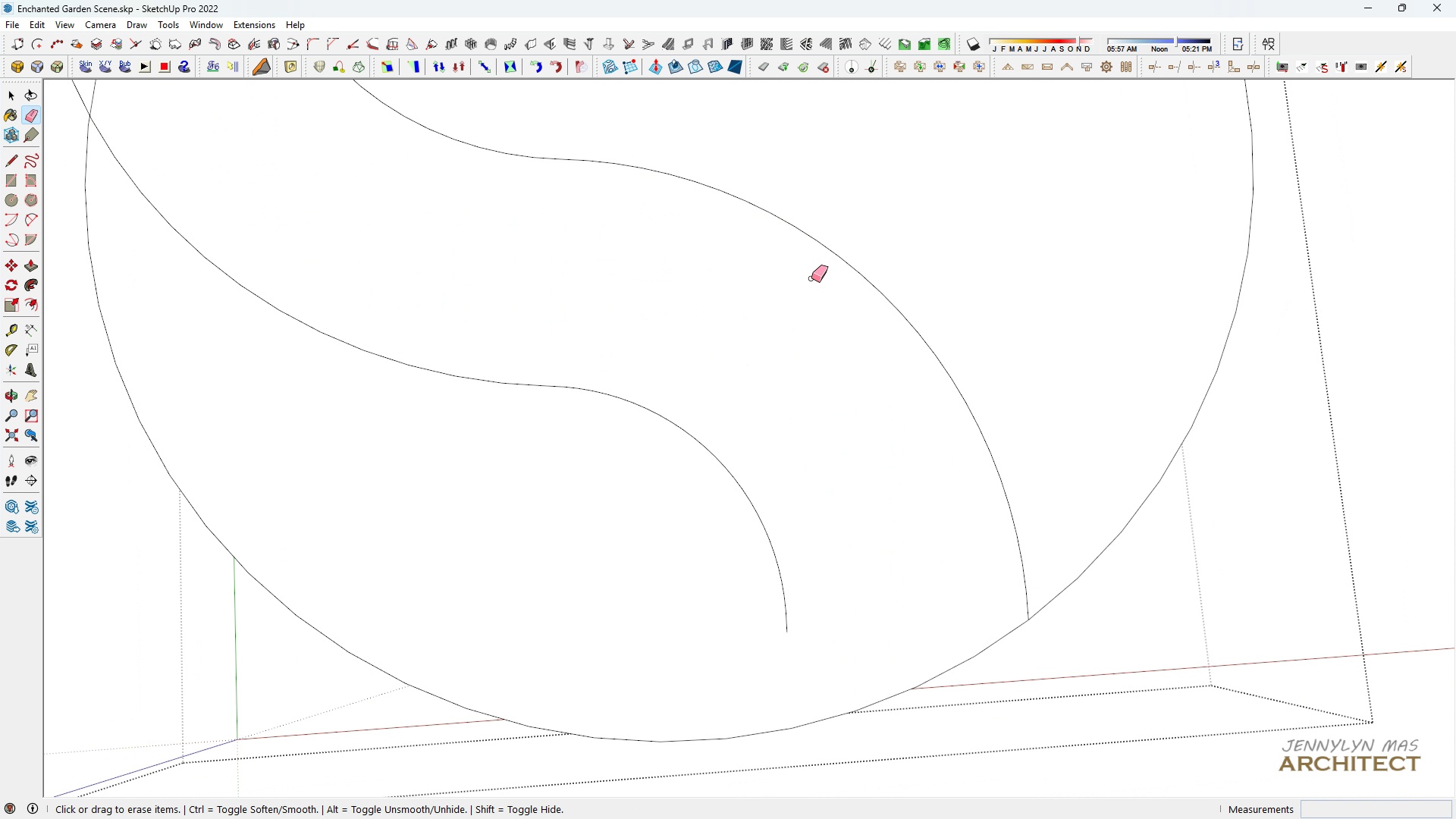 
scroll: coordinate [813, 279], scroll_direction: down, amount: 5.0
 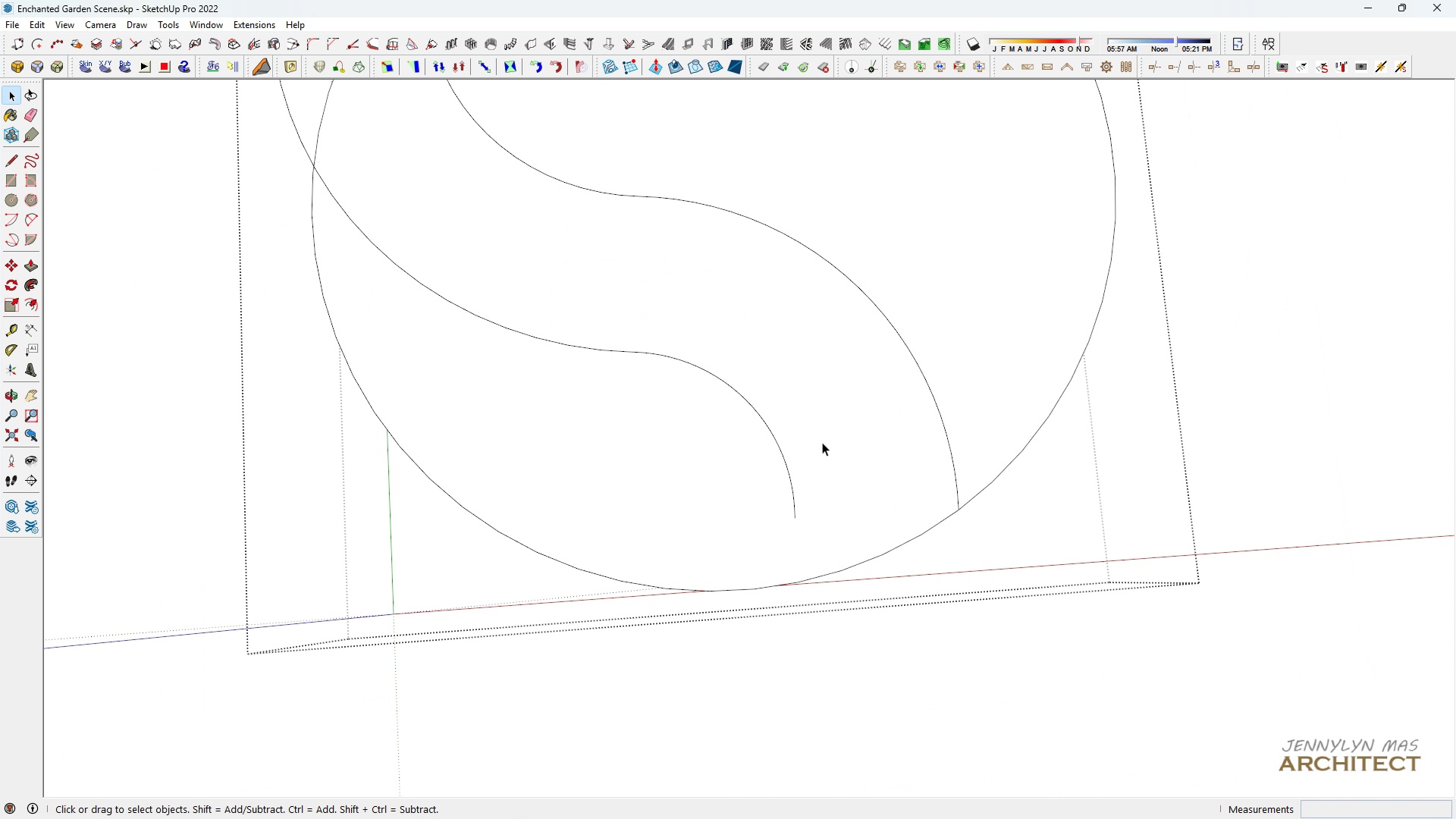 
key(Space)
 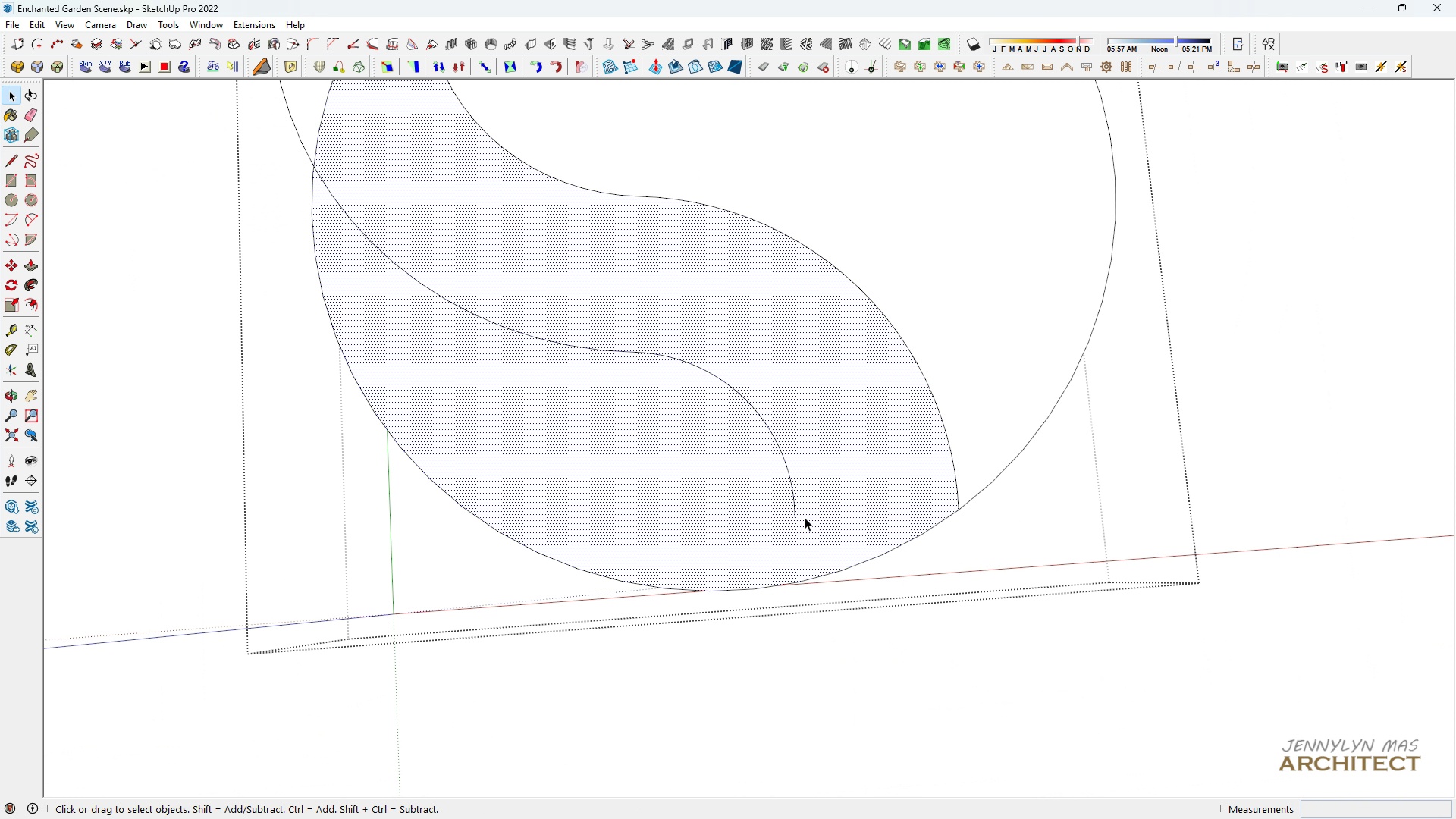 
left_click([838, 498])
 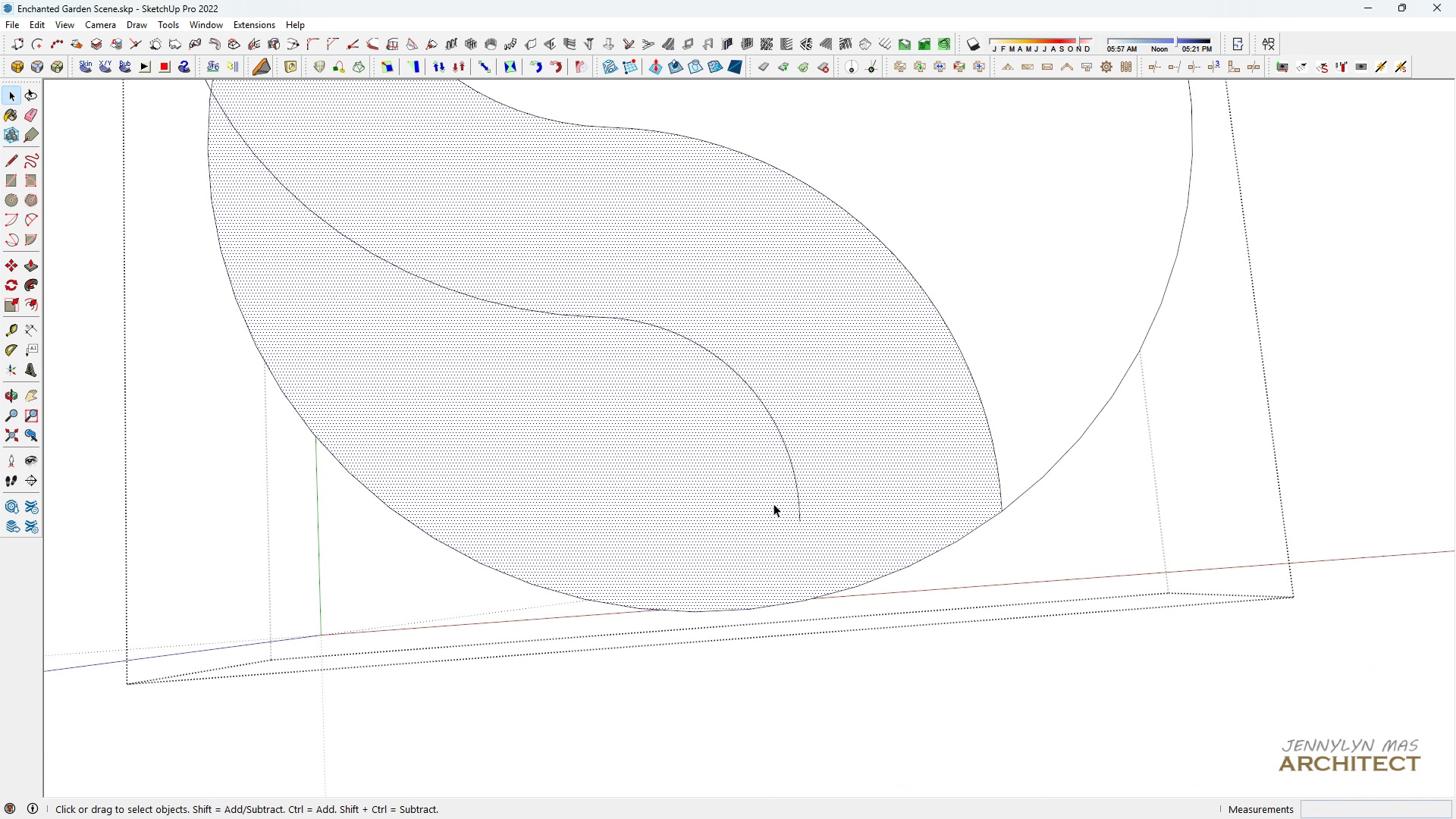 
scroll: coordinate [774, 504], scroll_direction: up, amount: 4.0
 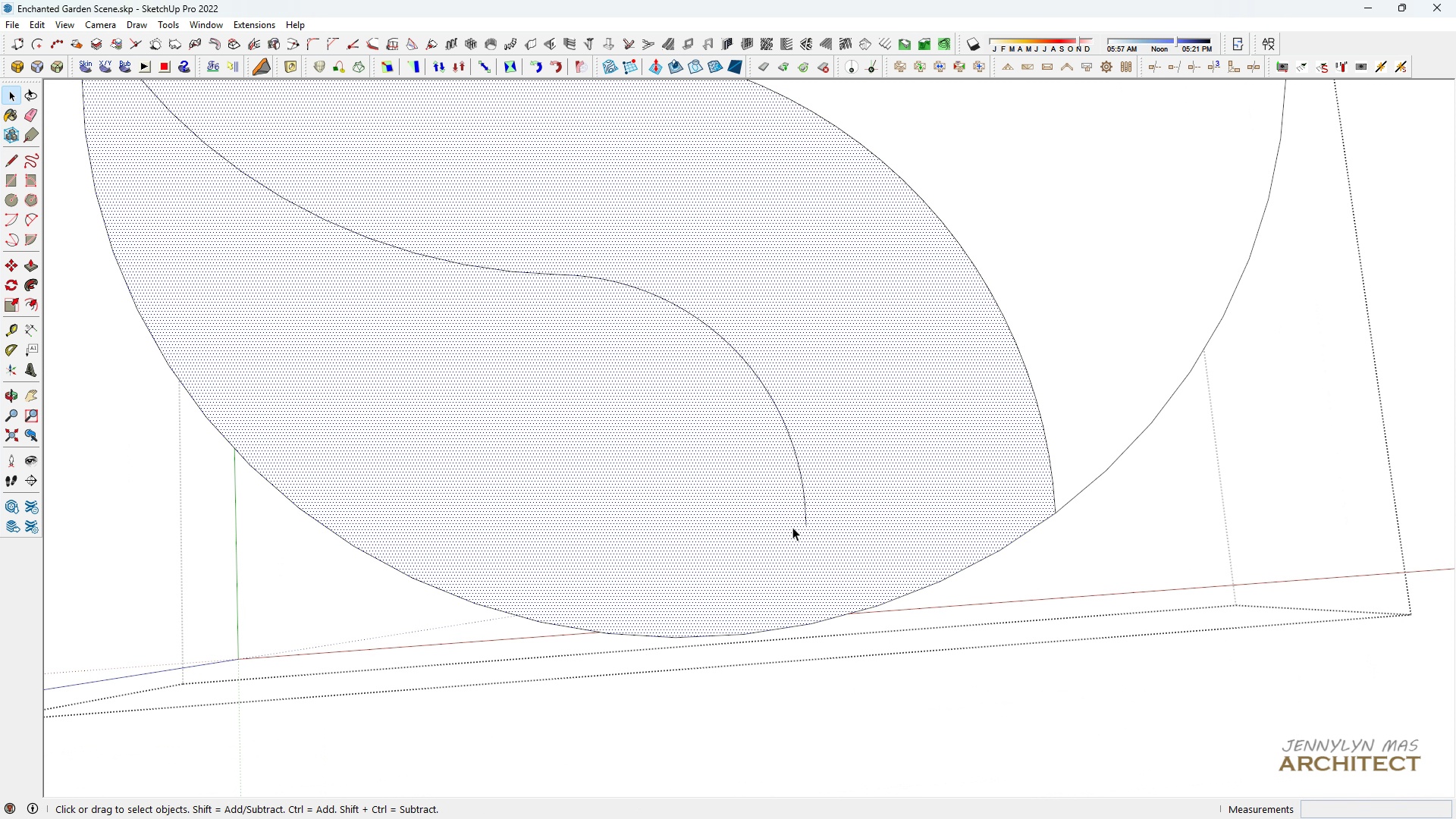 
key(L)
 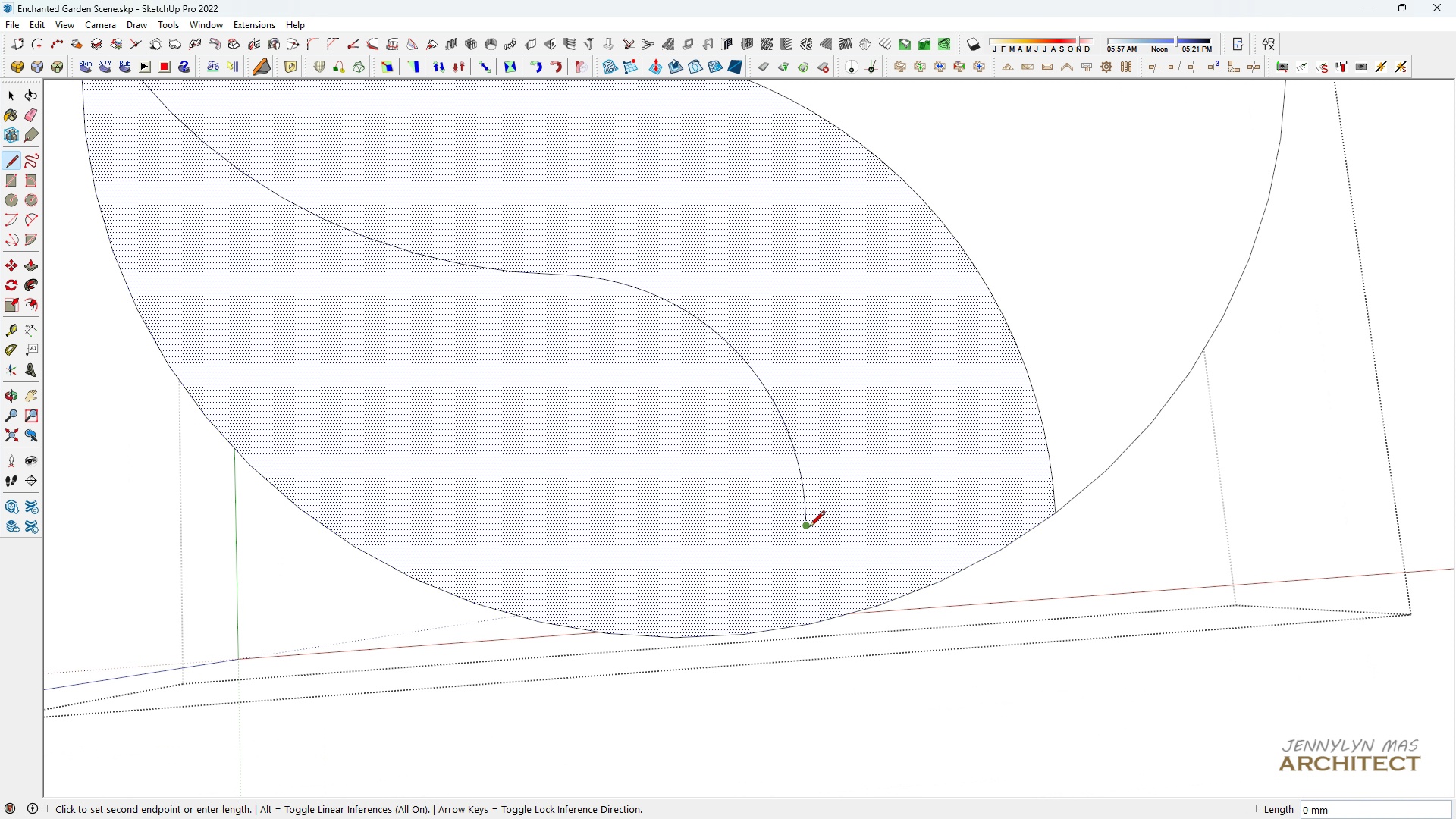 
scroll: coordinate [802, 610], scroll_direction: up, amount: 4.0
 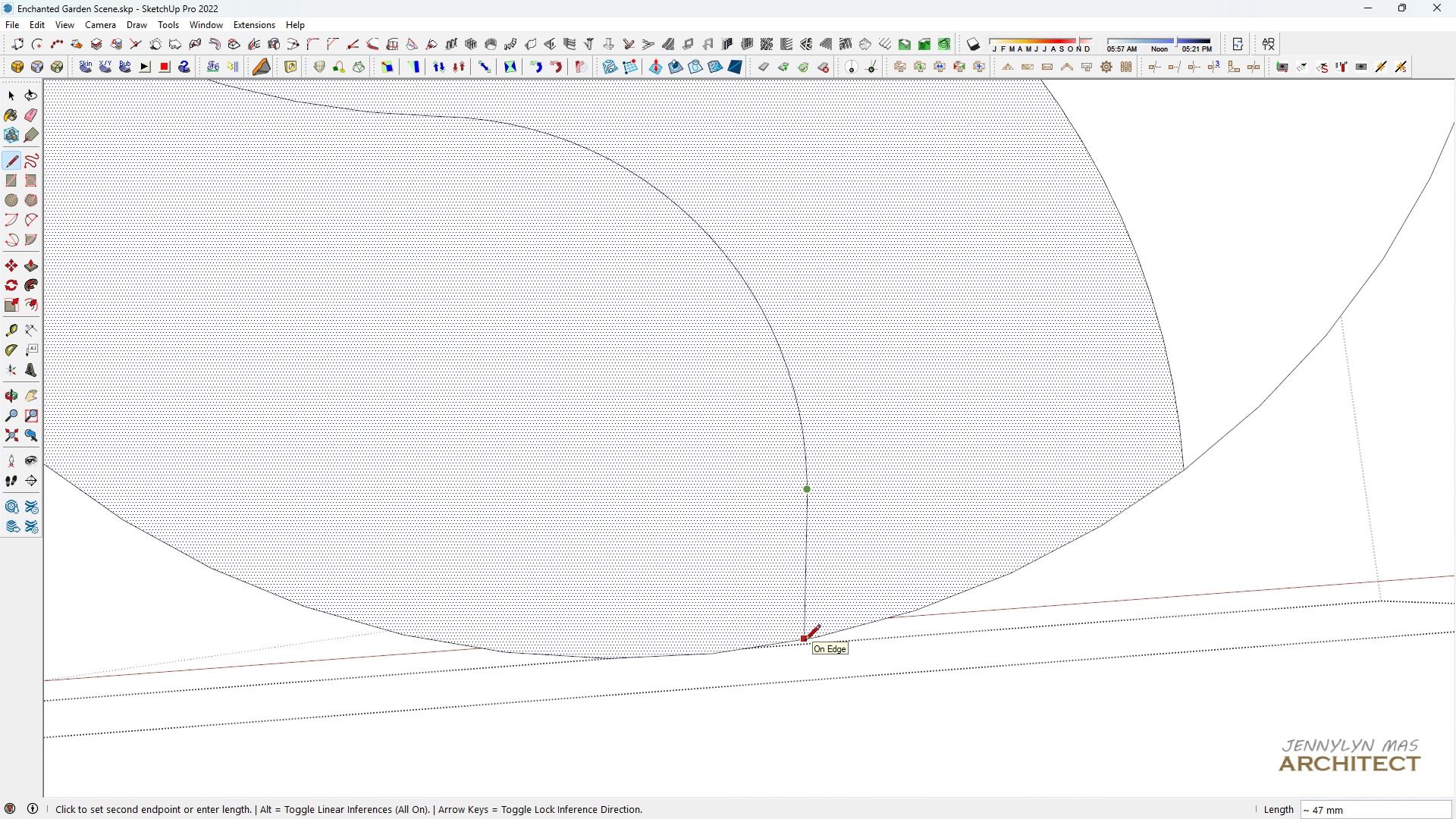 
left_click([805, 642])
 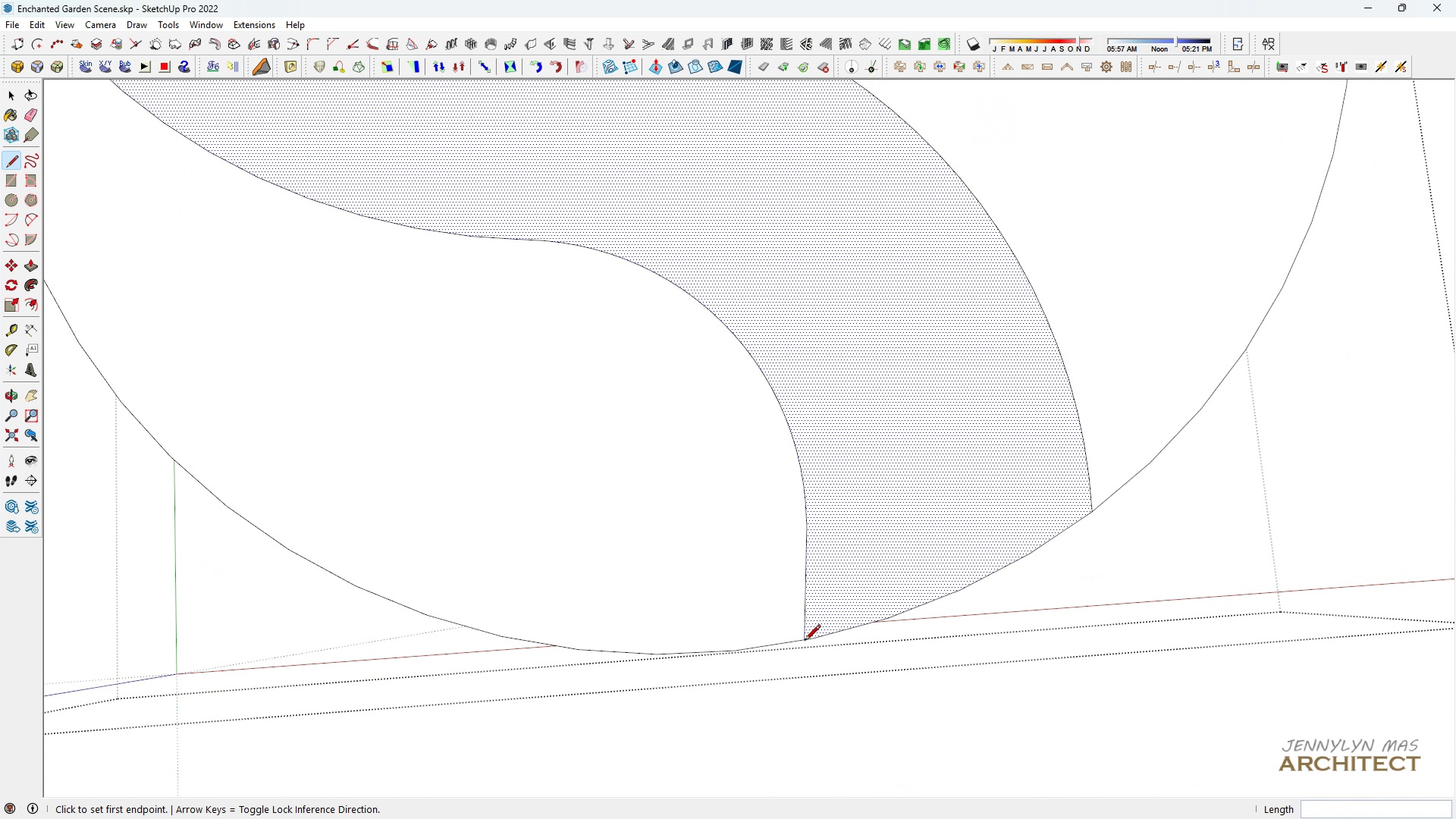 
scroll: coordinate [794, 635], scroll_direction: down, amount: 17.0
 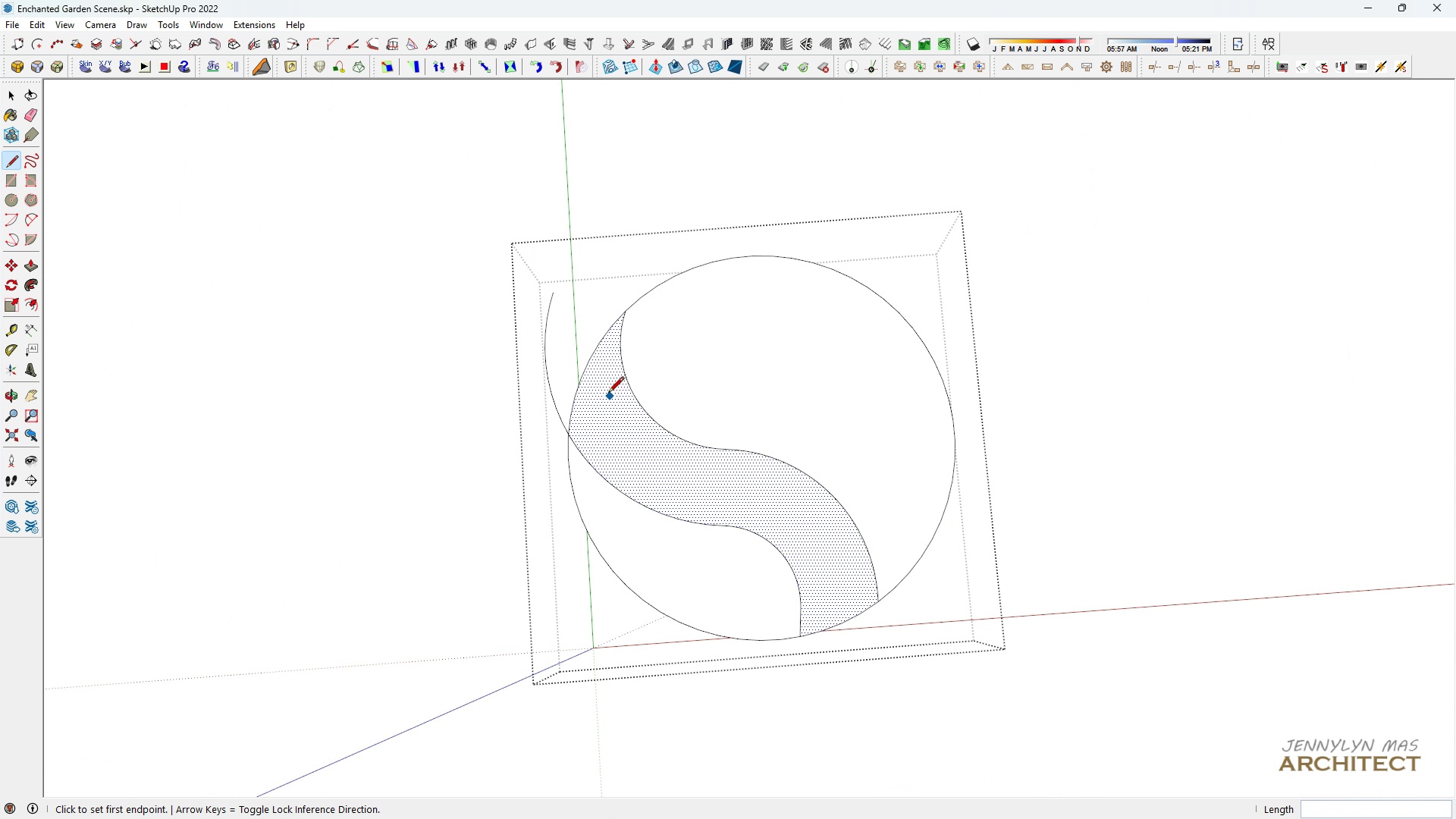 
key(Space)
 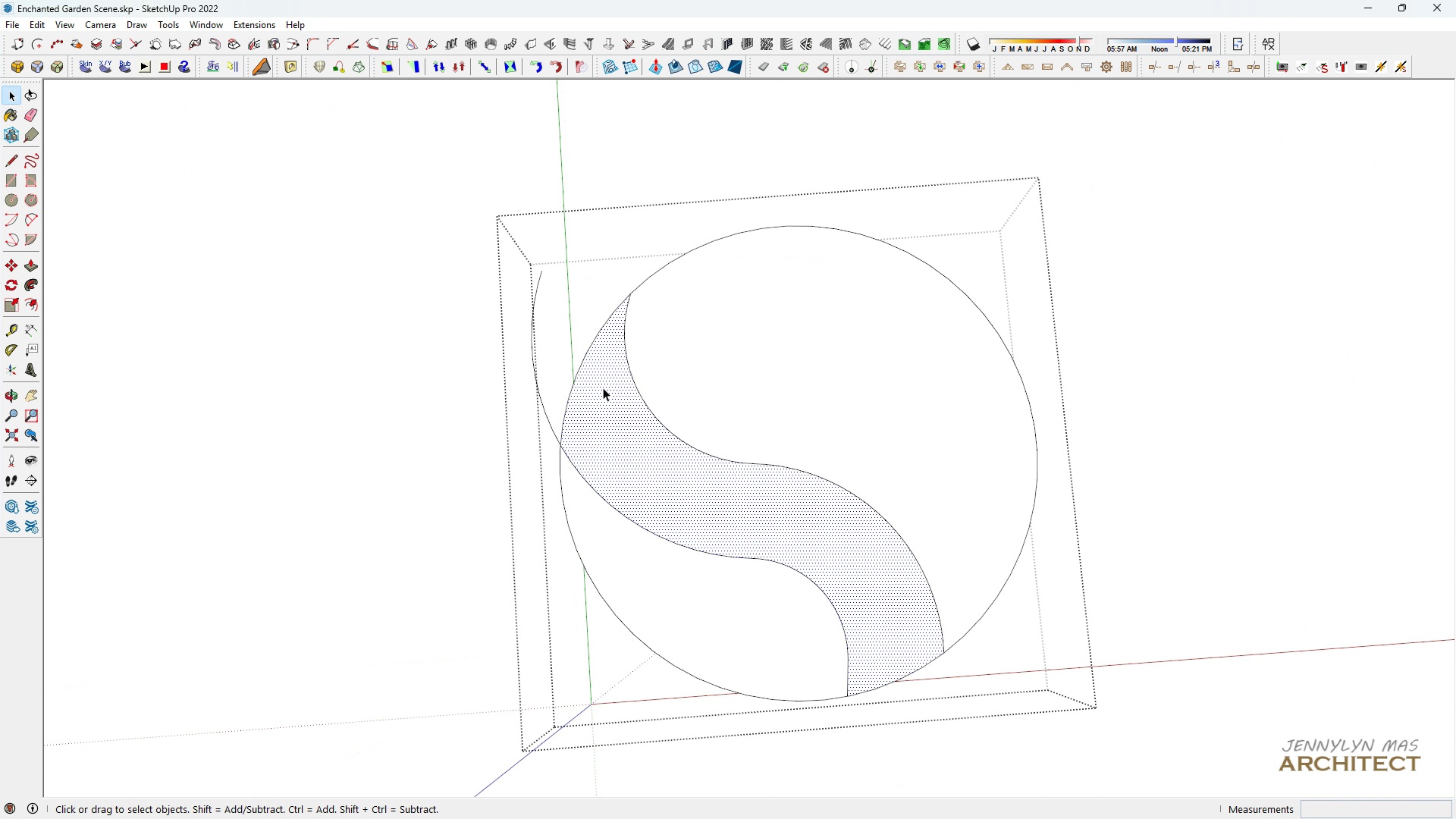 
scroll: coordinate [603, 388], scroll_direction: up, amount: 4.0
 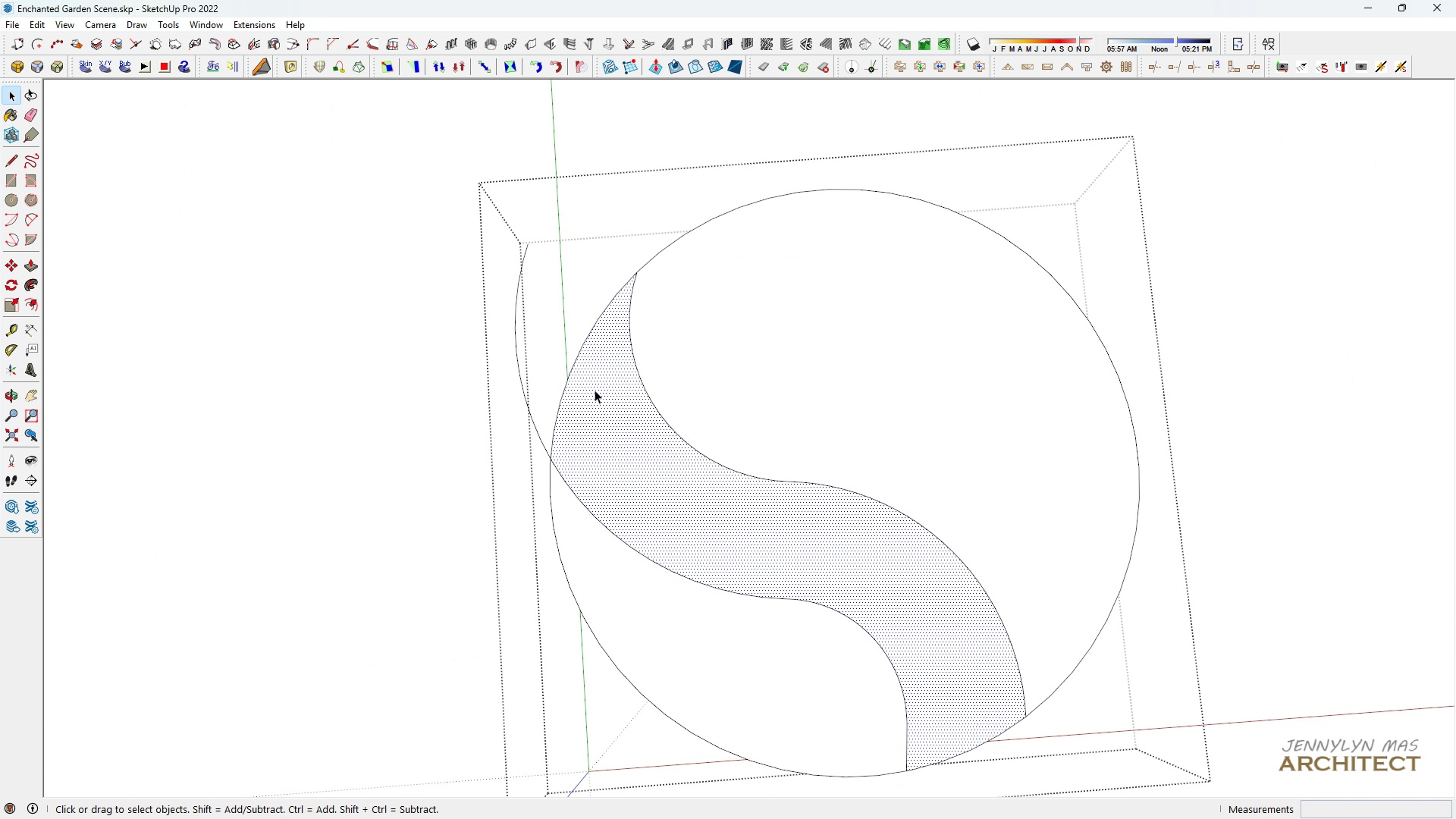 
key(E)
 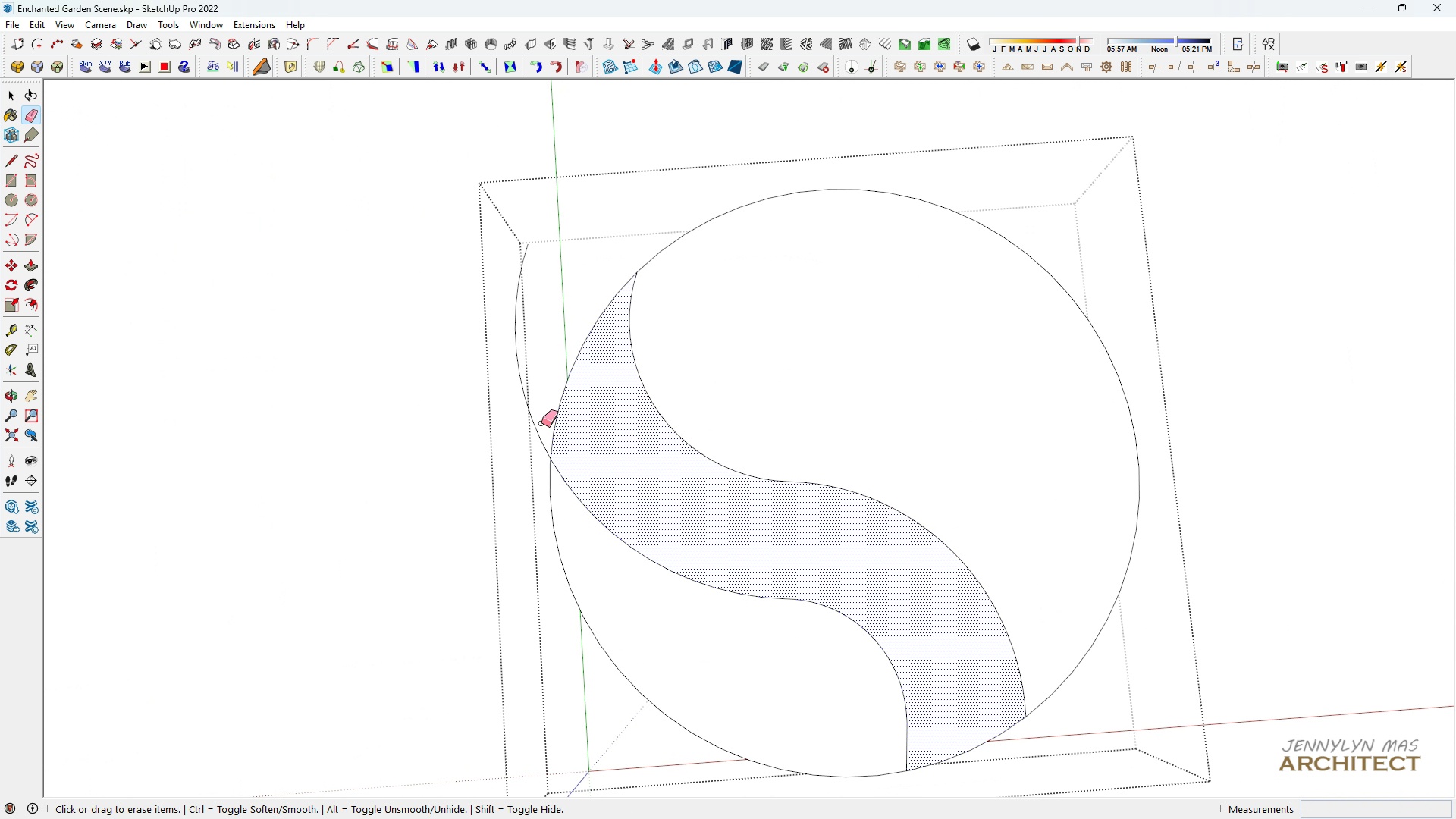 
left_click_drag(start_coordinate=[546, 413], to_coordinate=[520, 435])
 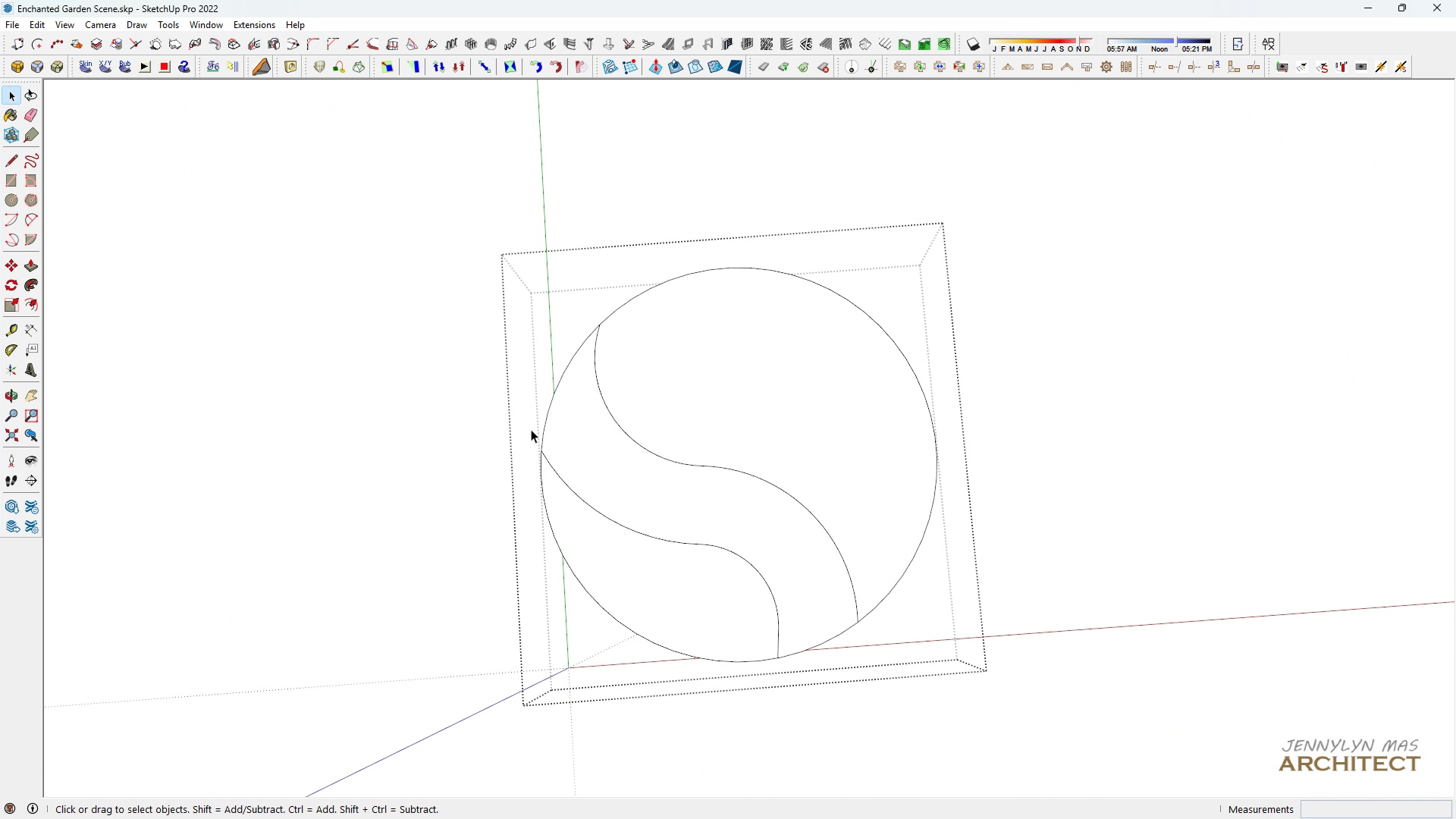 
scroll: coordinate [527, 431], scroll_direction: down, amount: 5.0
 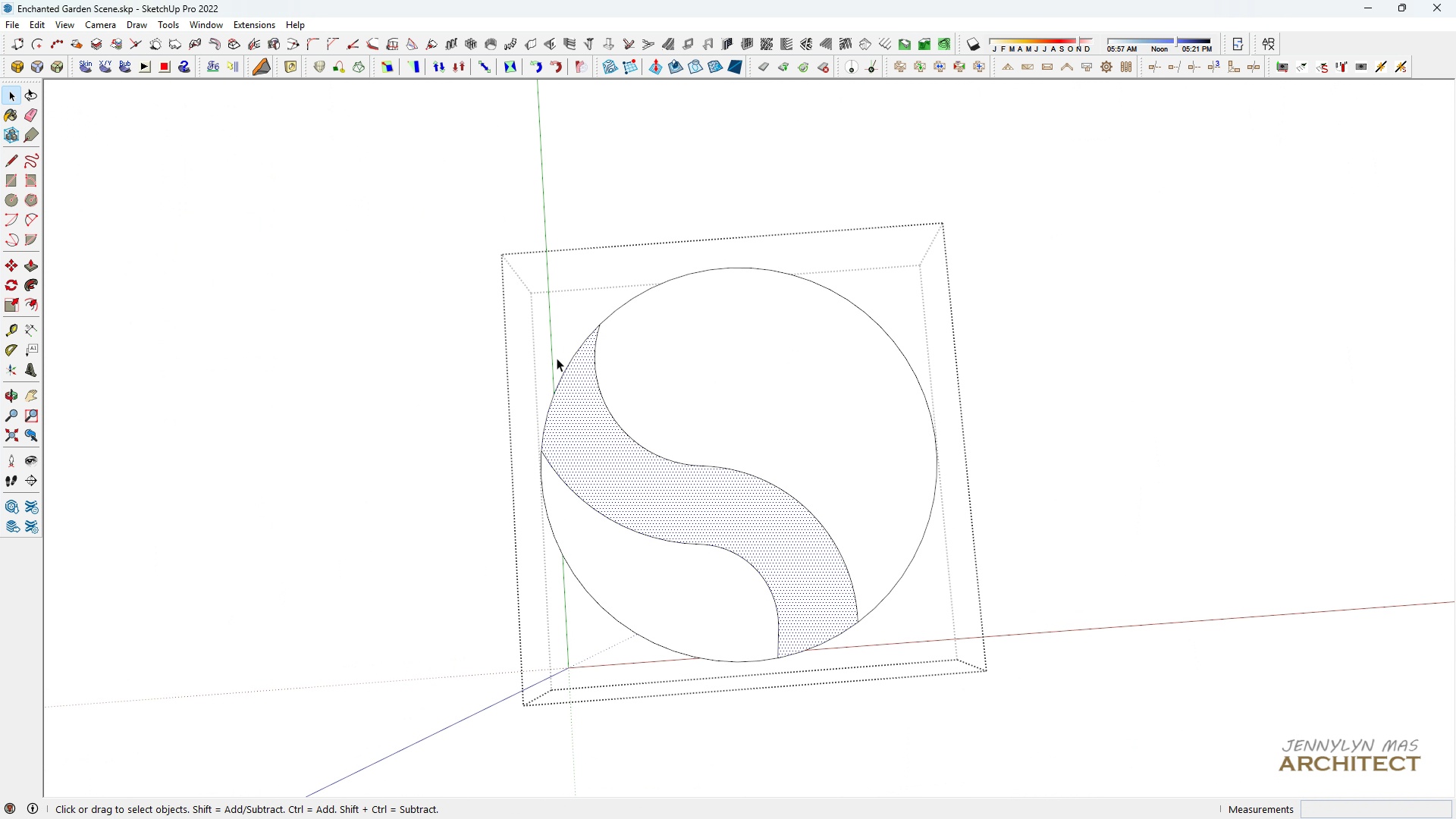 
key(Space)
 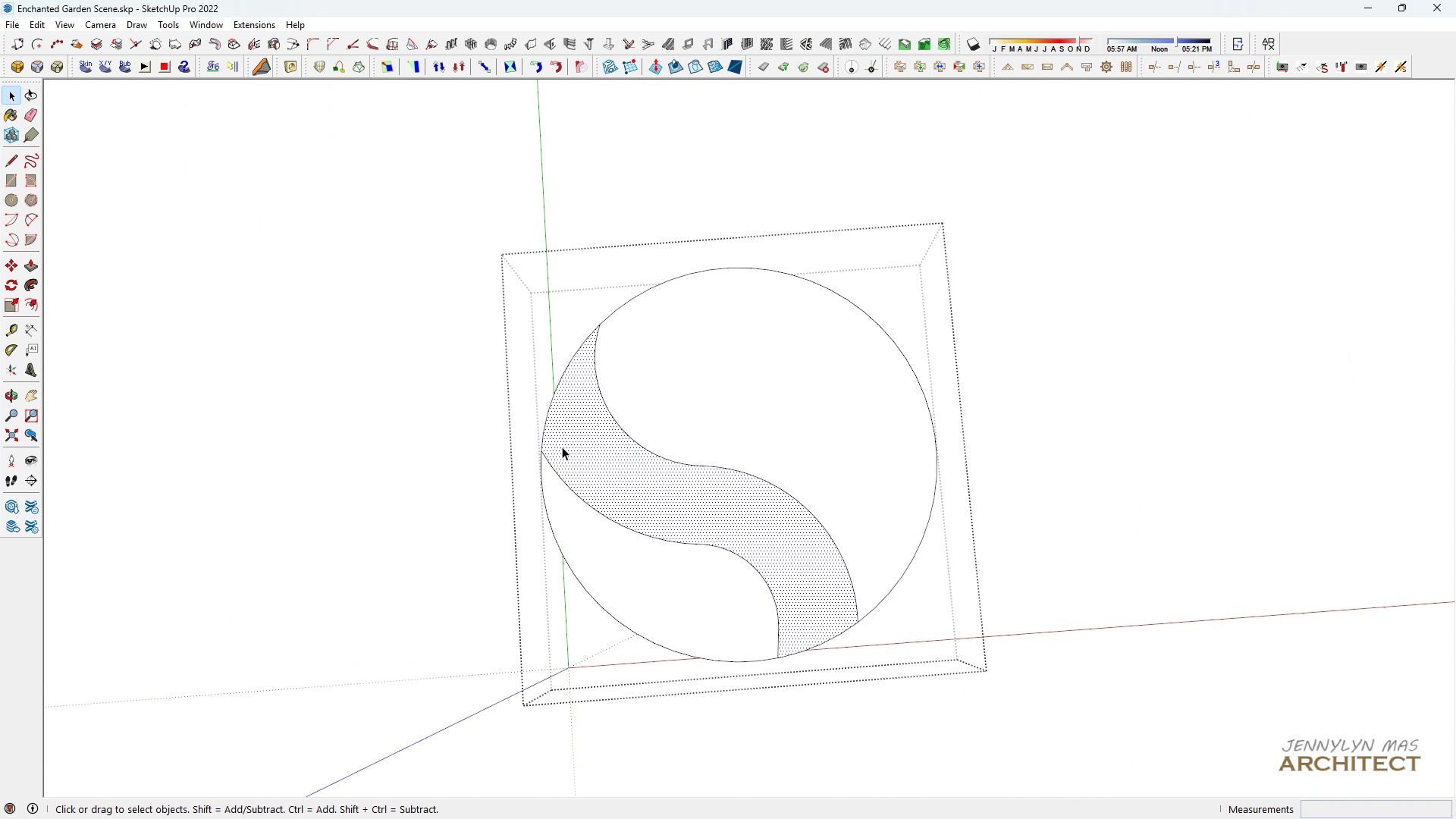 
left_click([562, 447])
 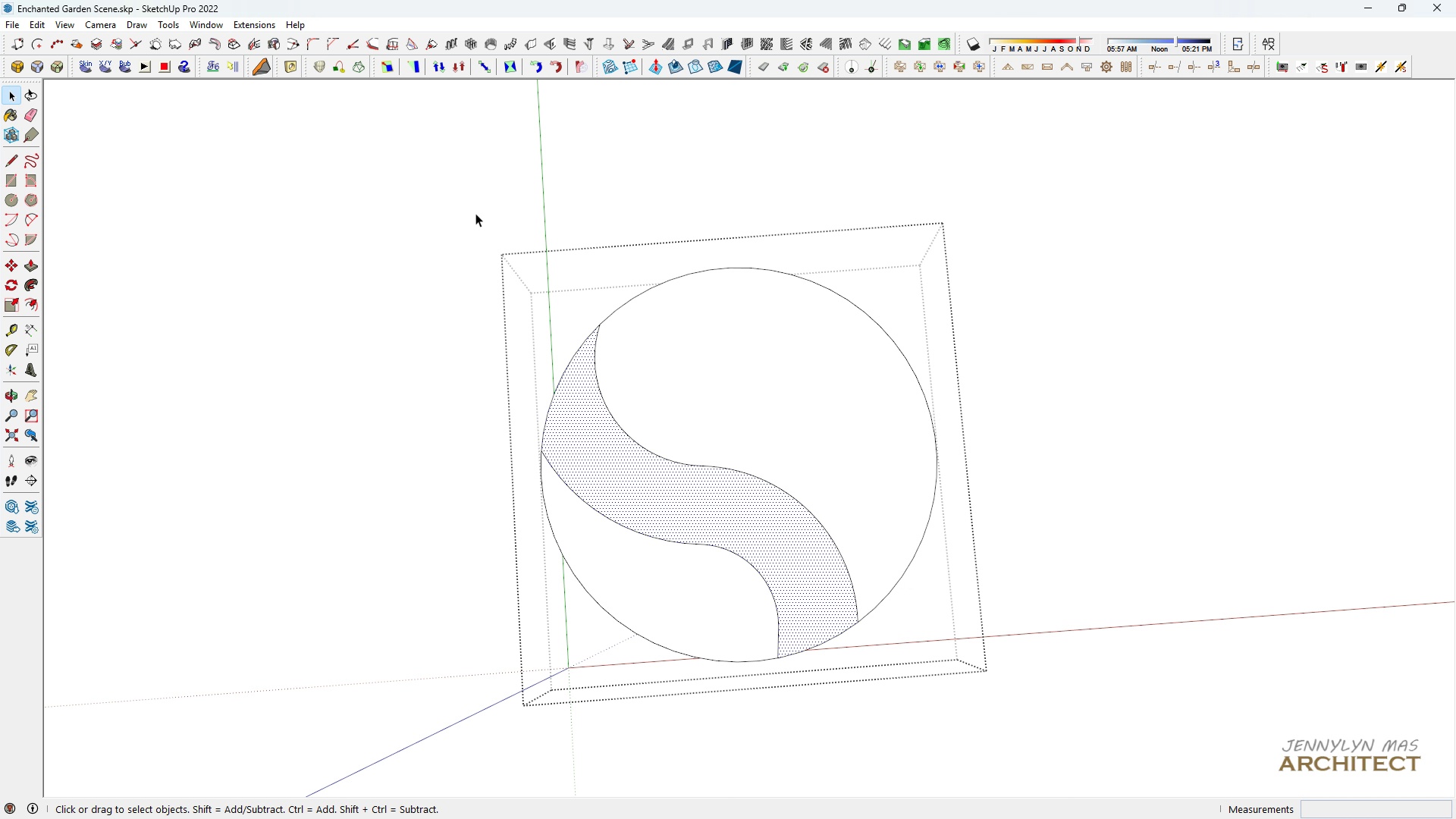 
type( hhhhh )
 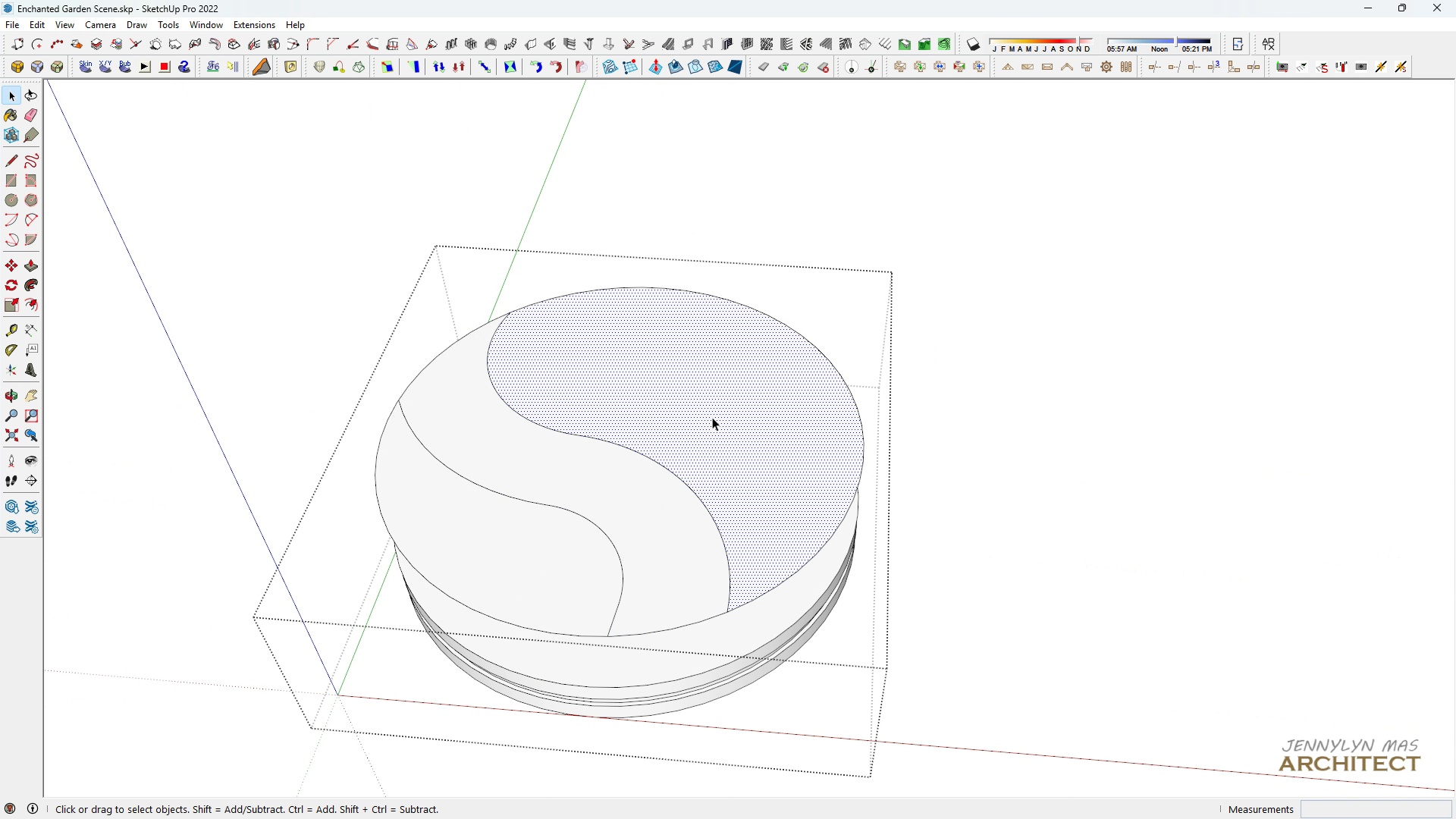 
scroll: coordinate [538, 226], scroll_direction: down, amount: 5.0
 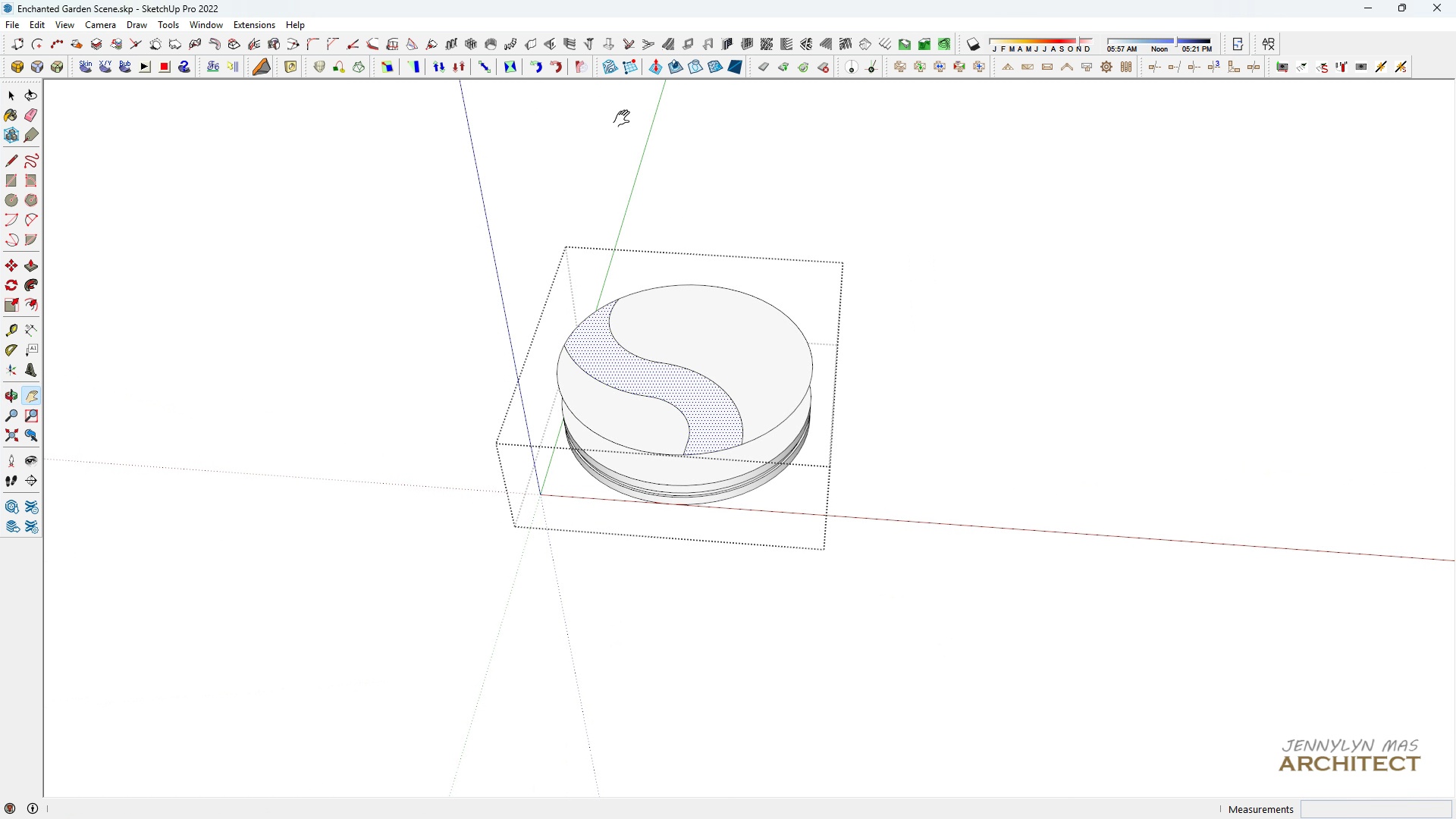 
scroll: coordinate [657, 222], scroll_direction: up, amount: 7.0
 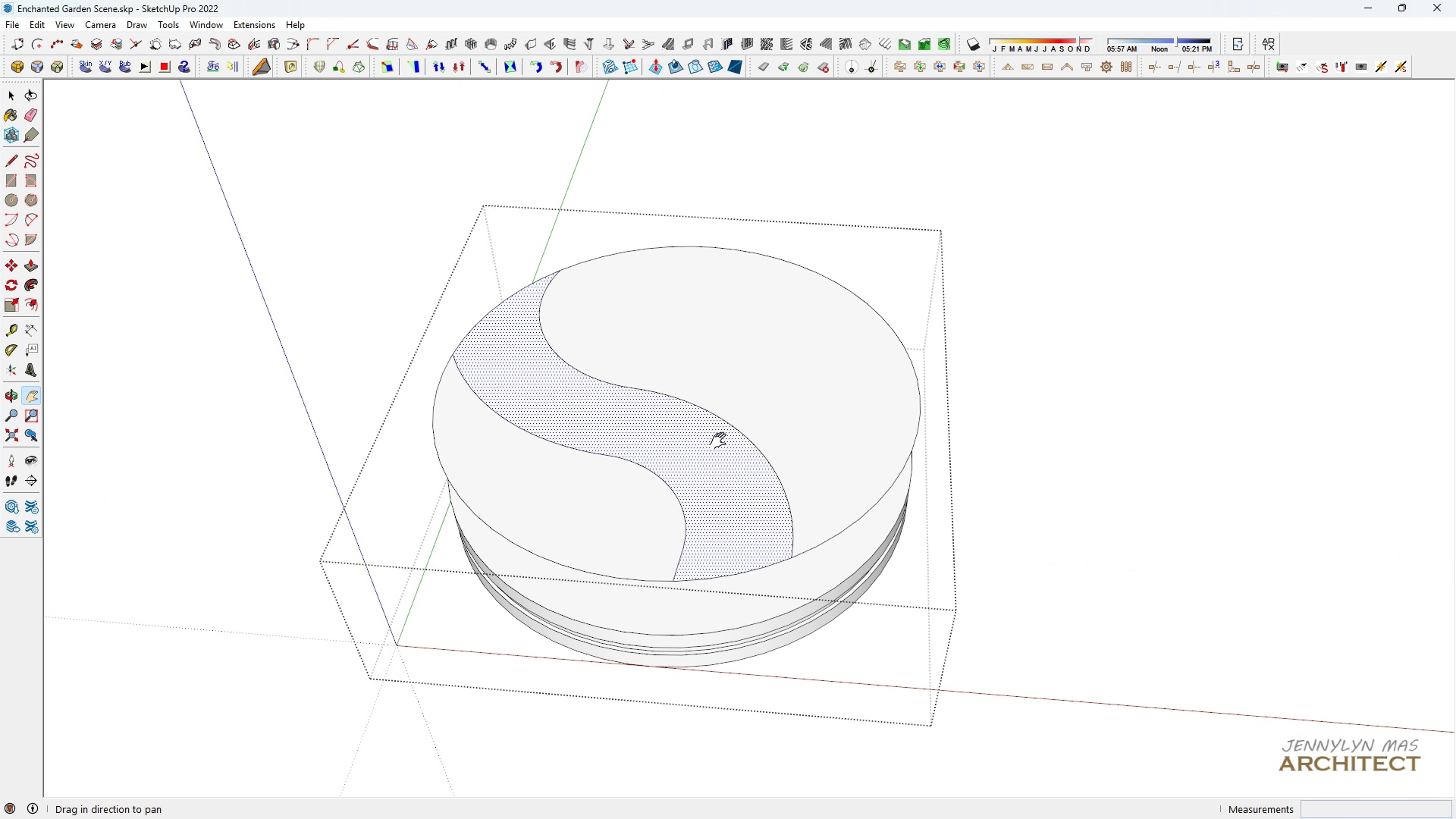 
left_click_drag(start_coordinate=[720, 441], to_coordinate=[662, 491])
 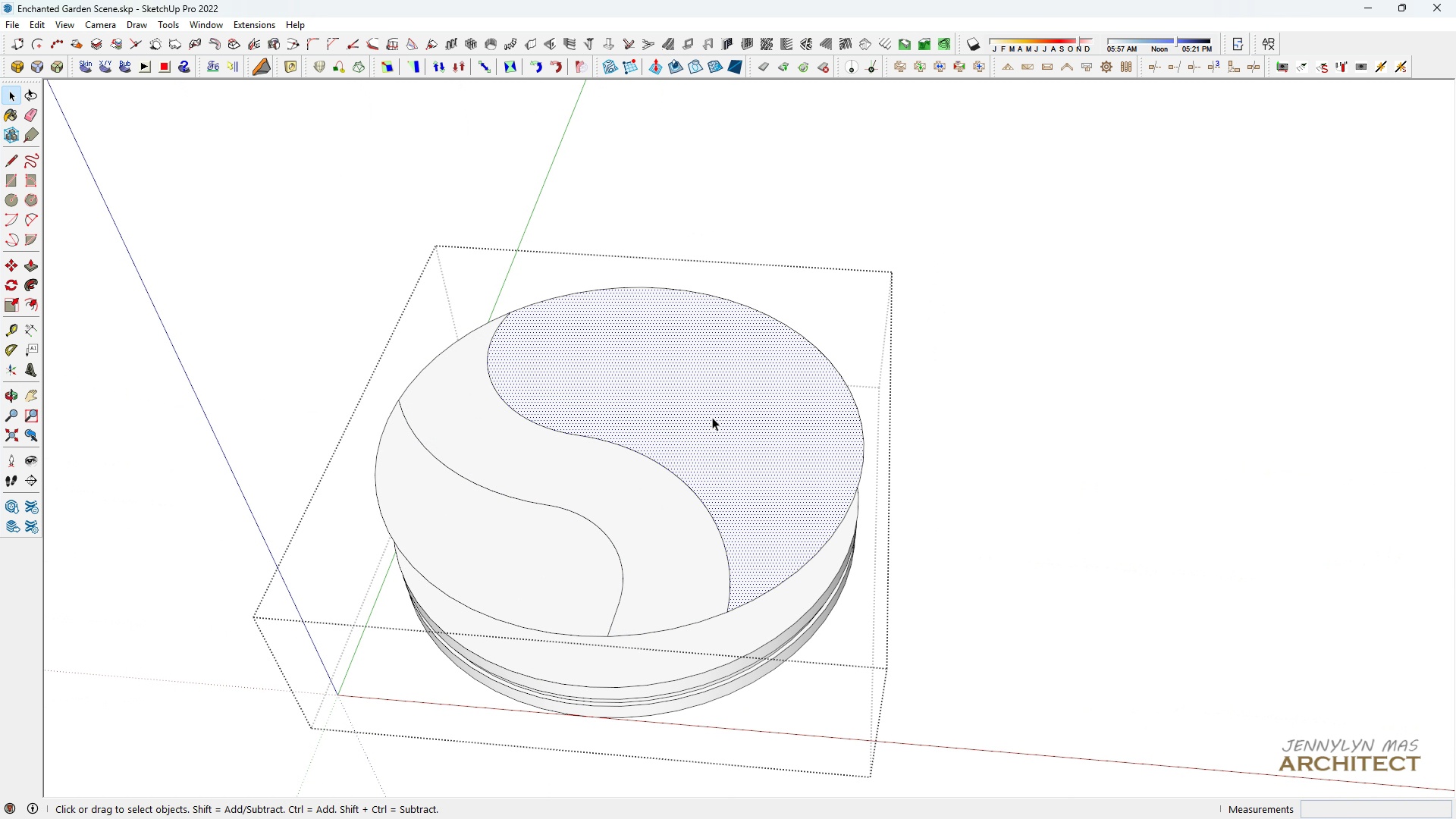 
double_click([712, 417])
 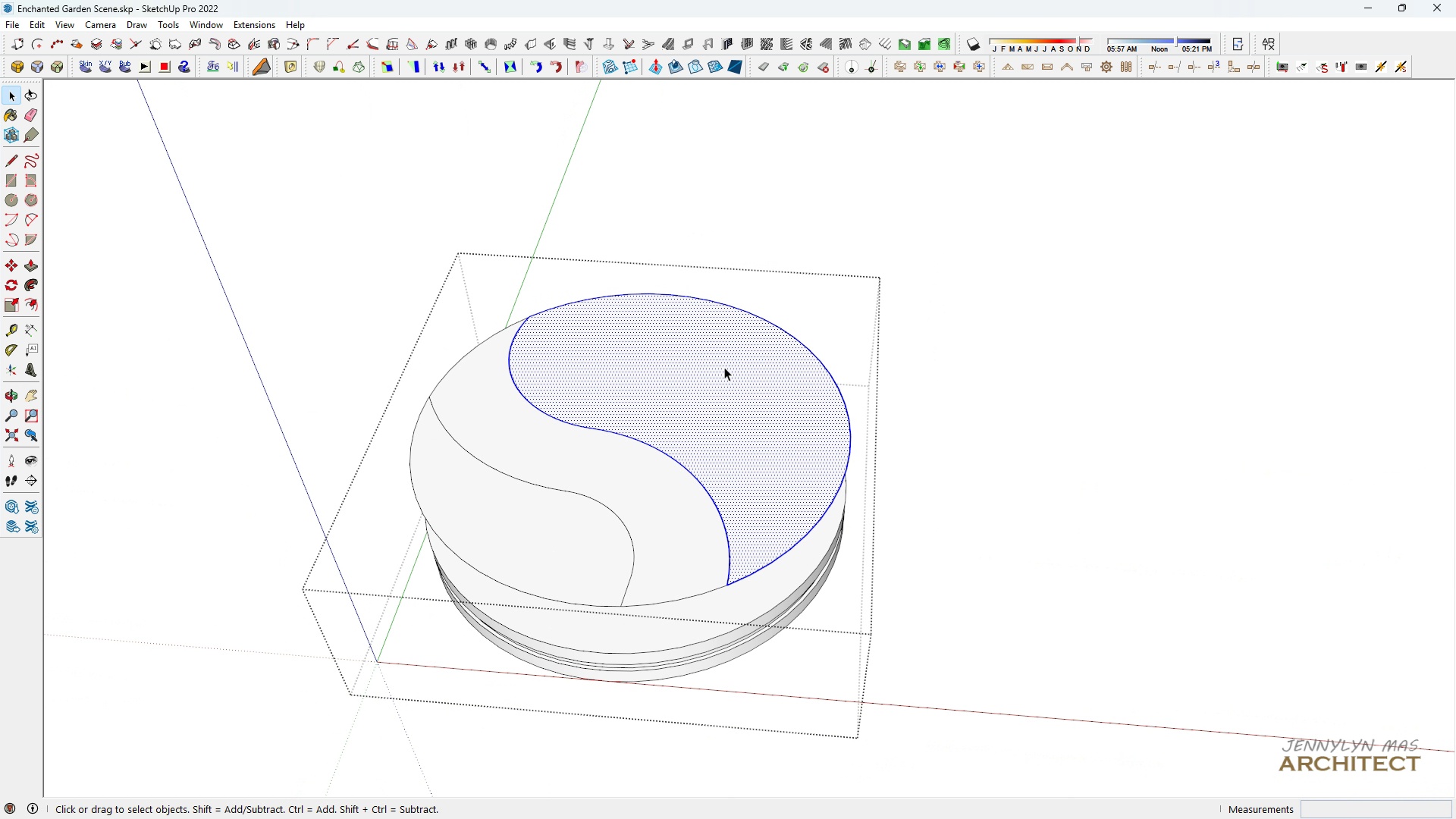 
scroll: coordinate [551, 544], scroll_direction: down, amount: 1.0
 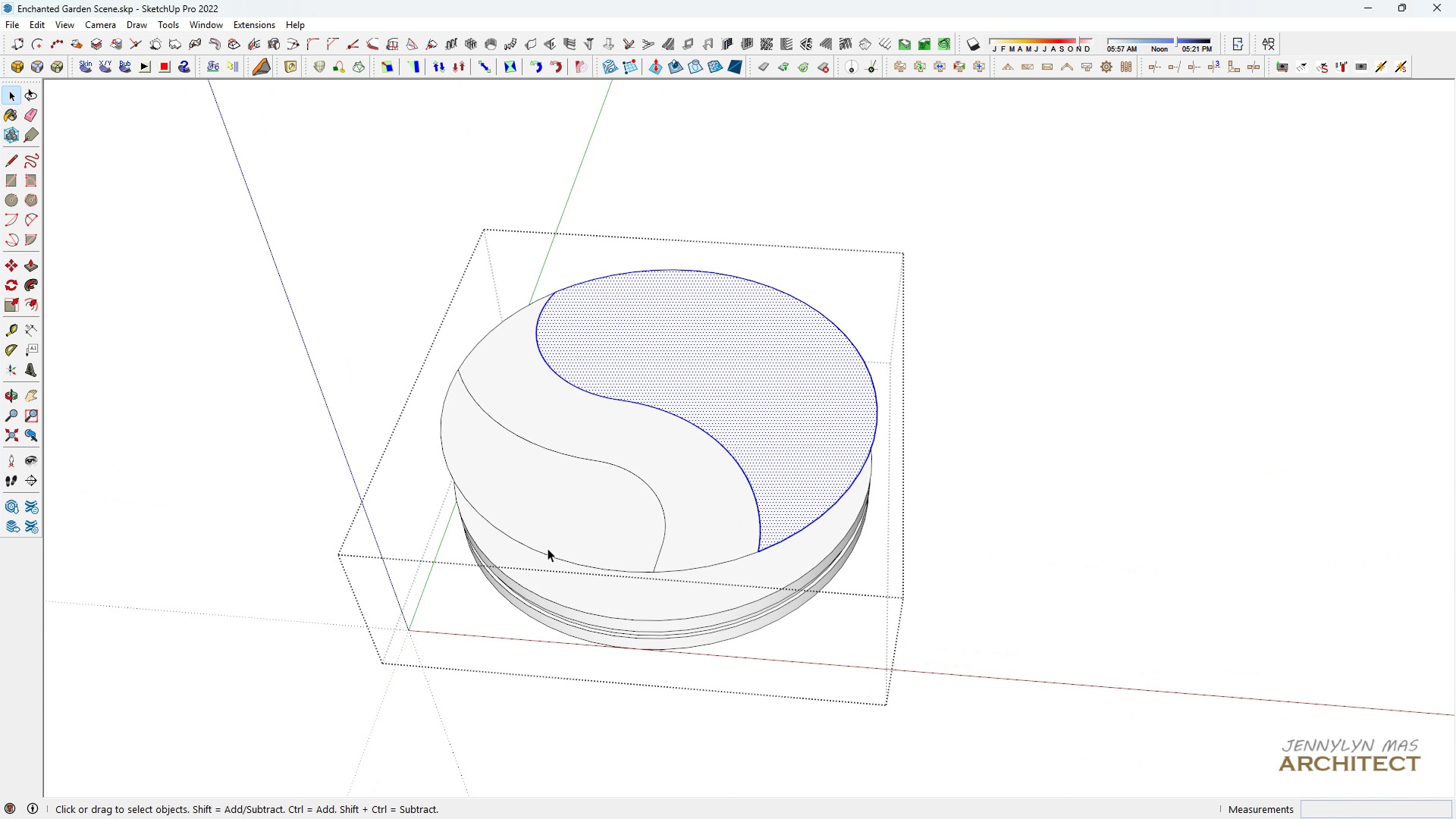 
key(Space)
 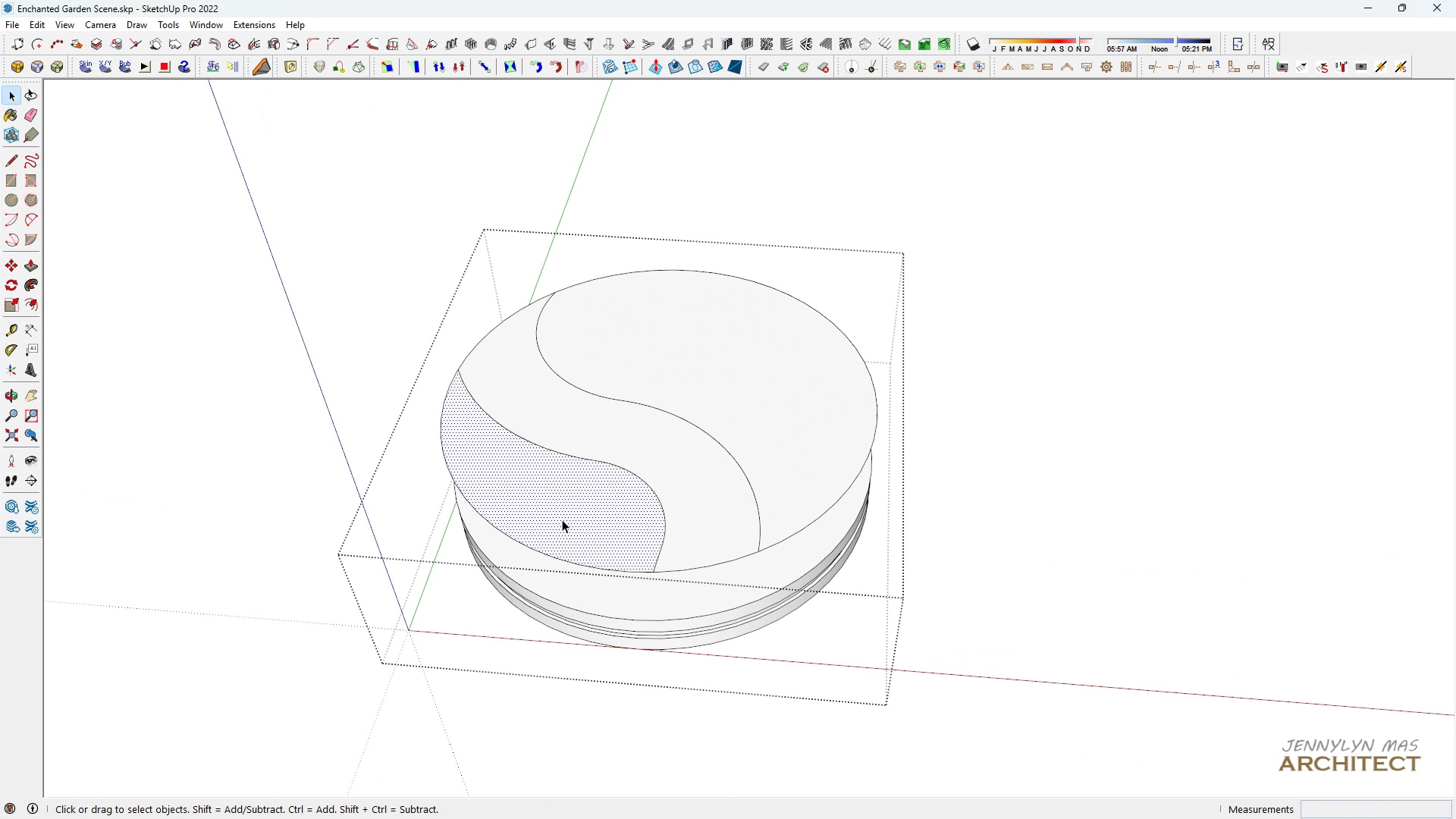 
double_click([562, 519])
 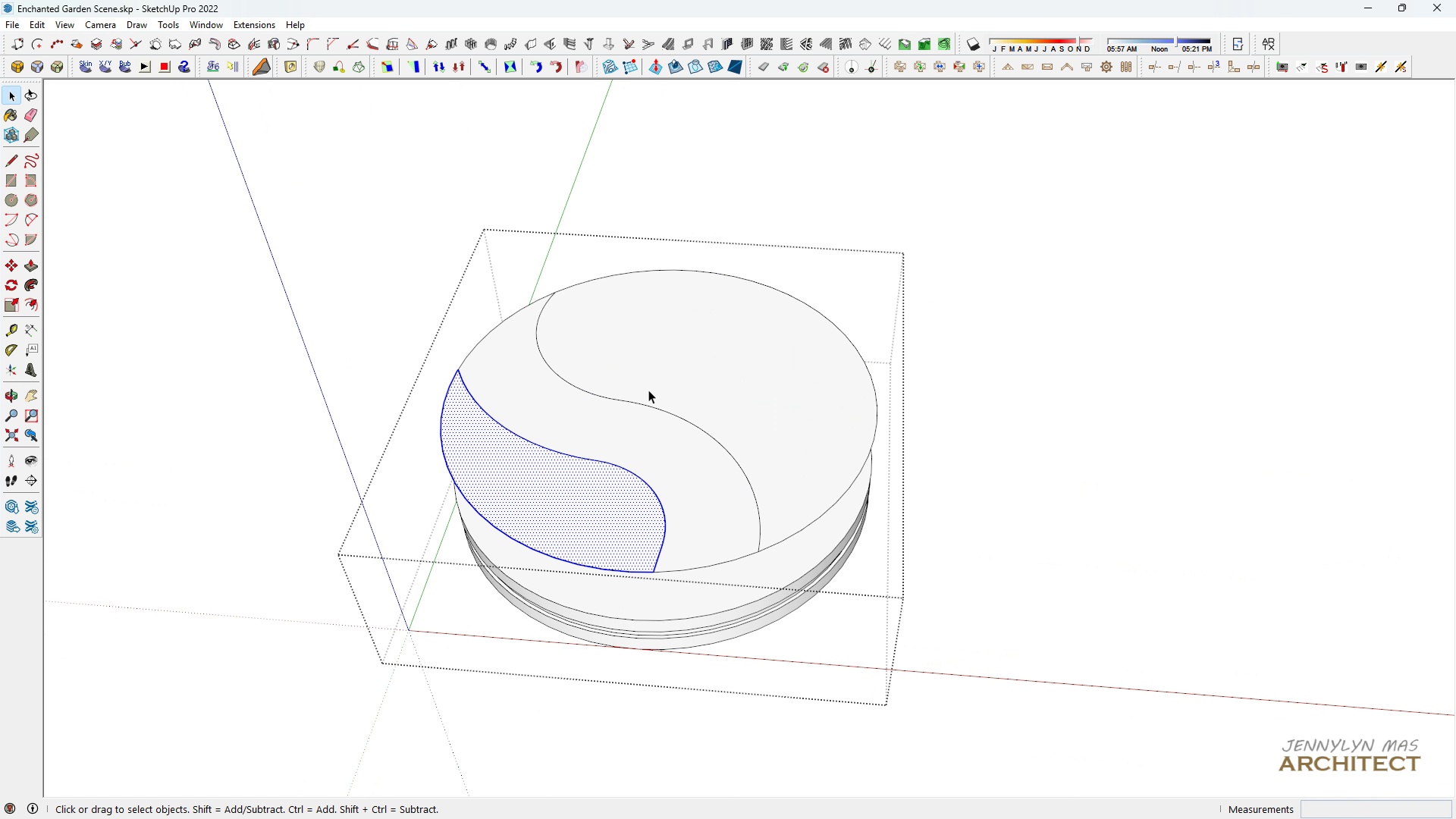 
hold_key(key=ControlLeft, duration=0.53)
double_click([650, 388])
 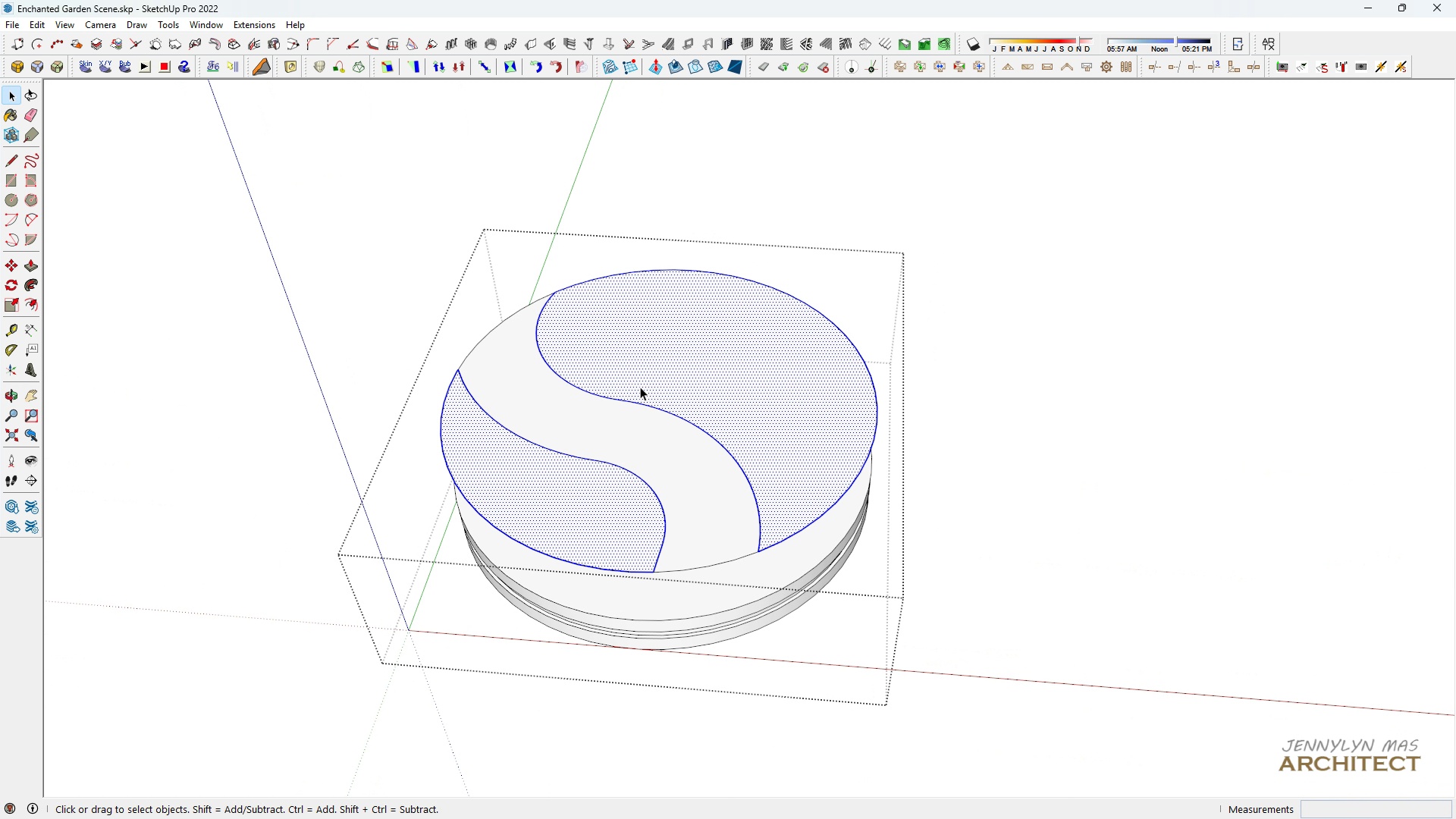 
type( hh )
 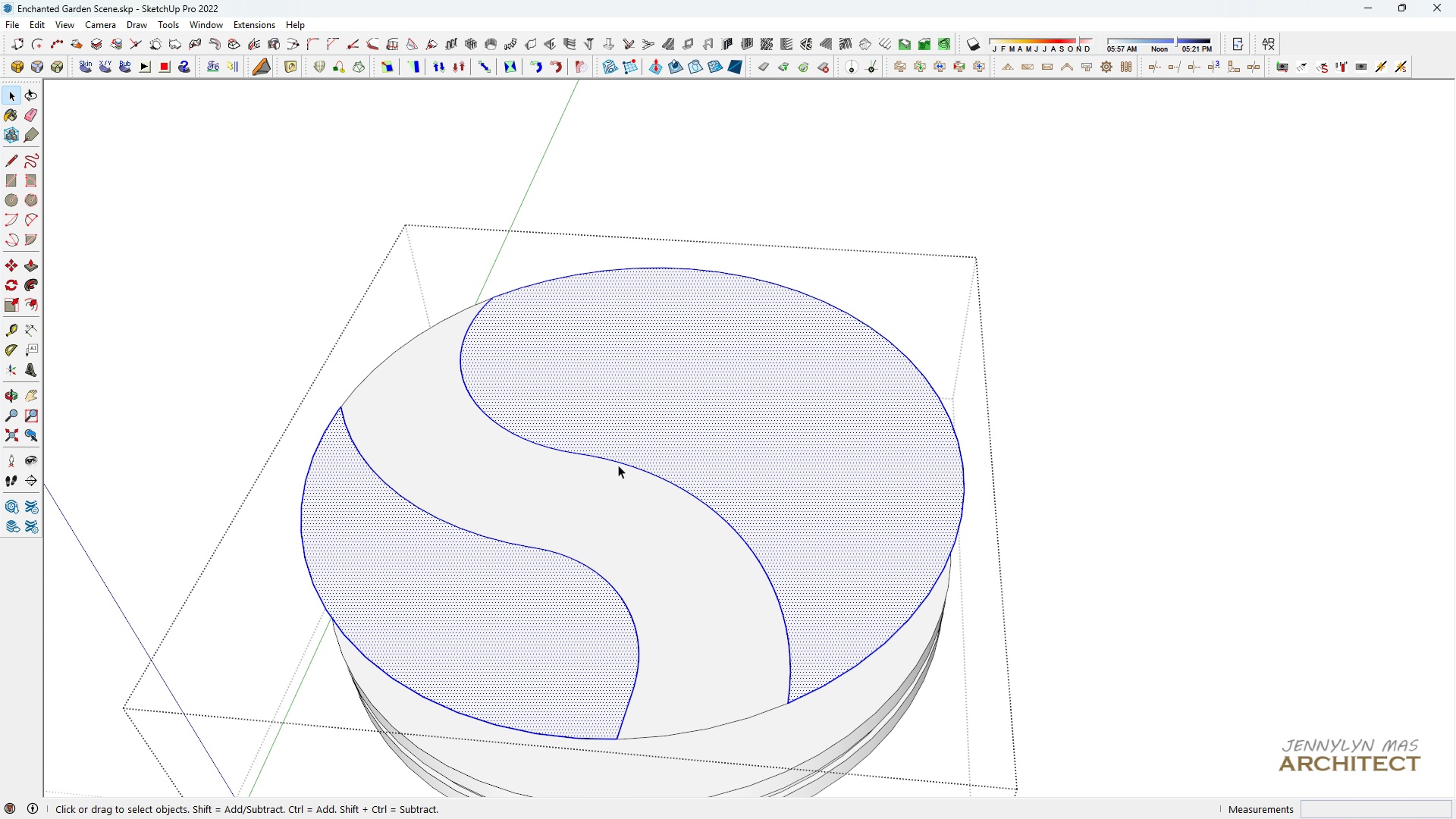 
scroll: coordinate [635, 415], scroll_direction: down, amount: 1.0
 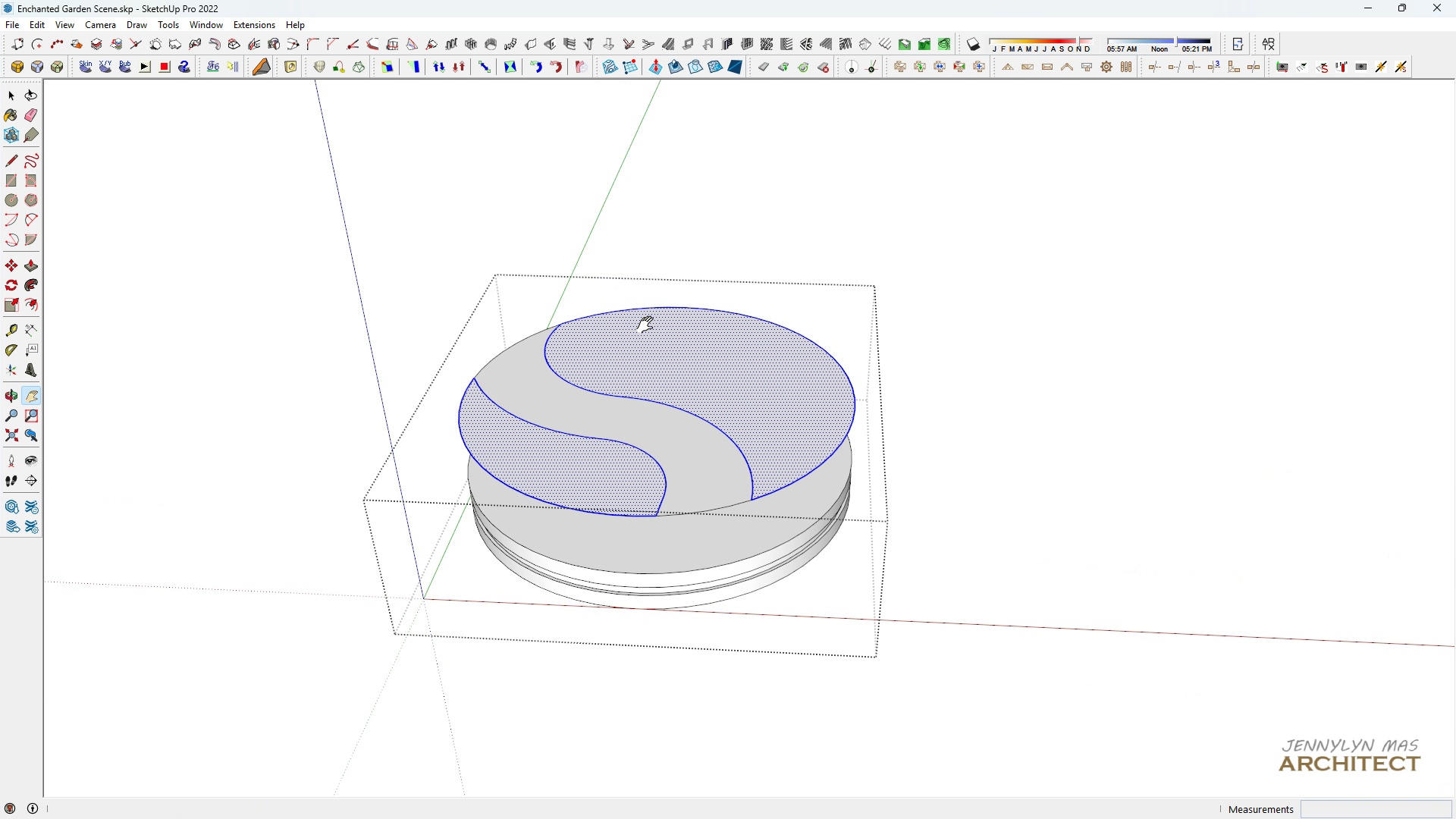 
left_click_drag(start_coordinate=[608, 438], to_coordinate=[566, 492])
 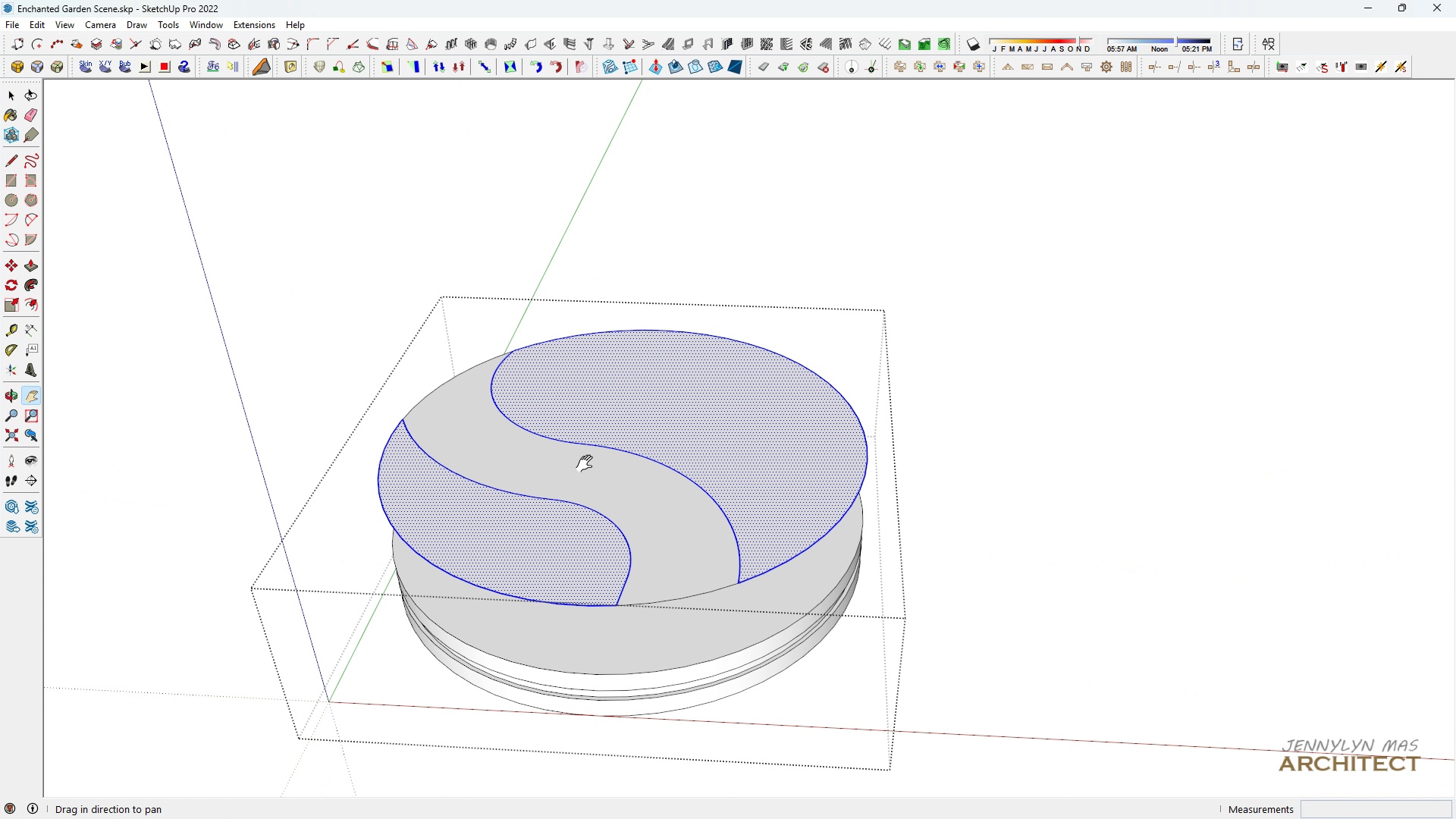 
scroll: coordinate [588, 466], scroll_direction: up, amount: 5.0
 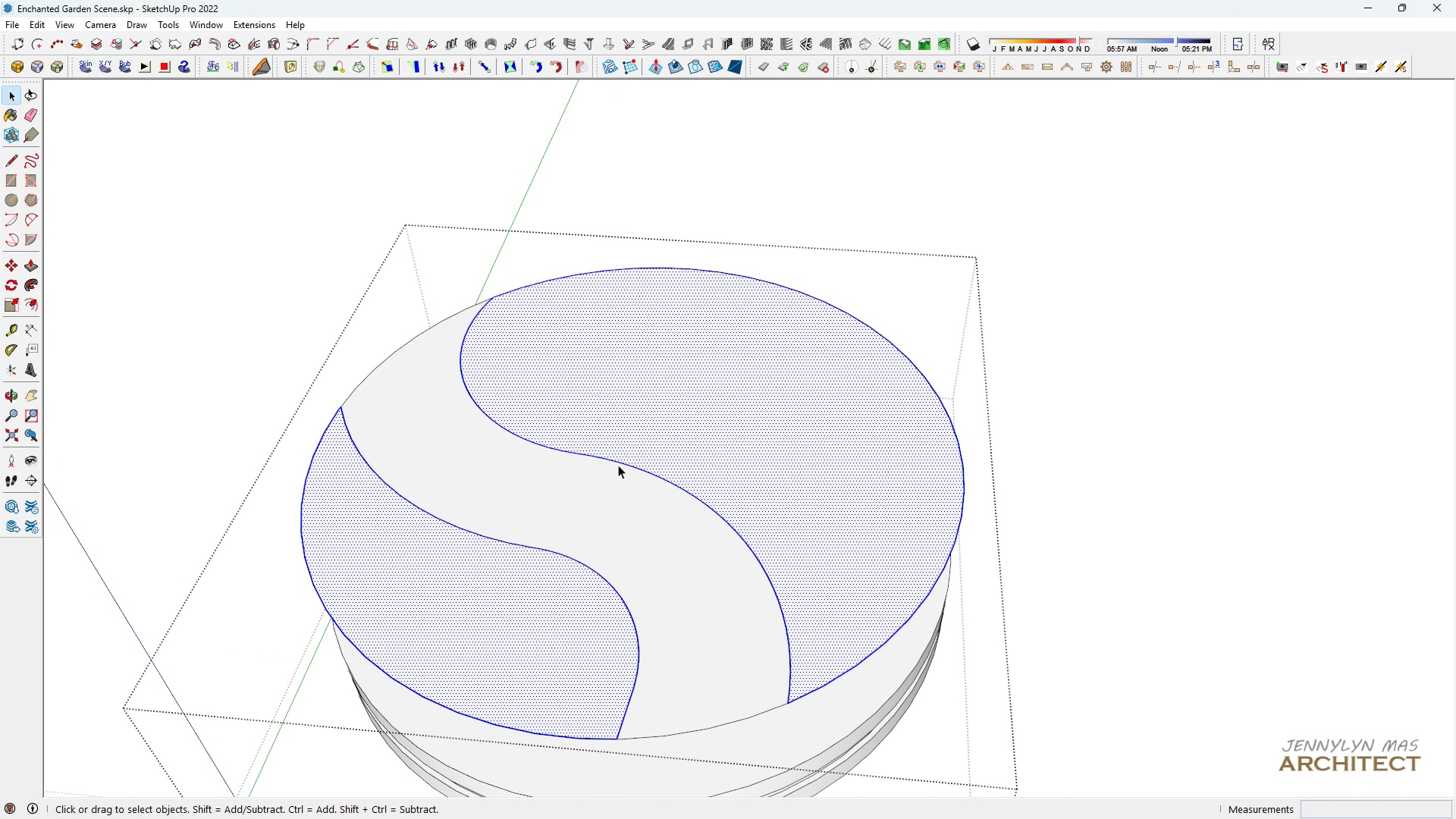 
left_click([618, 463])
 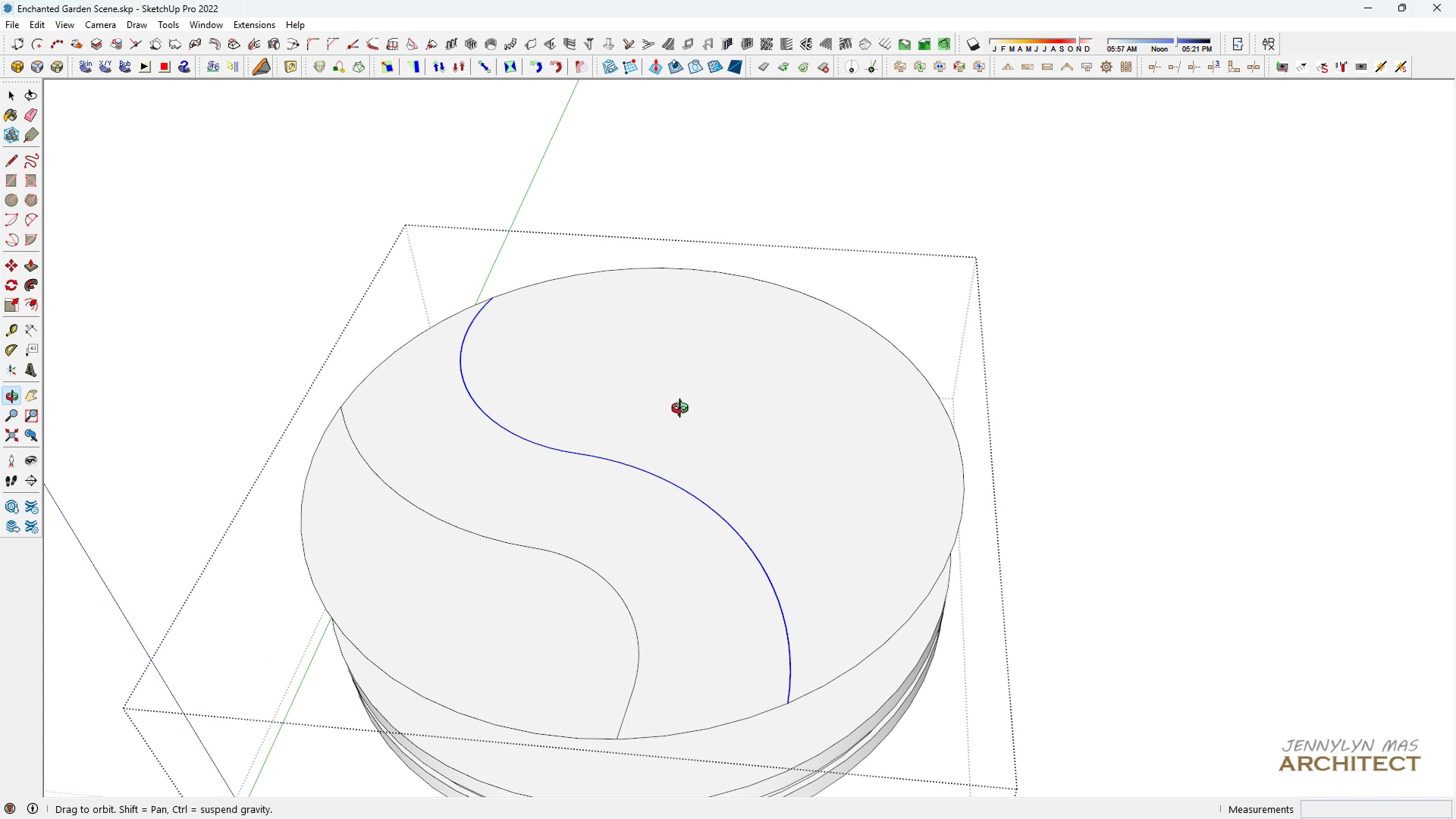 
key(Space)
 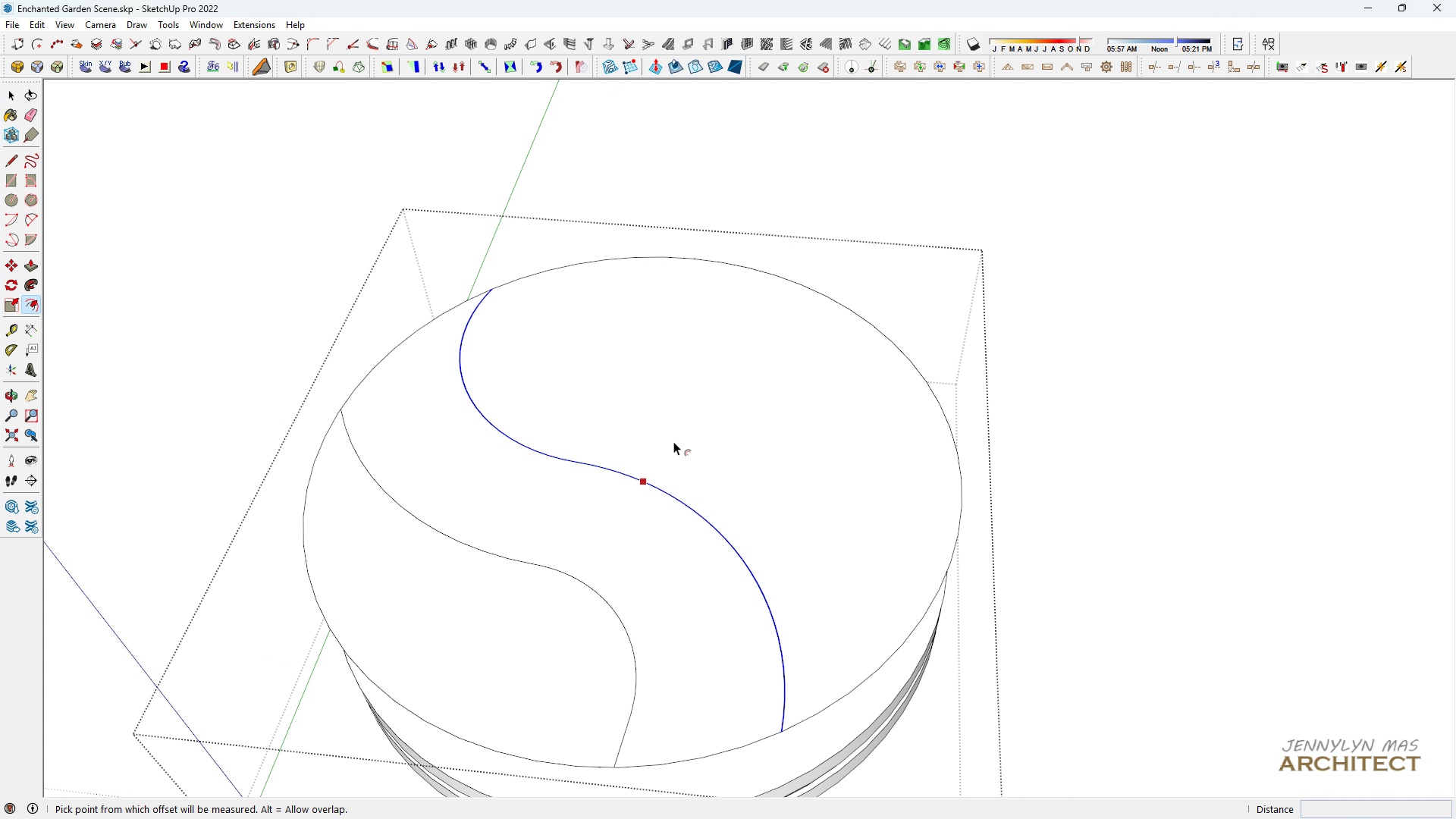 
key(F)
 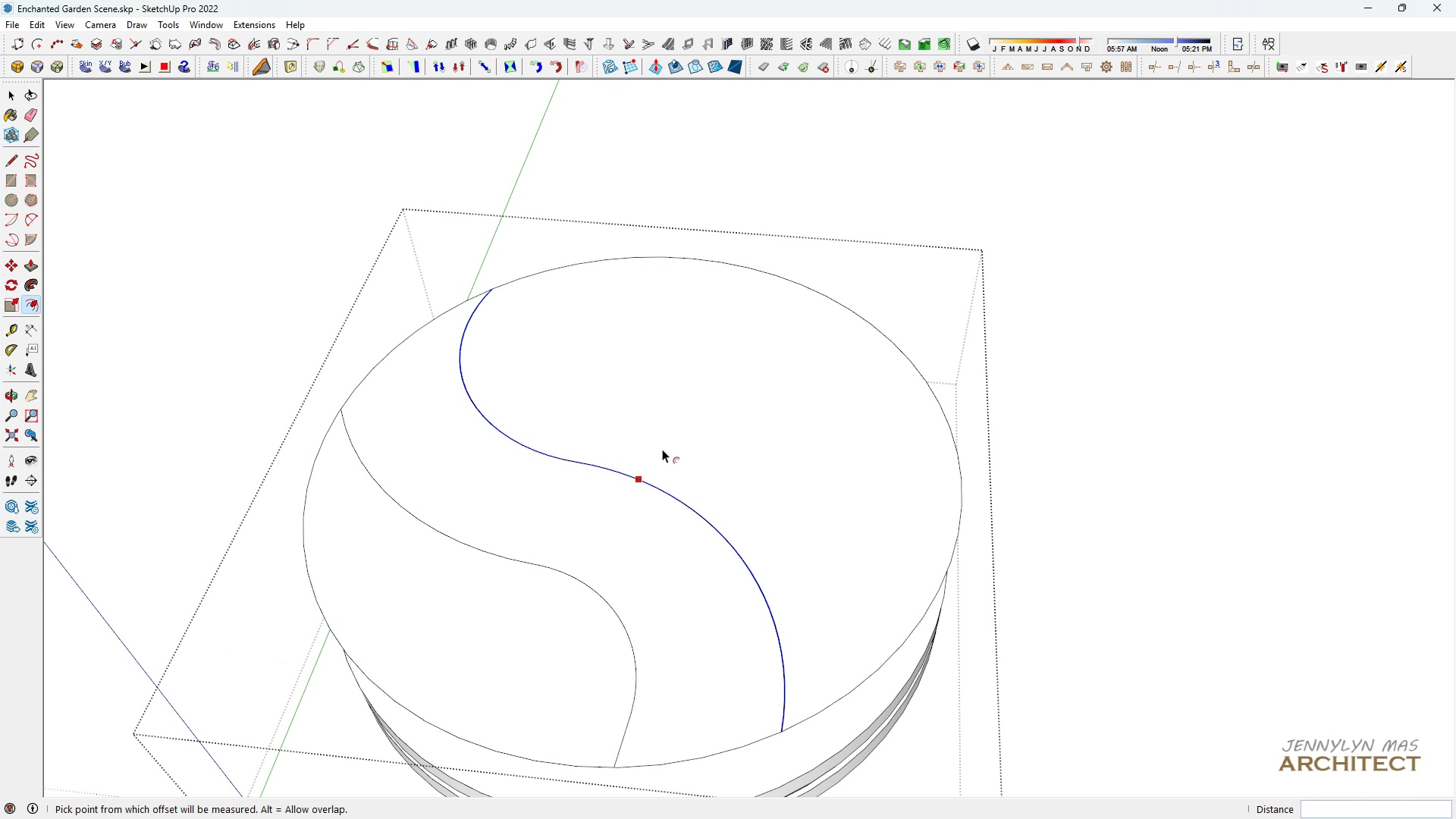 
left_click([662, 449])
 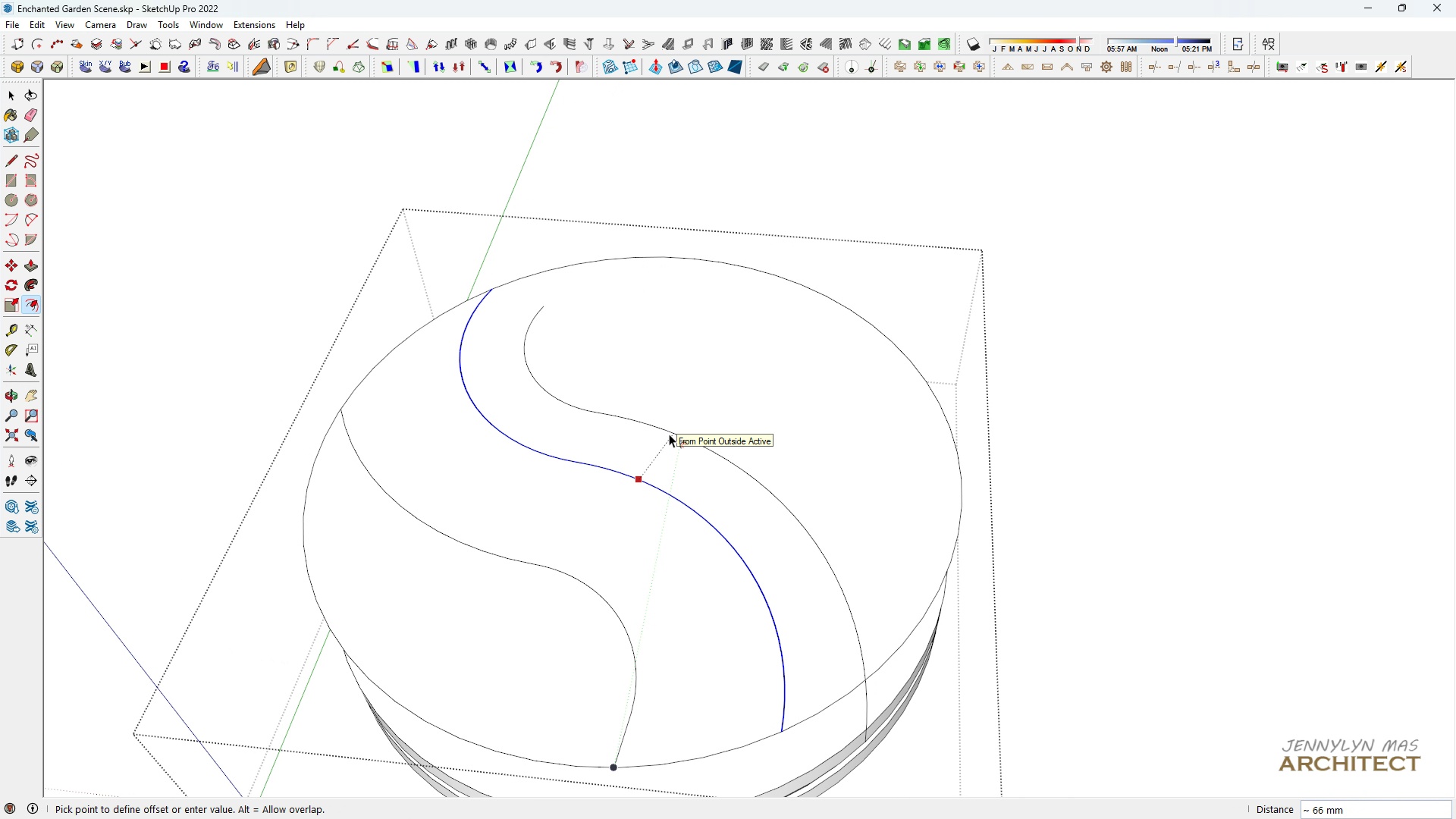 
type(30)
 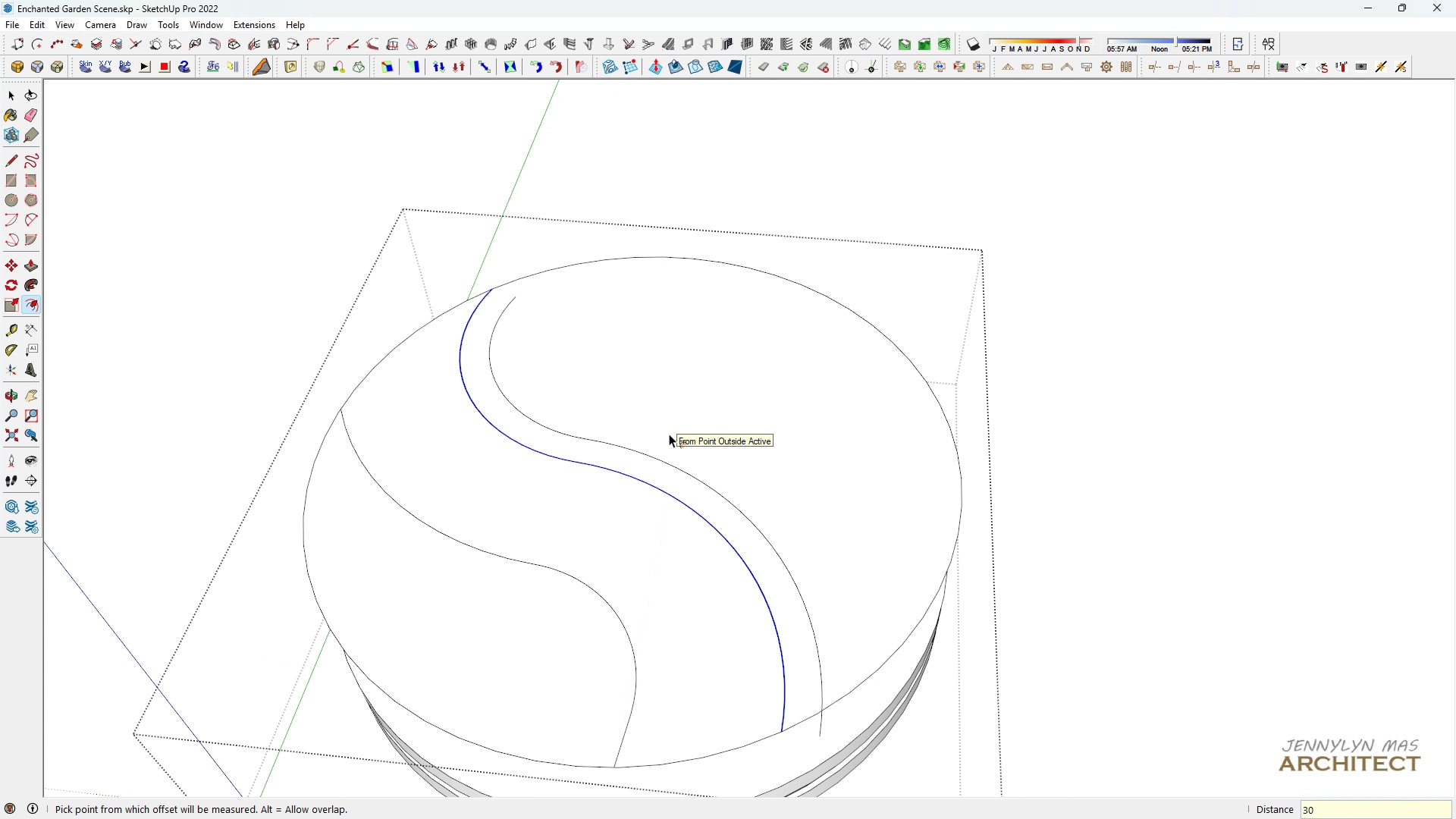 
key(Enter)
 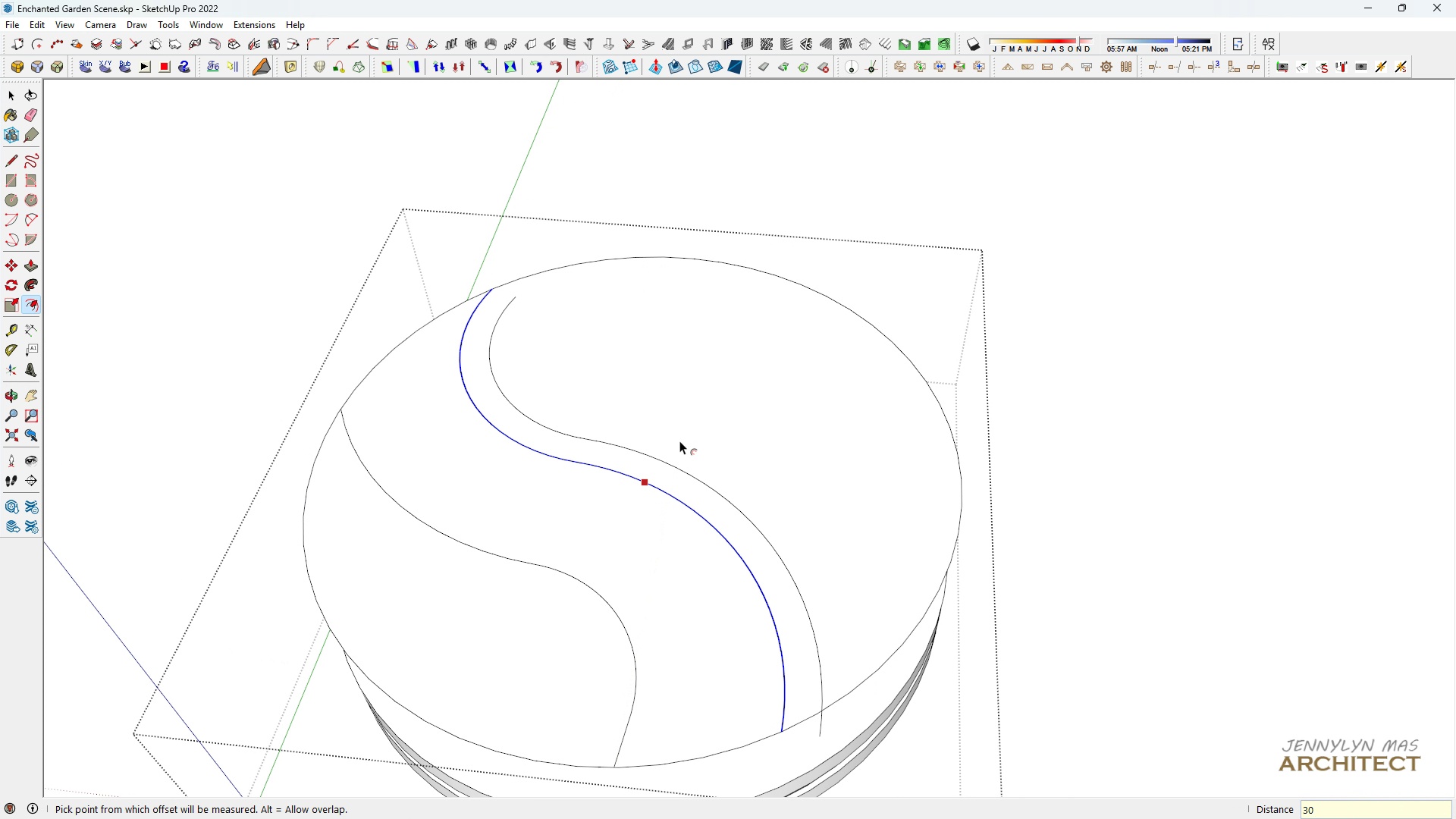 
key(Control+ControlLeft)
 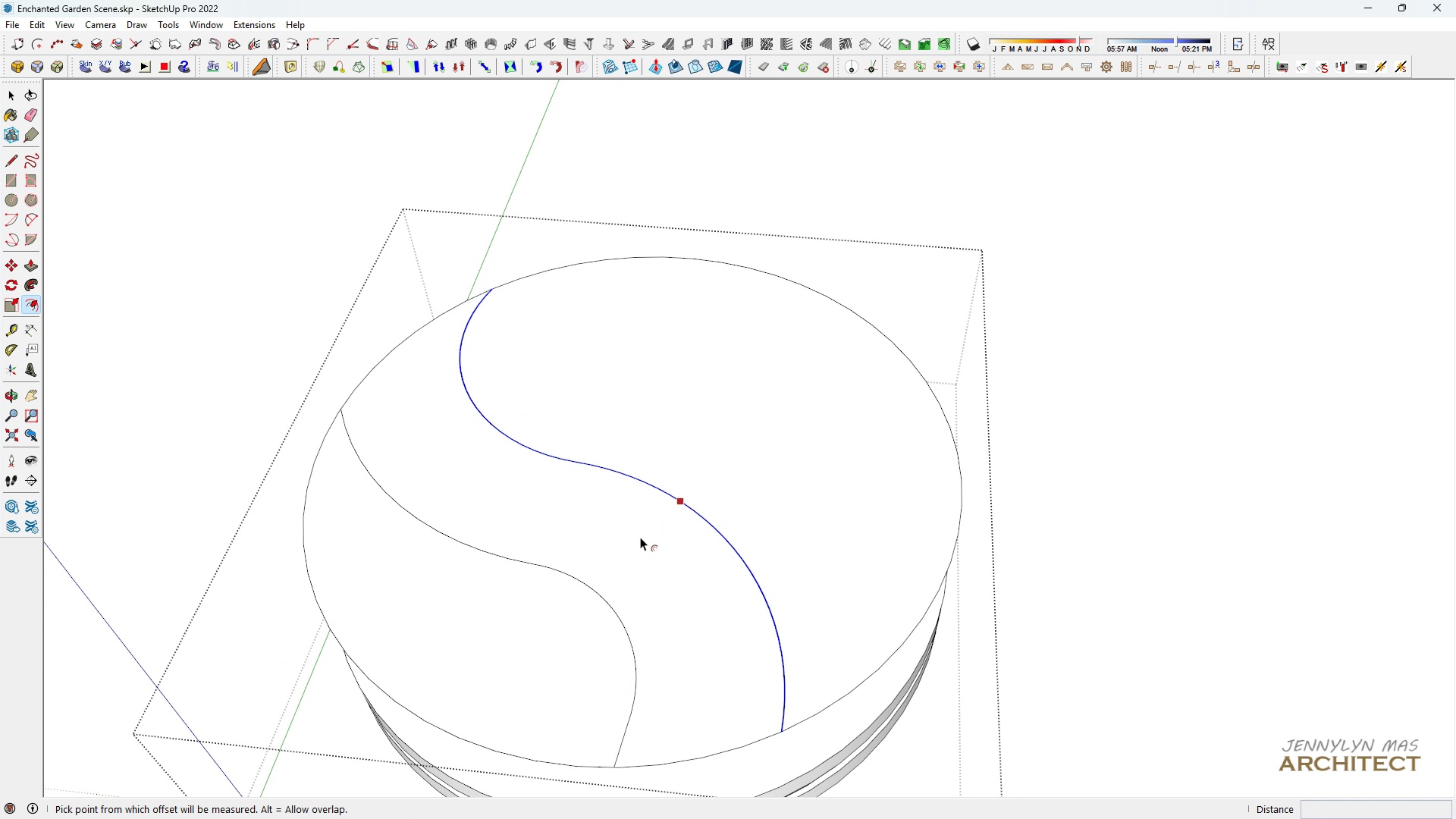 
key(Control+Z)
 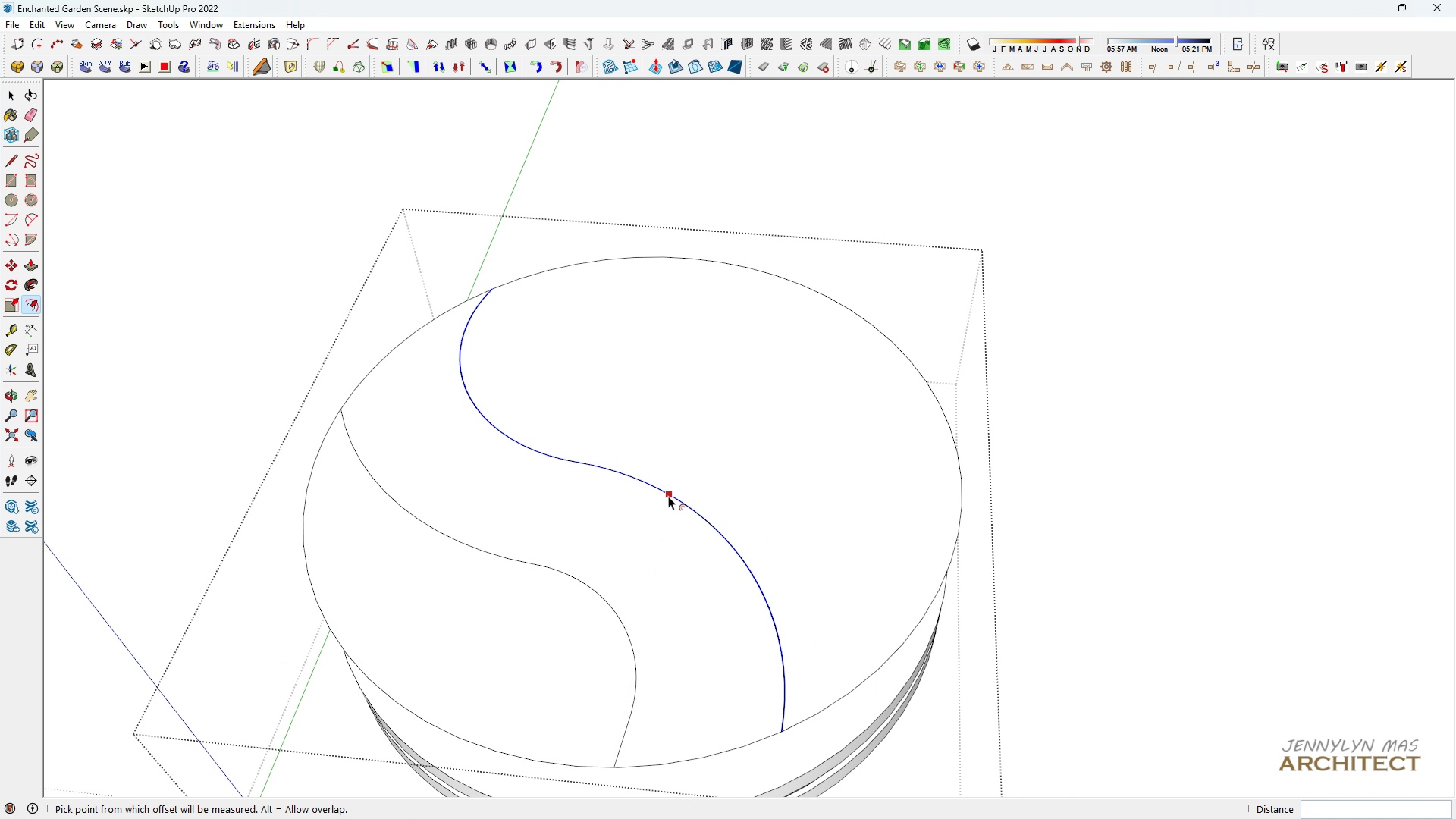 
left_click([668, 496])
 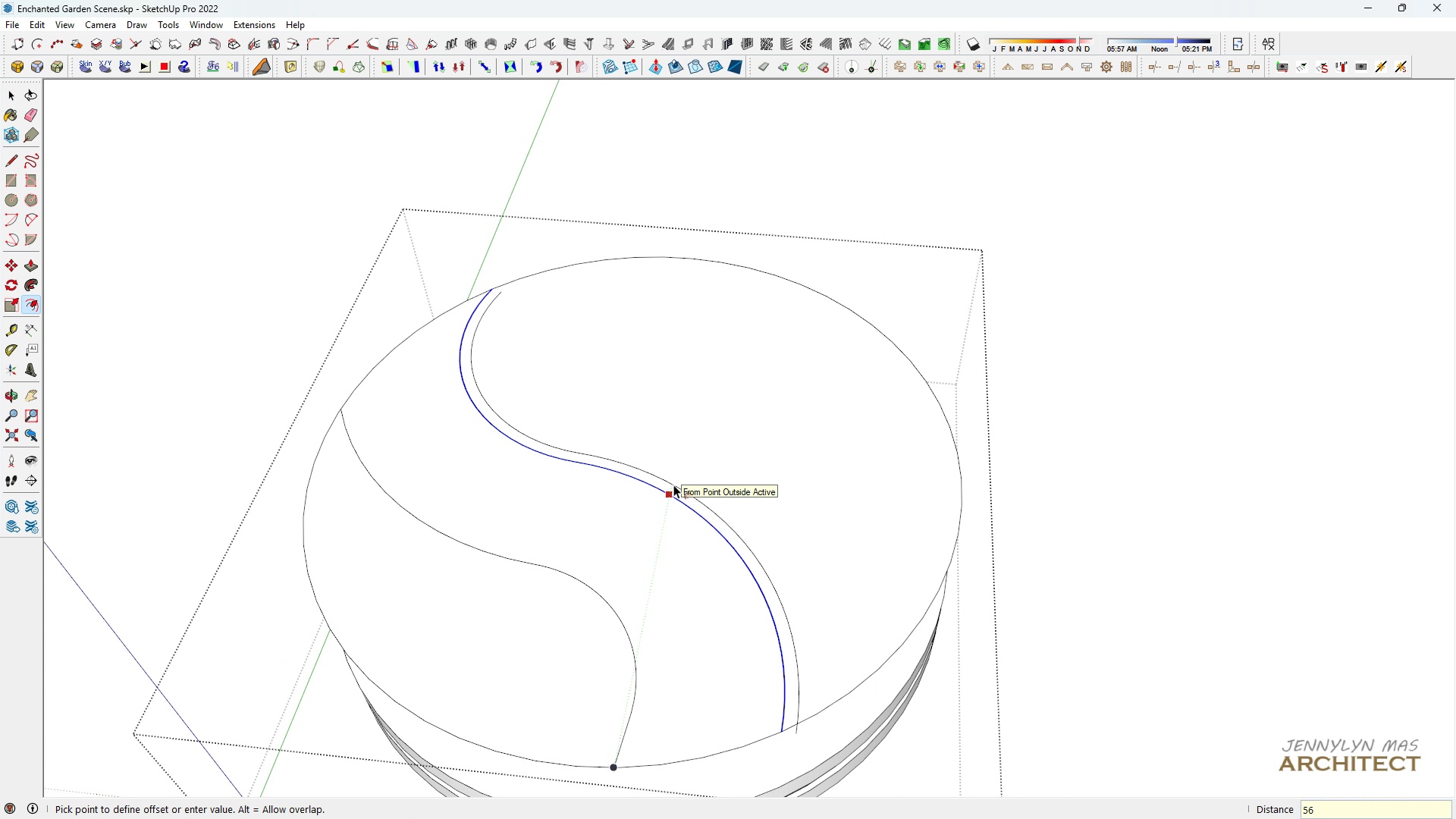 
type(56)
key(Backspace)
type(0)
 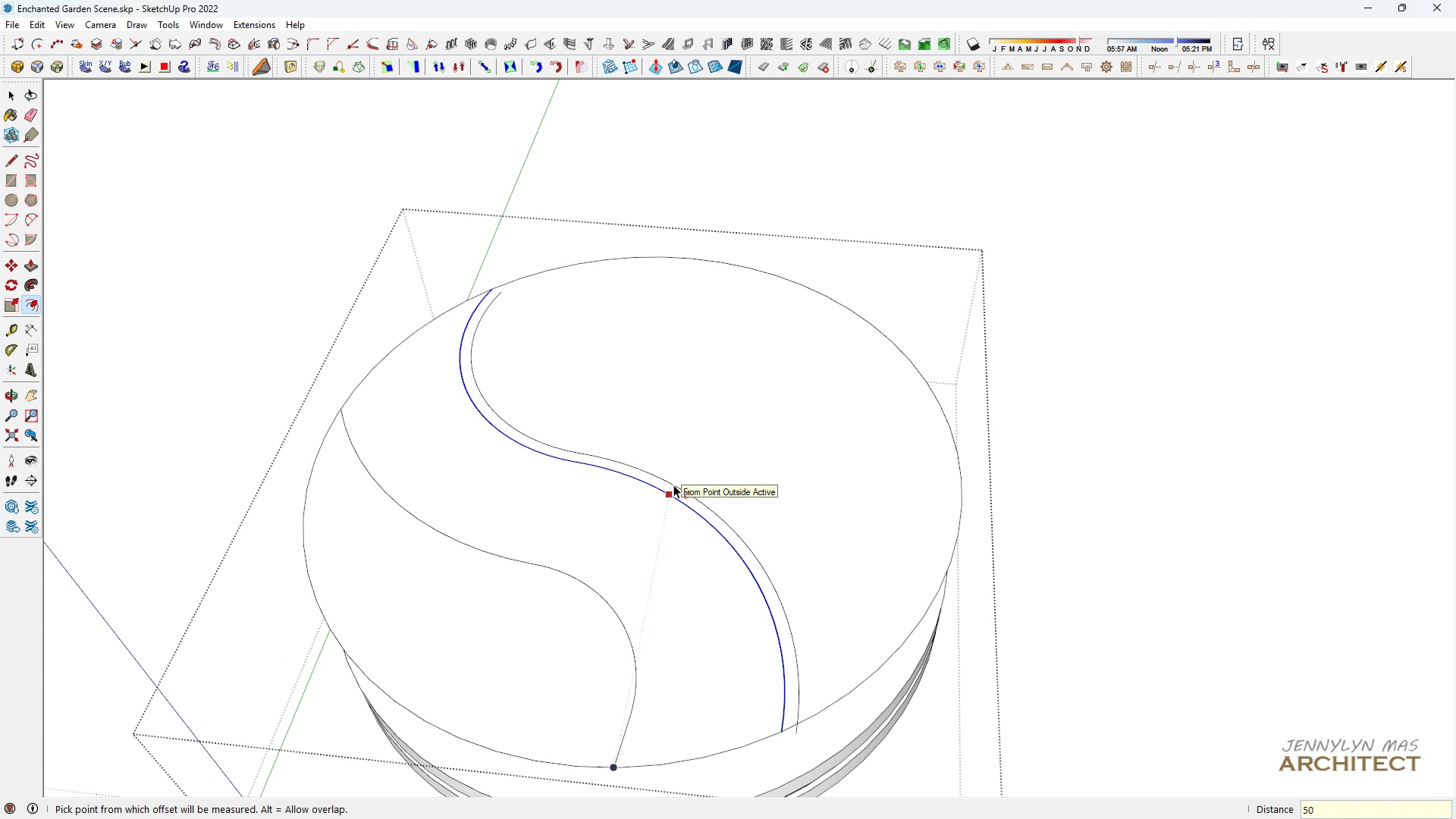 
key(Enter)
 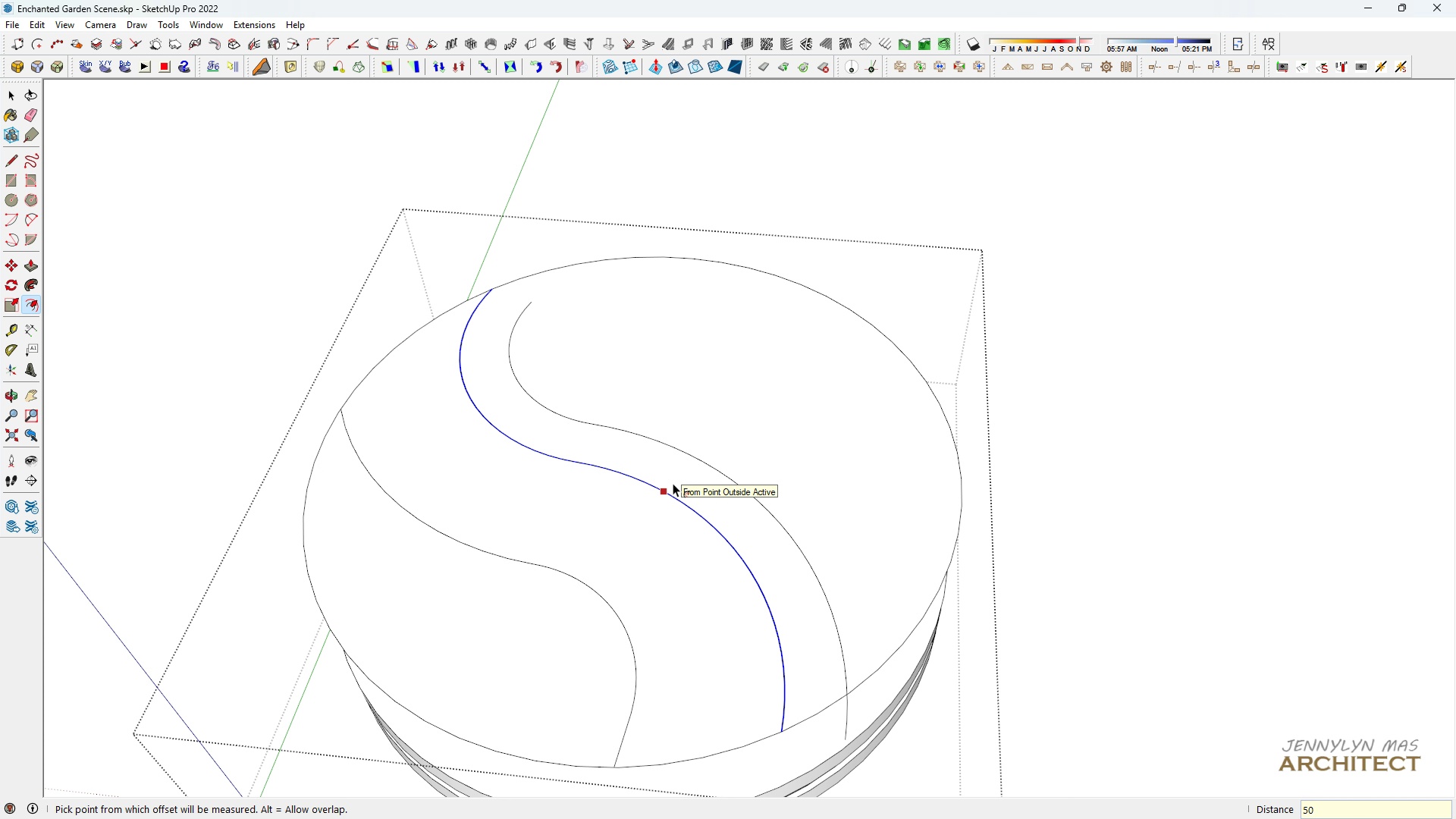 
key(Space)
 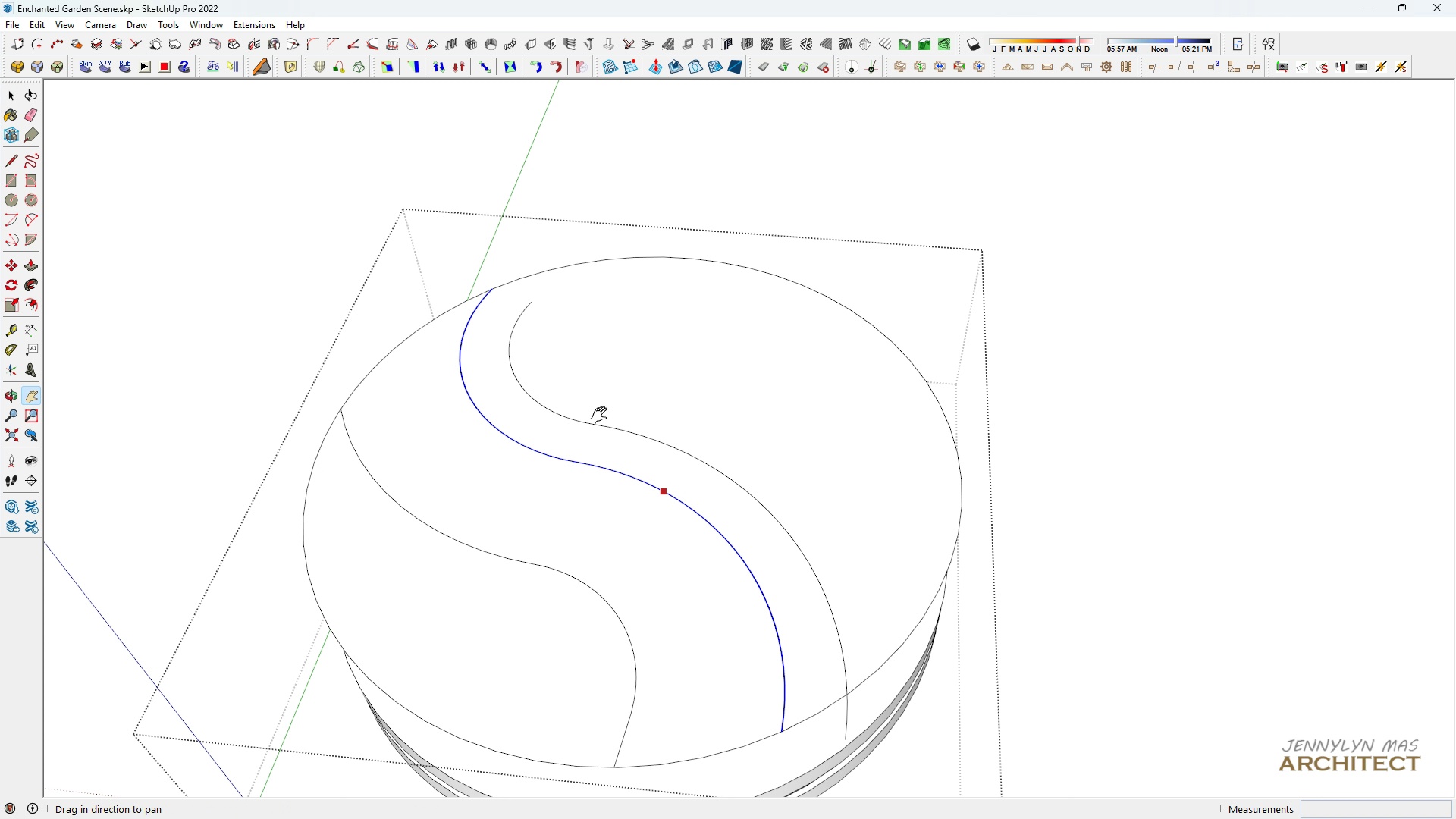 
key(H)
 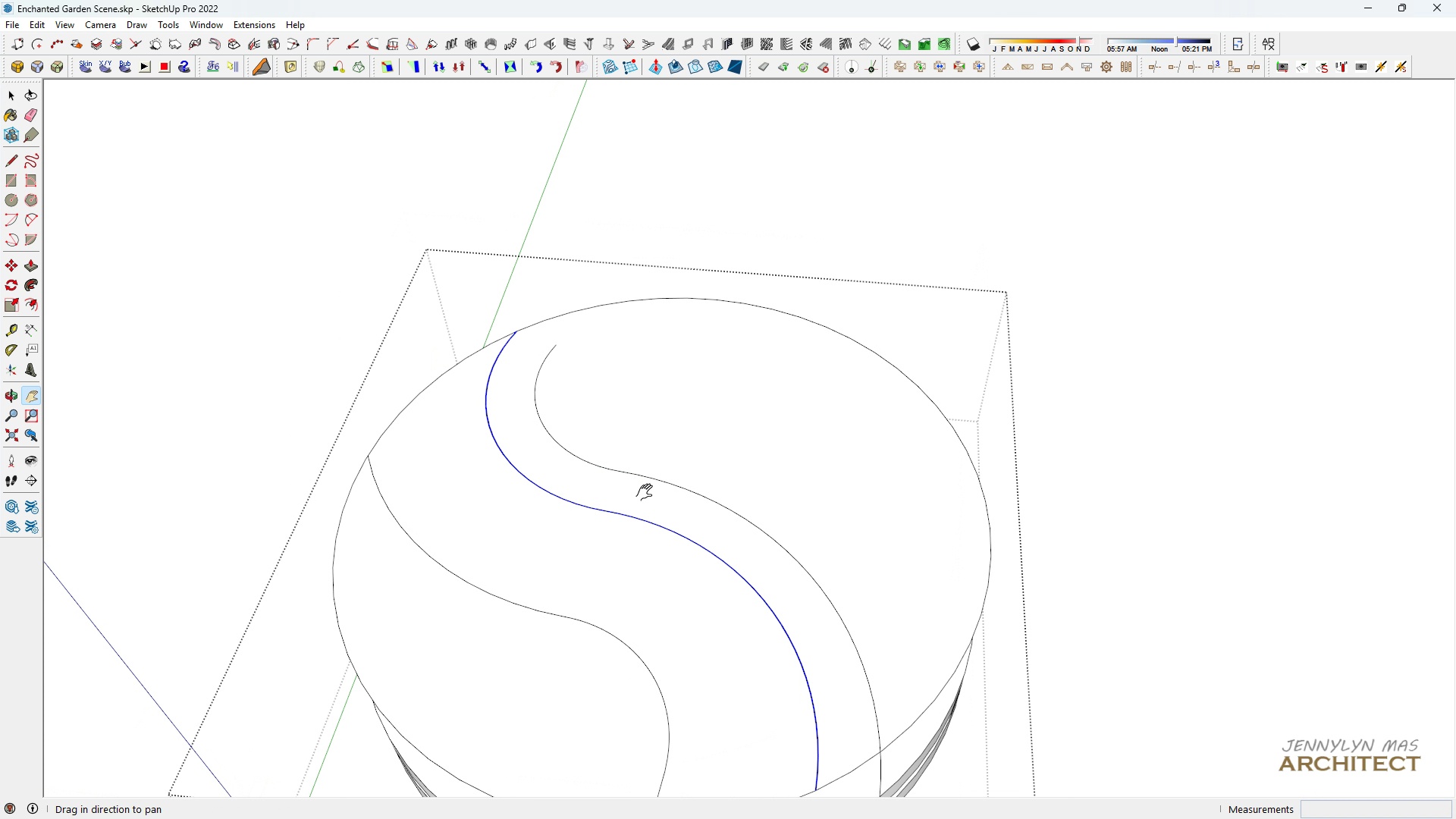 
left_click_drag(start_coordinate=[603, 416], to_coordinate=[650, 499])
 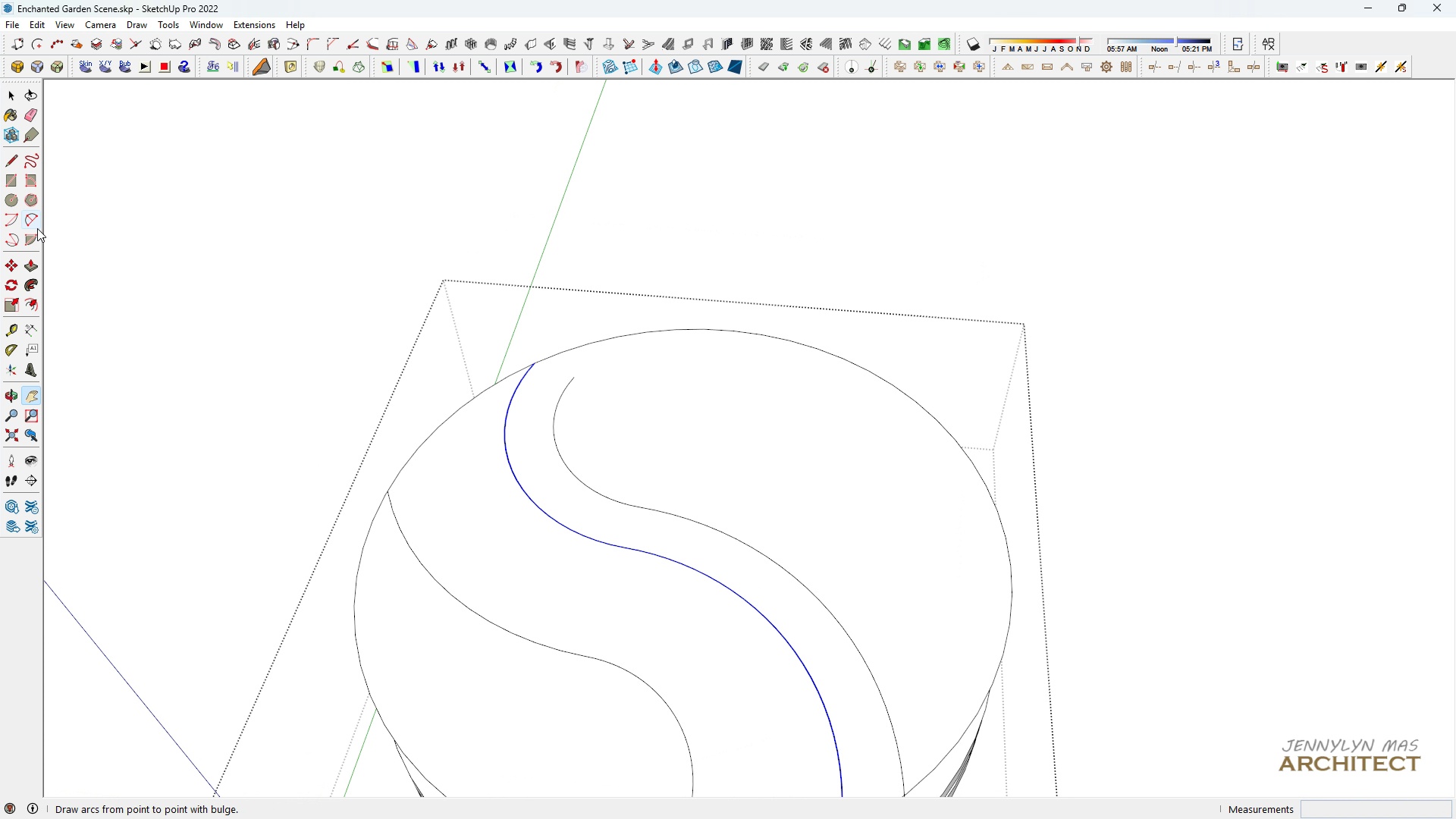 
left_click([37, 228])
 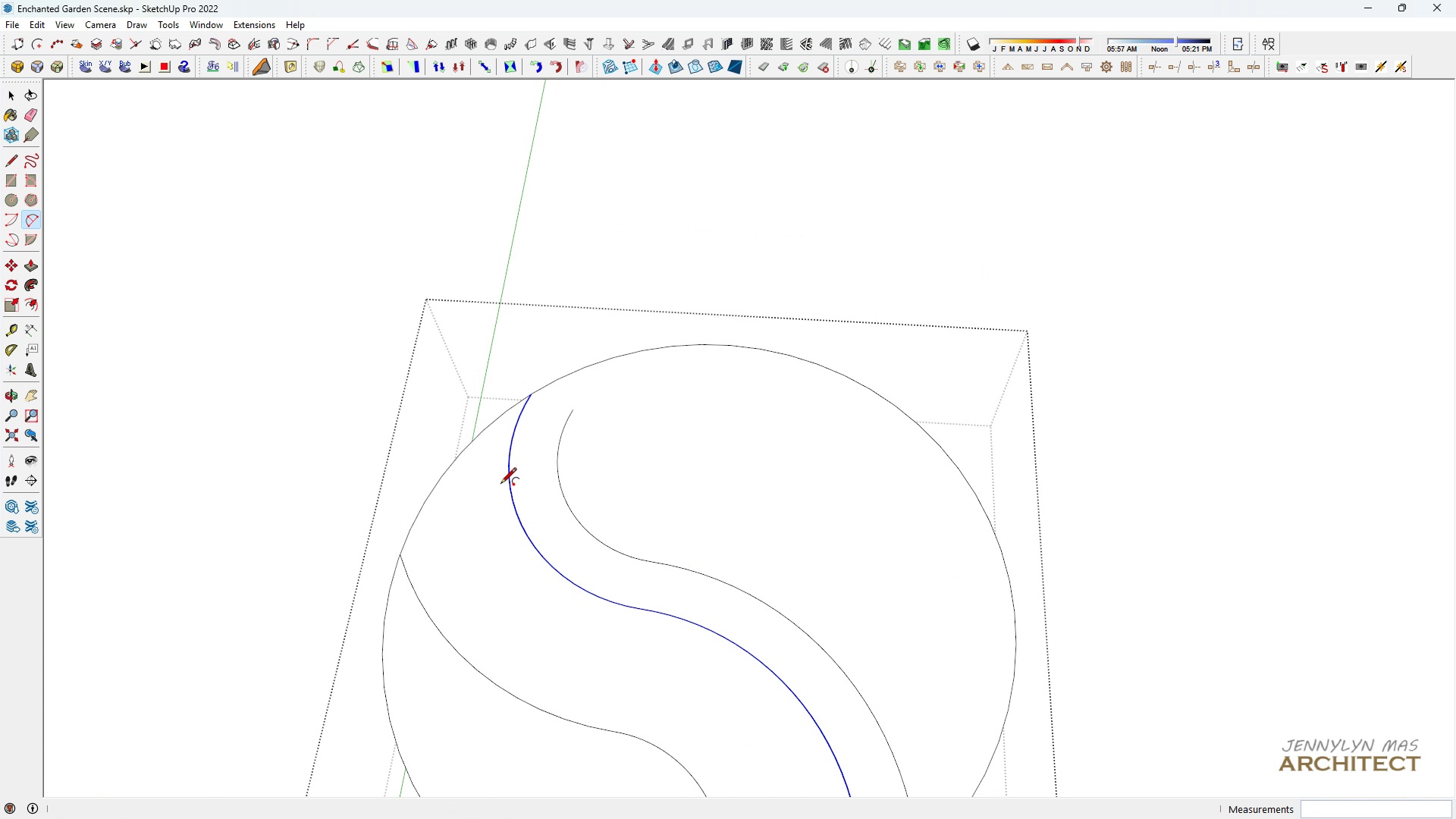 
scroll: coordinate [553, 427], scroll_direction: up, amount: 5.0
 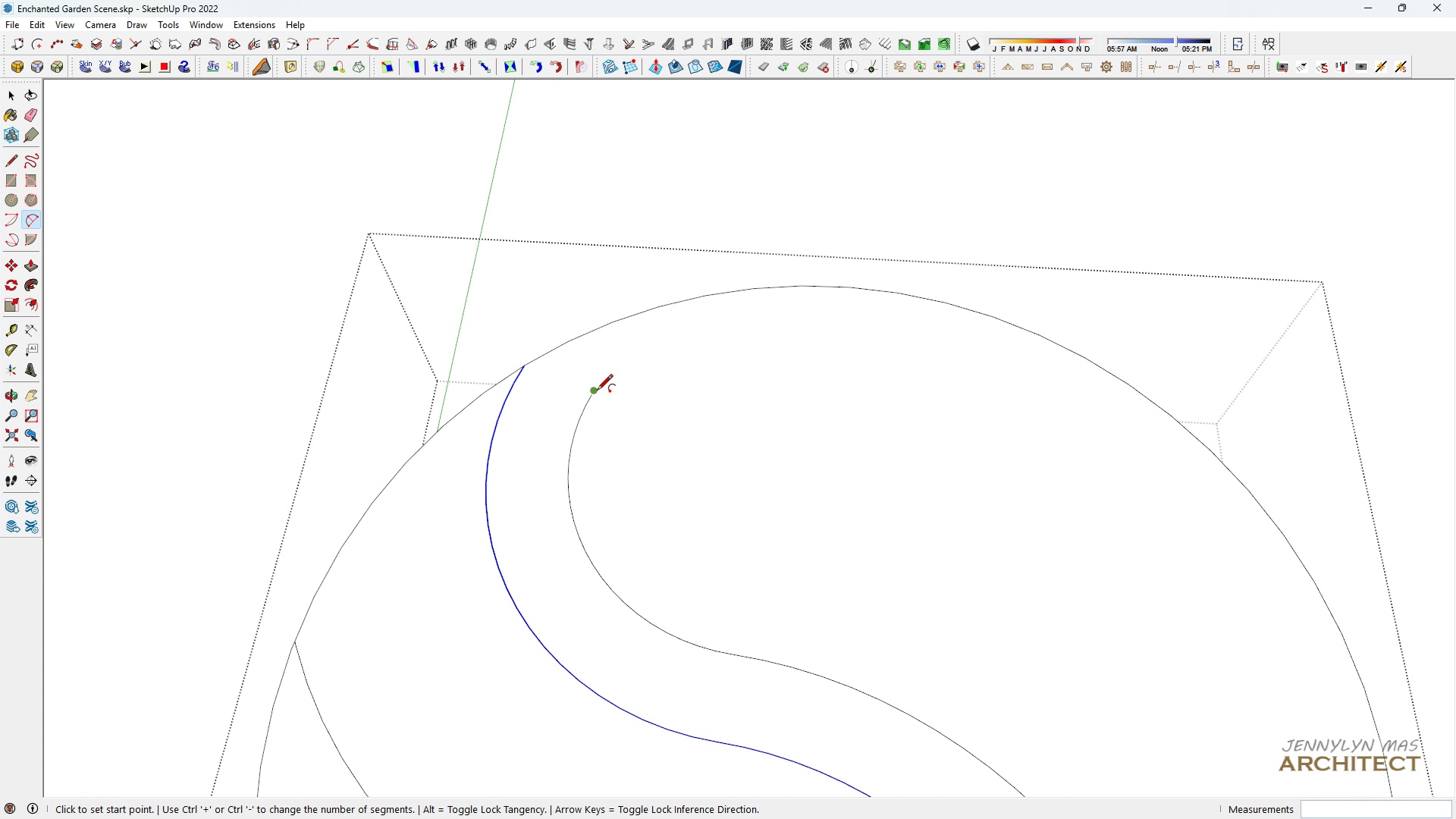 
left_click([595, 393])
 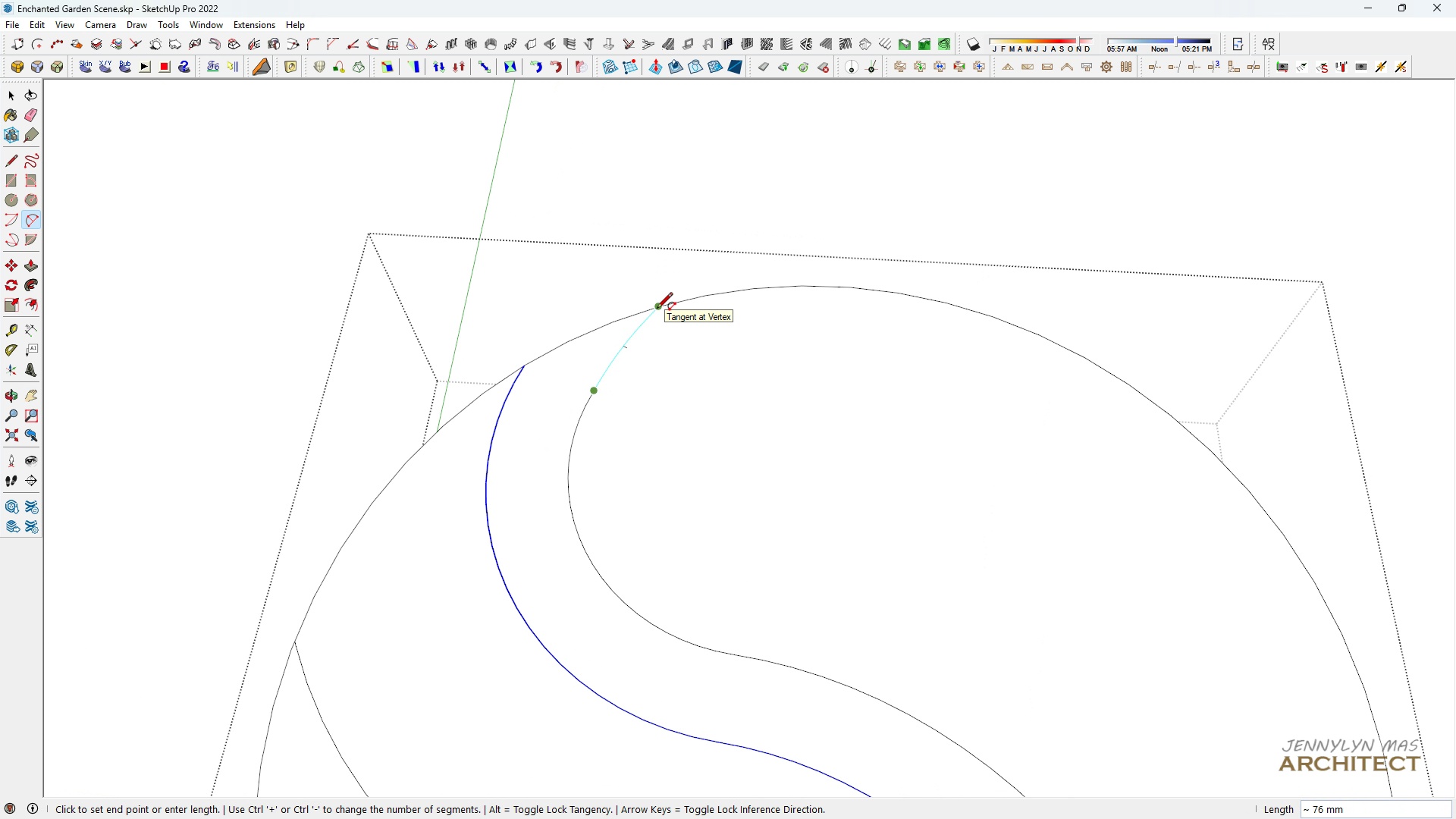 
double_click([657, 309])
 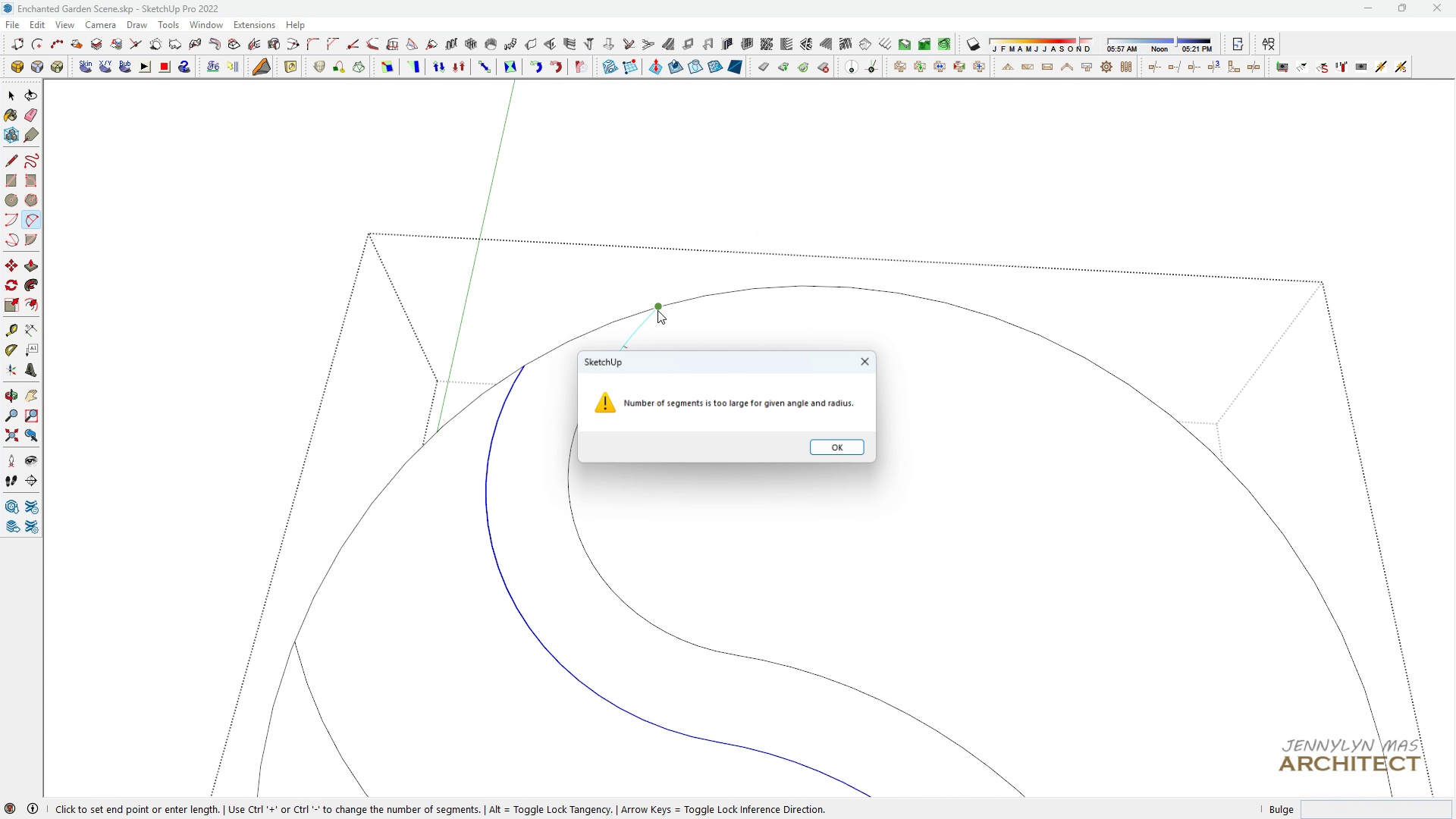 
scroll: coordinate [657, 311], scroll_direction: down, amount: 3.0
 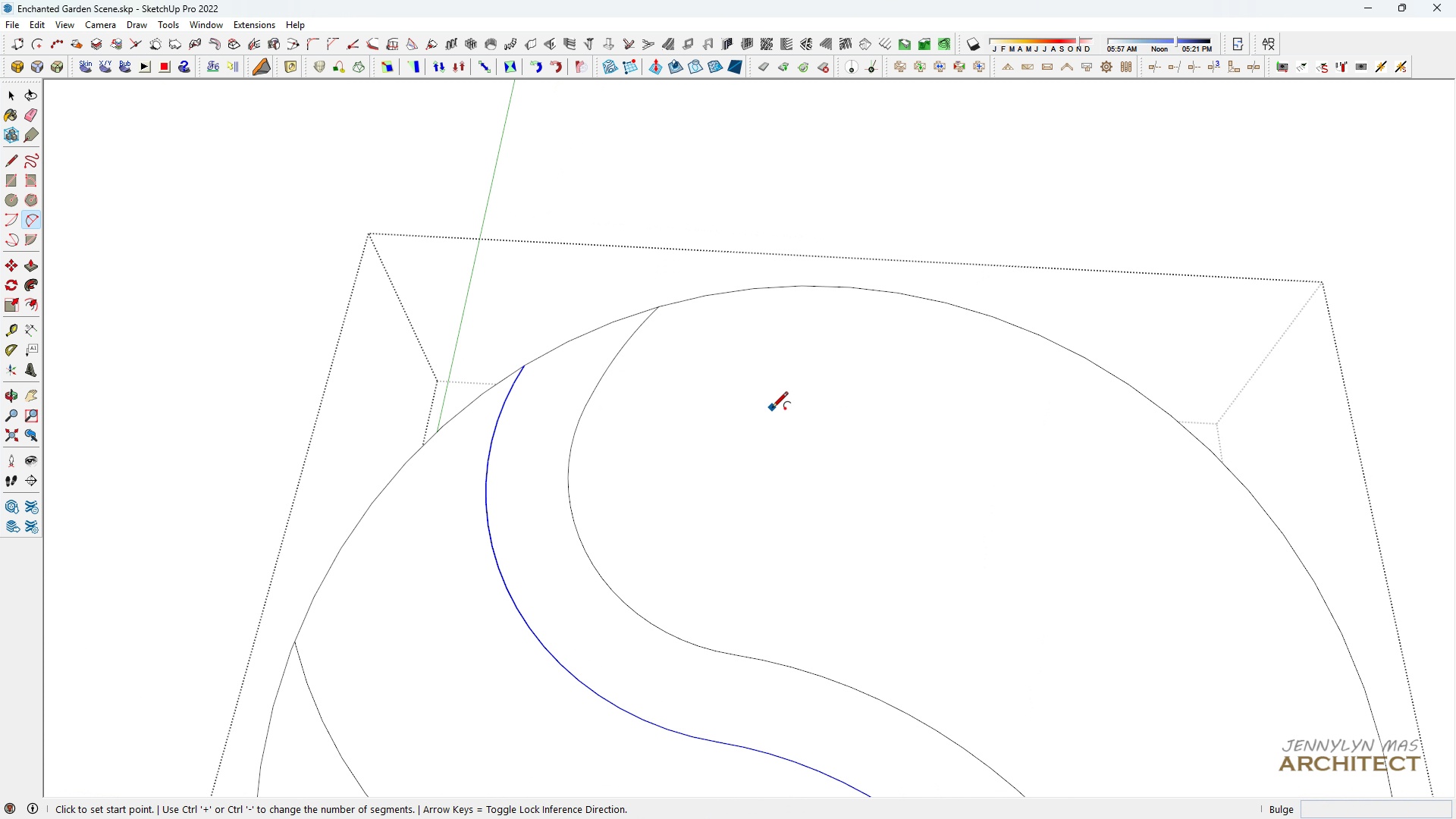 
key(Space)
 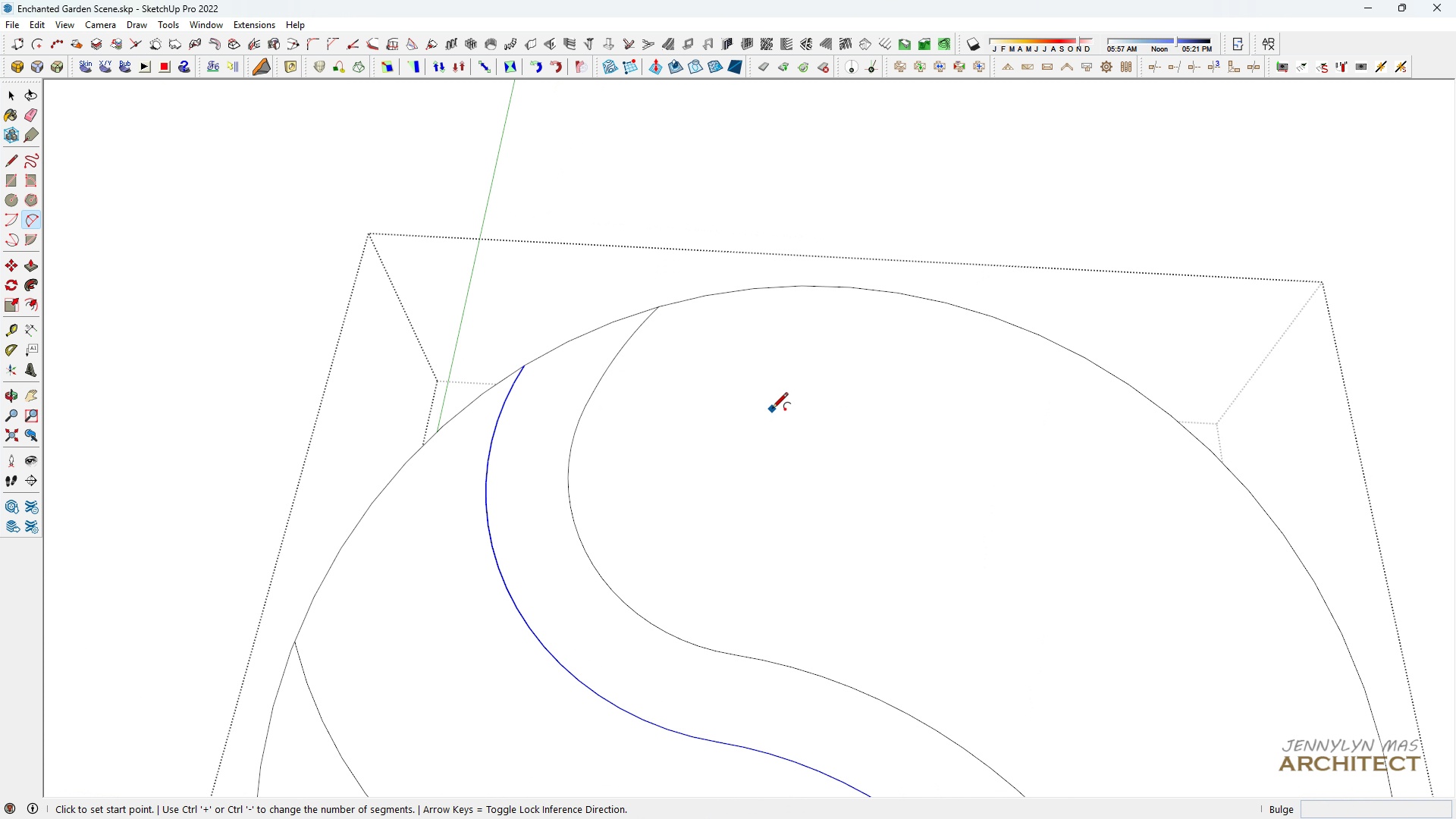 
key(Space)
 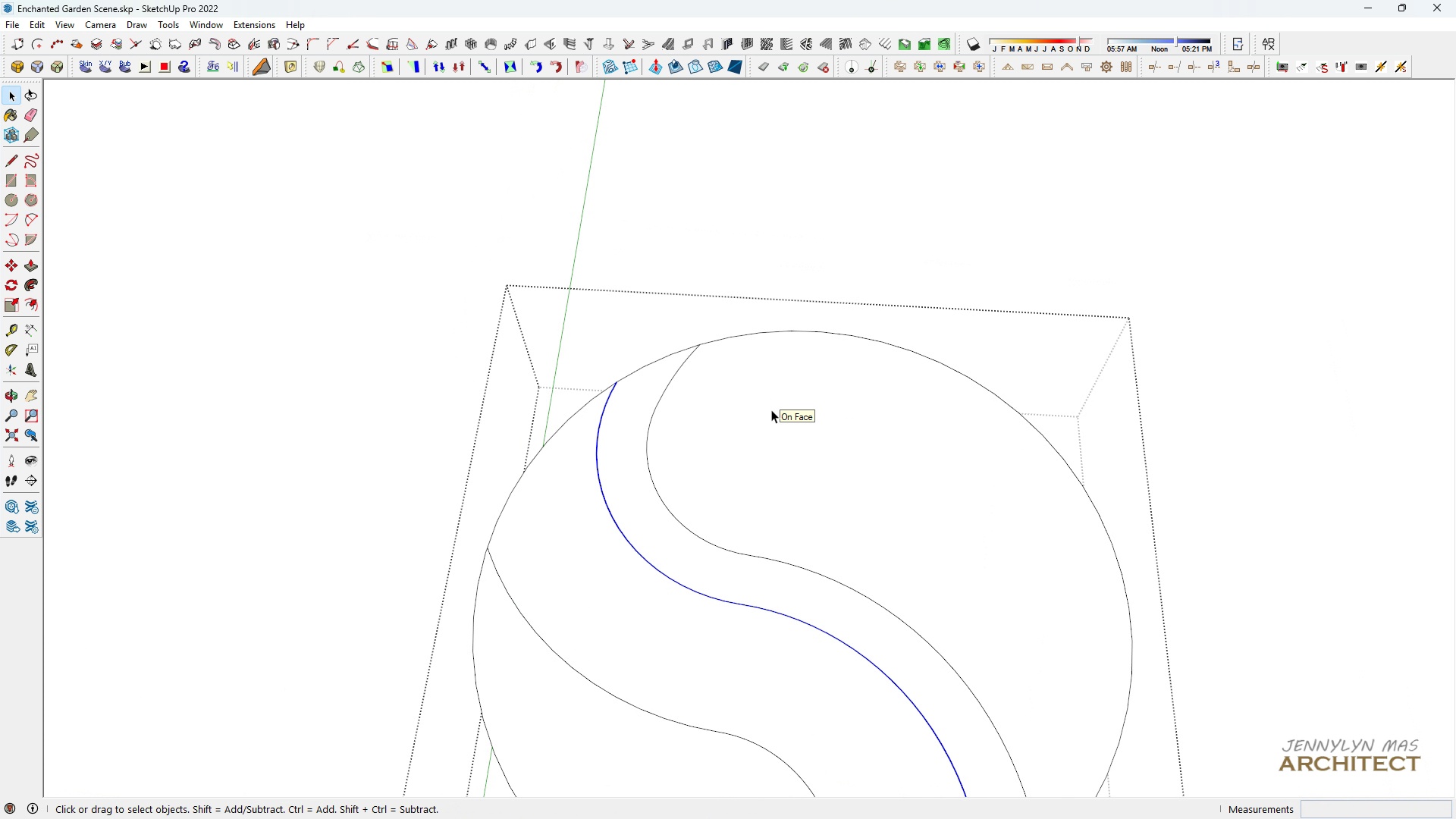 
scroll: coordinate [771, 410], scroll_direction: down, amount: 6.0
 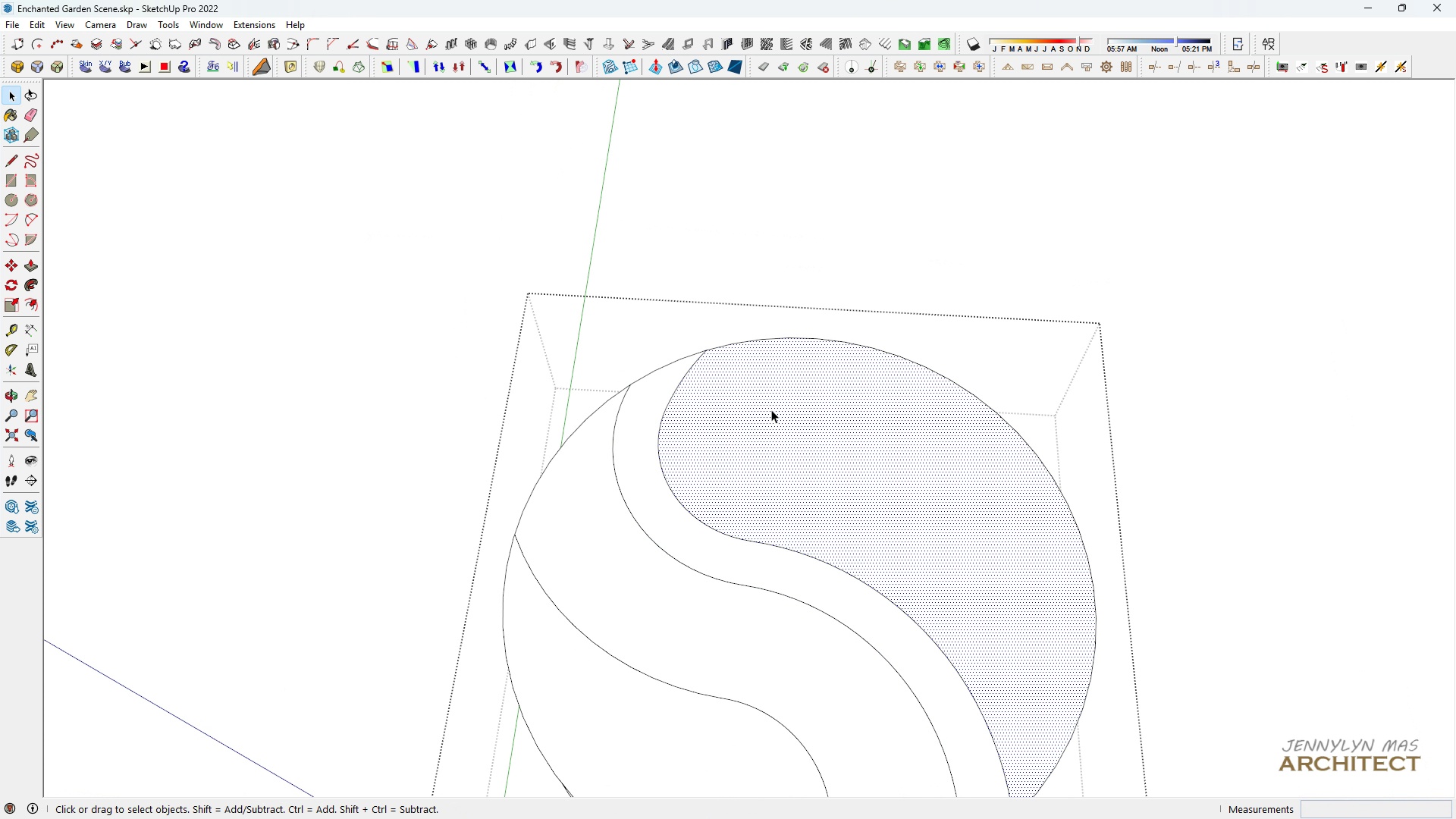 
double_click([771, 410])
 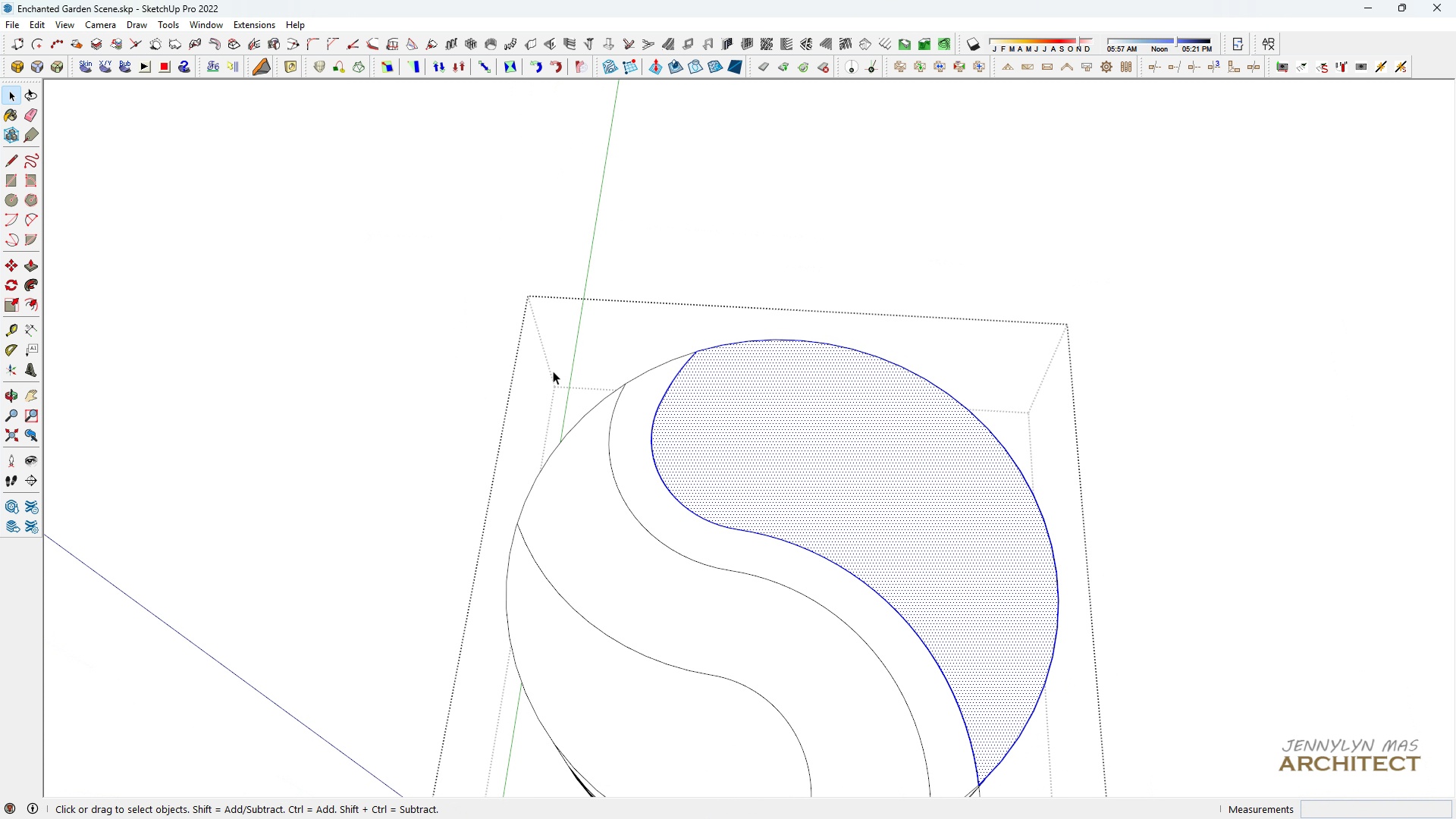 
scroll: coordinate [556, 370], scroll_direction: down, amount: 6.0
 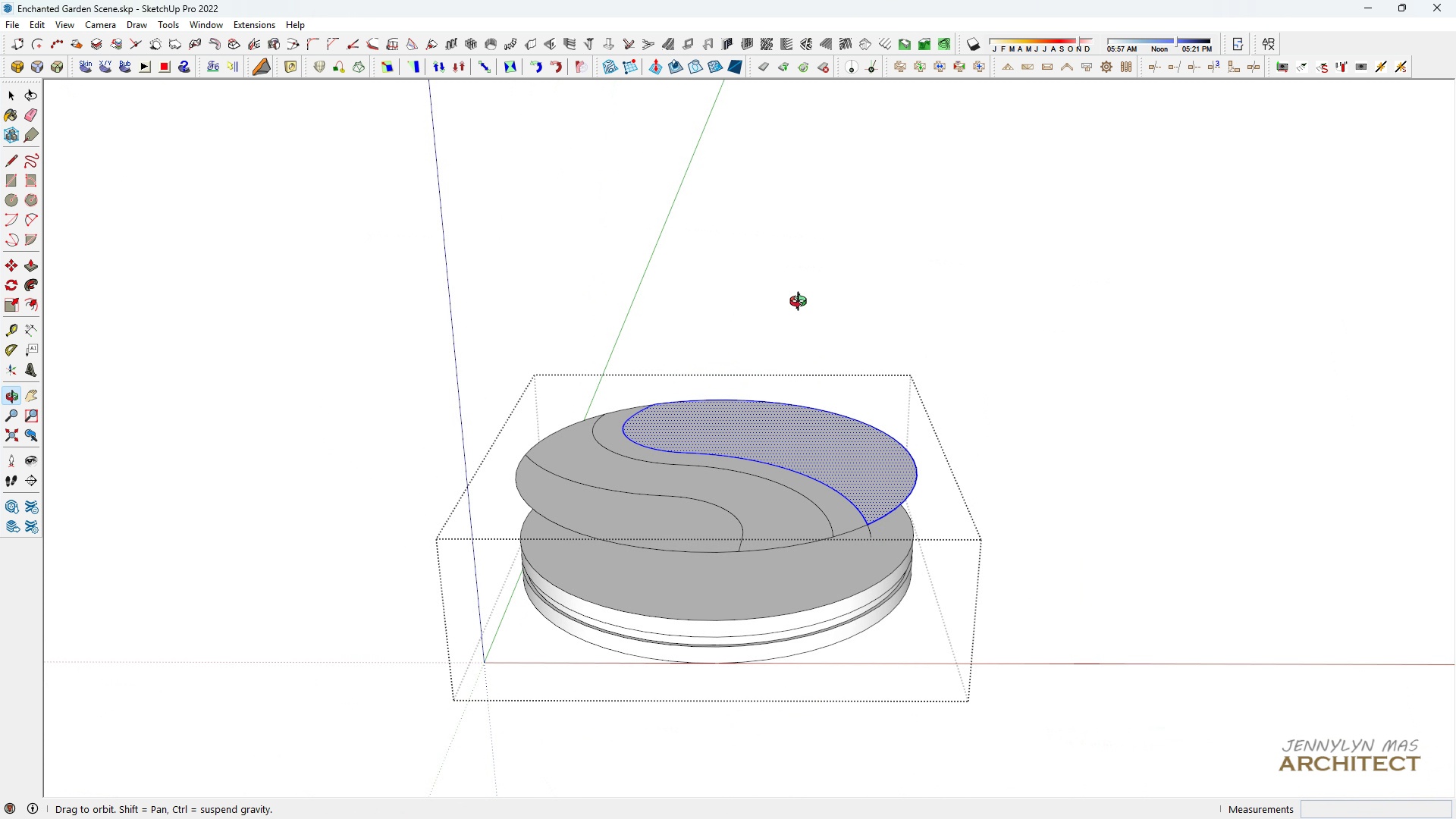 
type(hh e )
 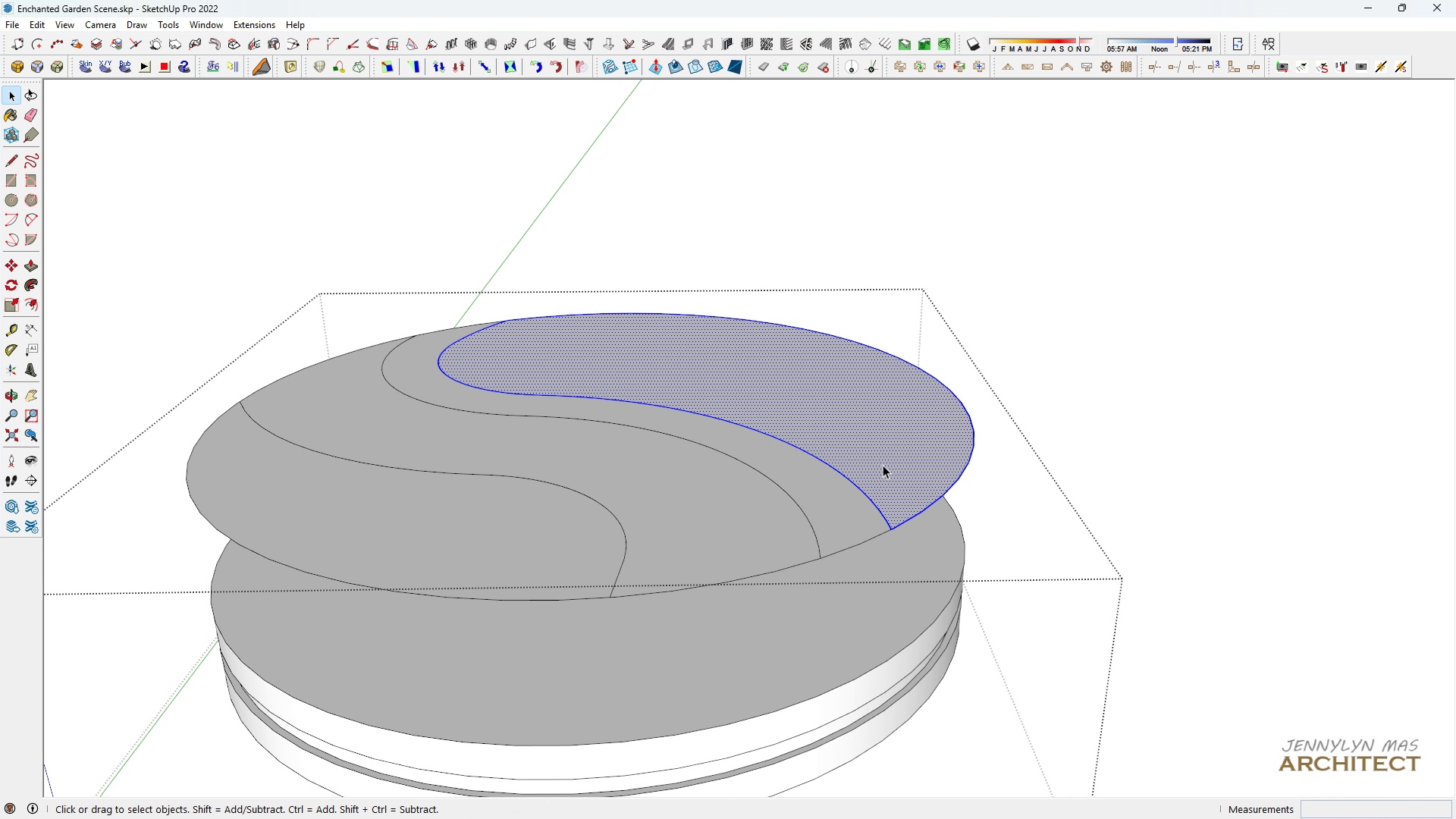 
scroll: coordinate [872, 532], scroll_direction: up, amount: 6.0
 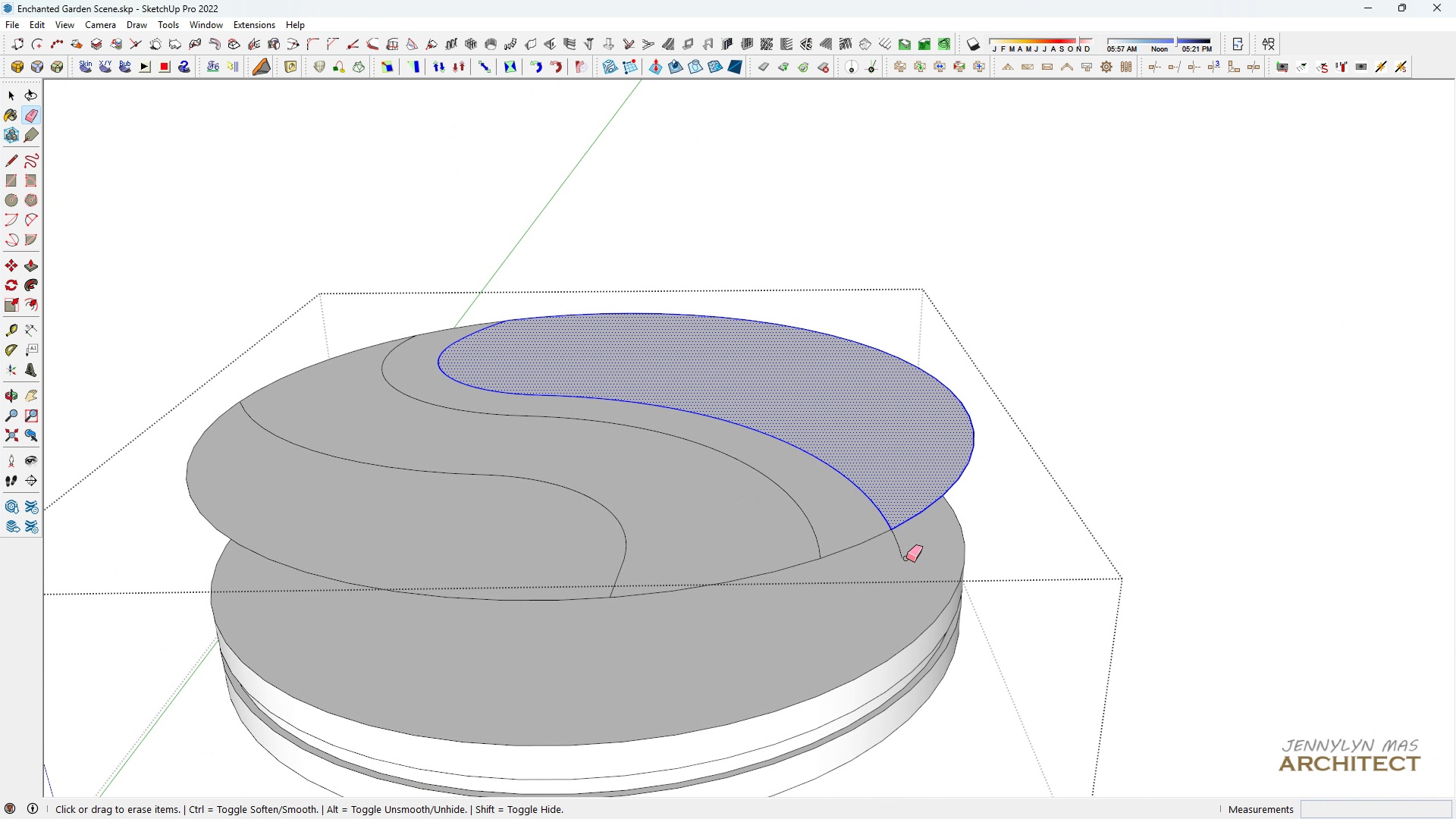 
left_click_drag(start_coordinate=[906, 557], to_coordinate=[901, 554])
 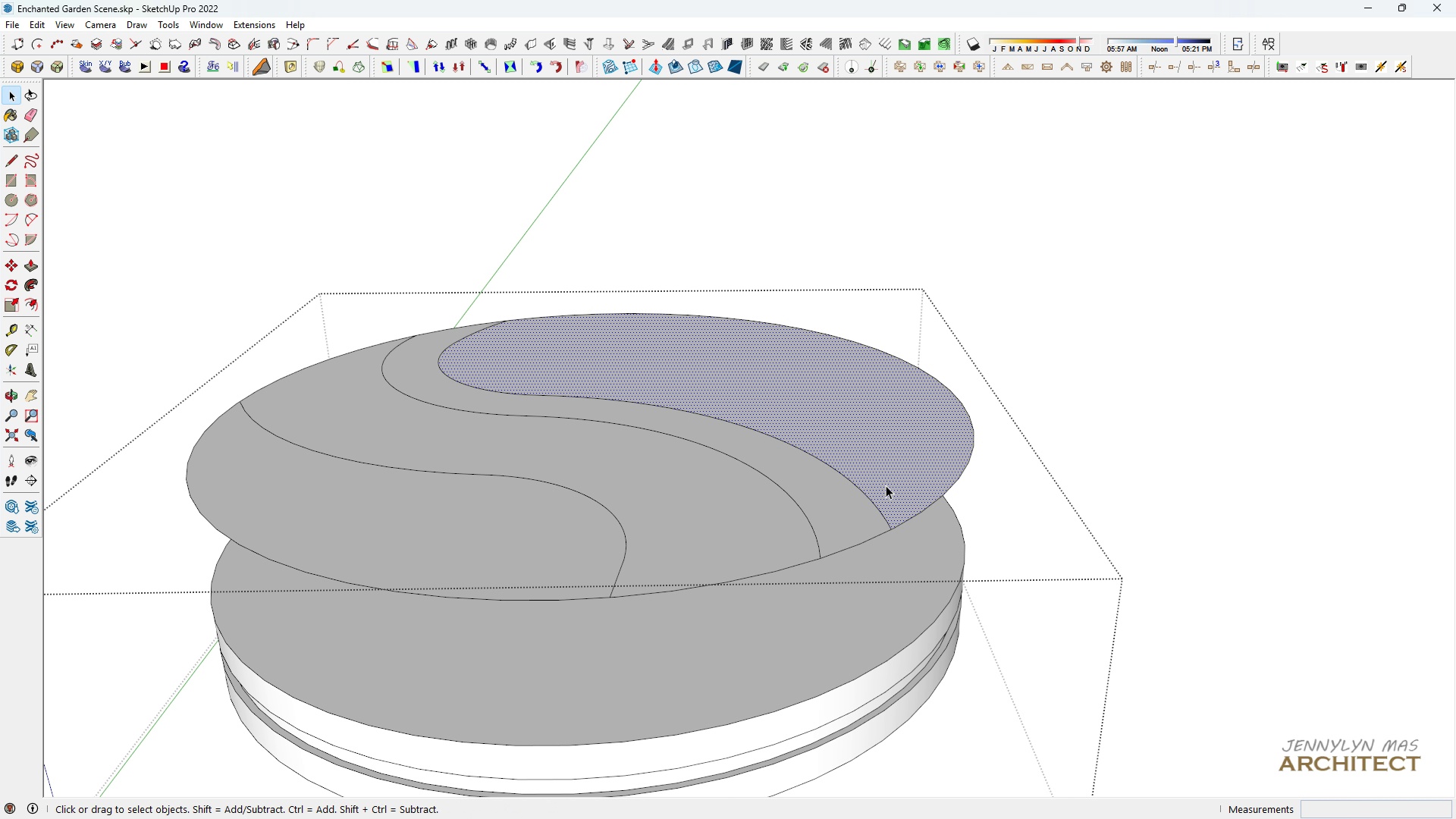 
double_click([886, 485])
 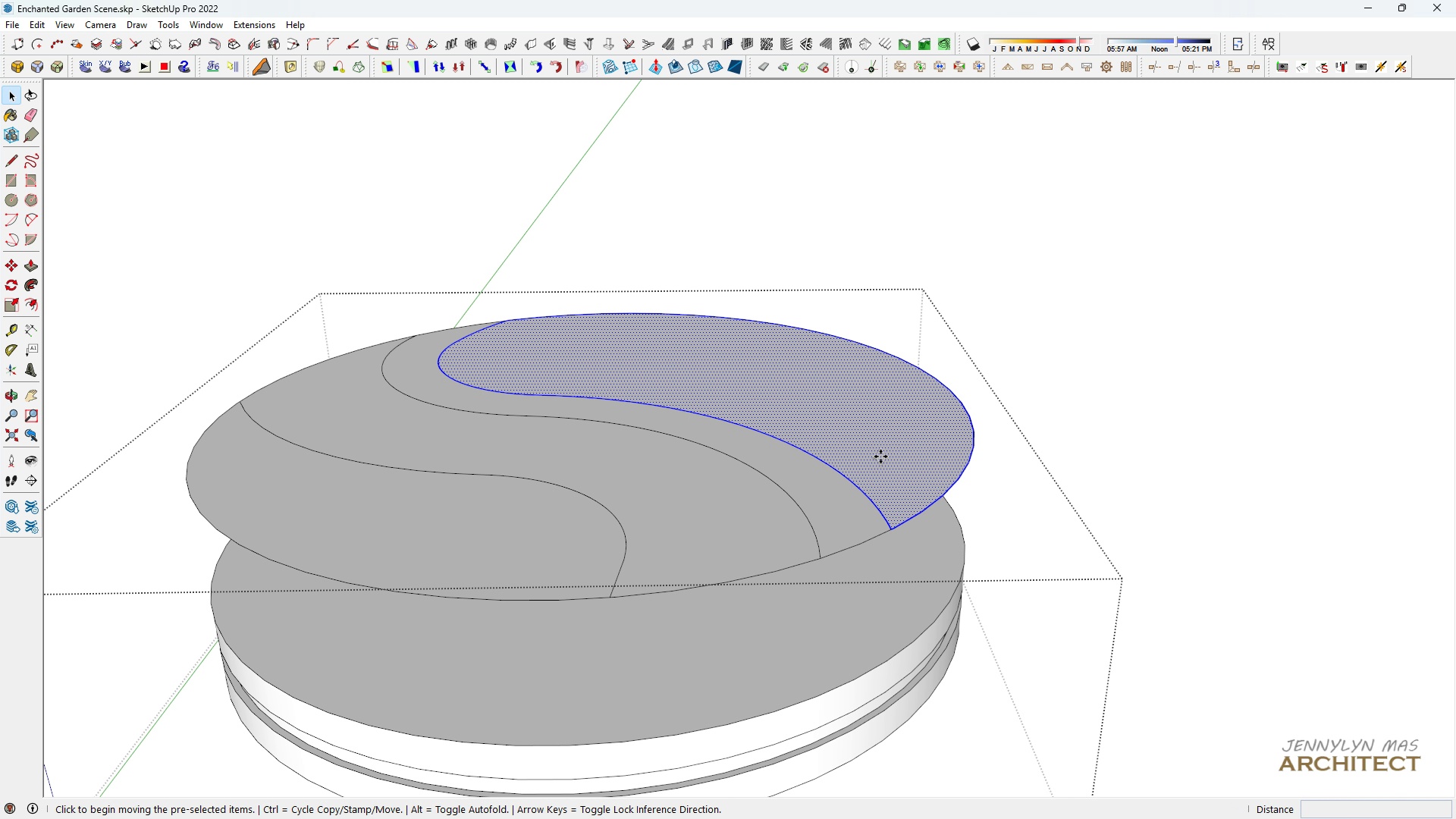 
key(M)
 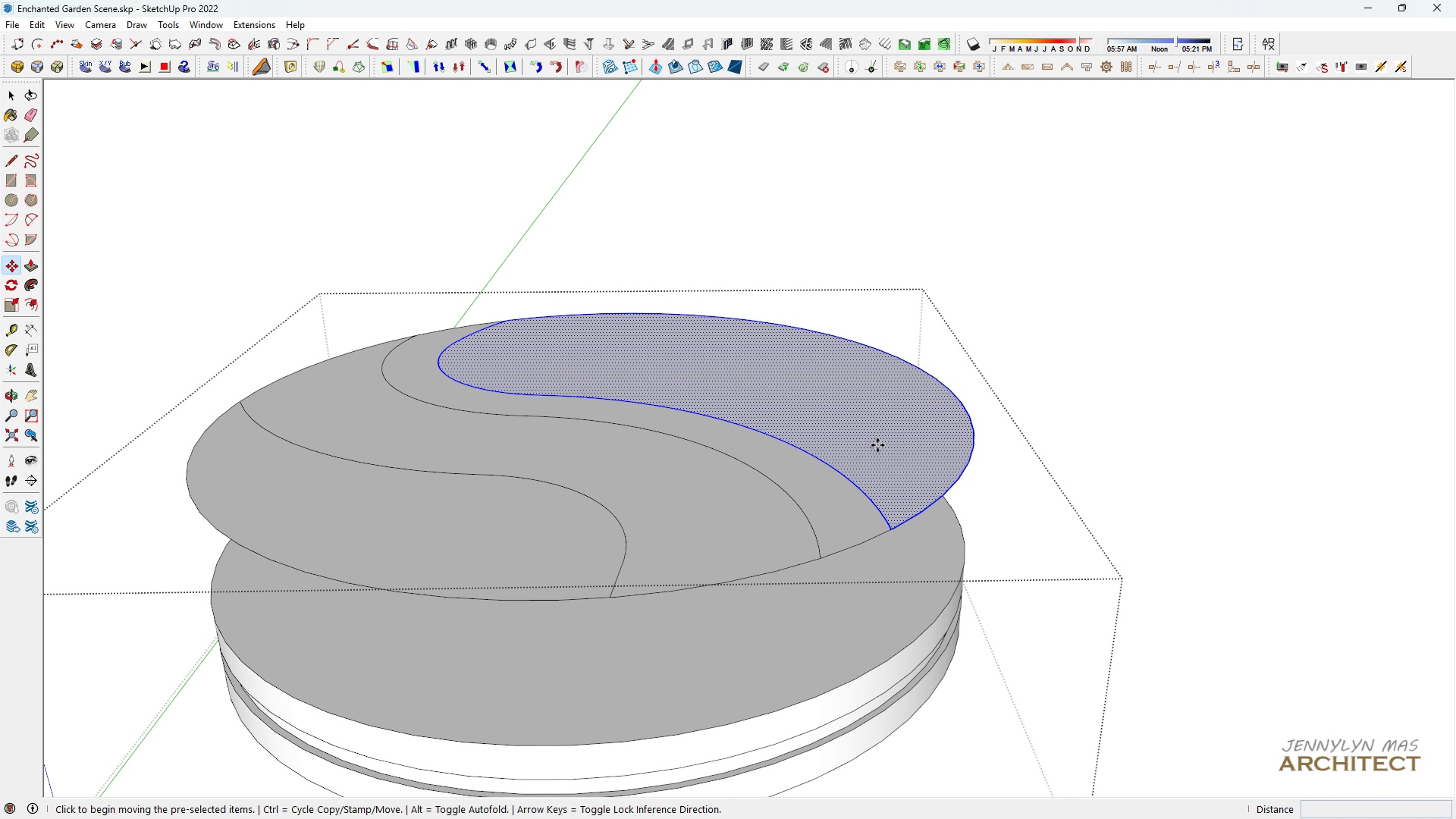 
triple_click([878, 445])
 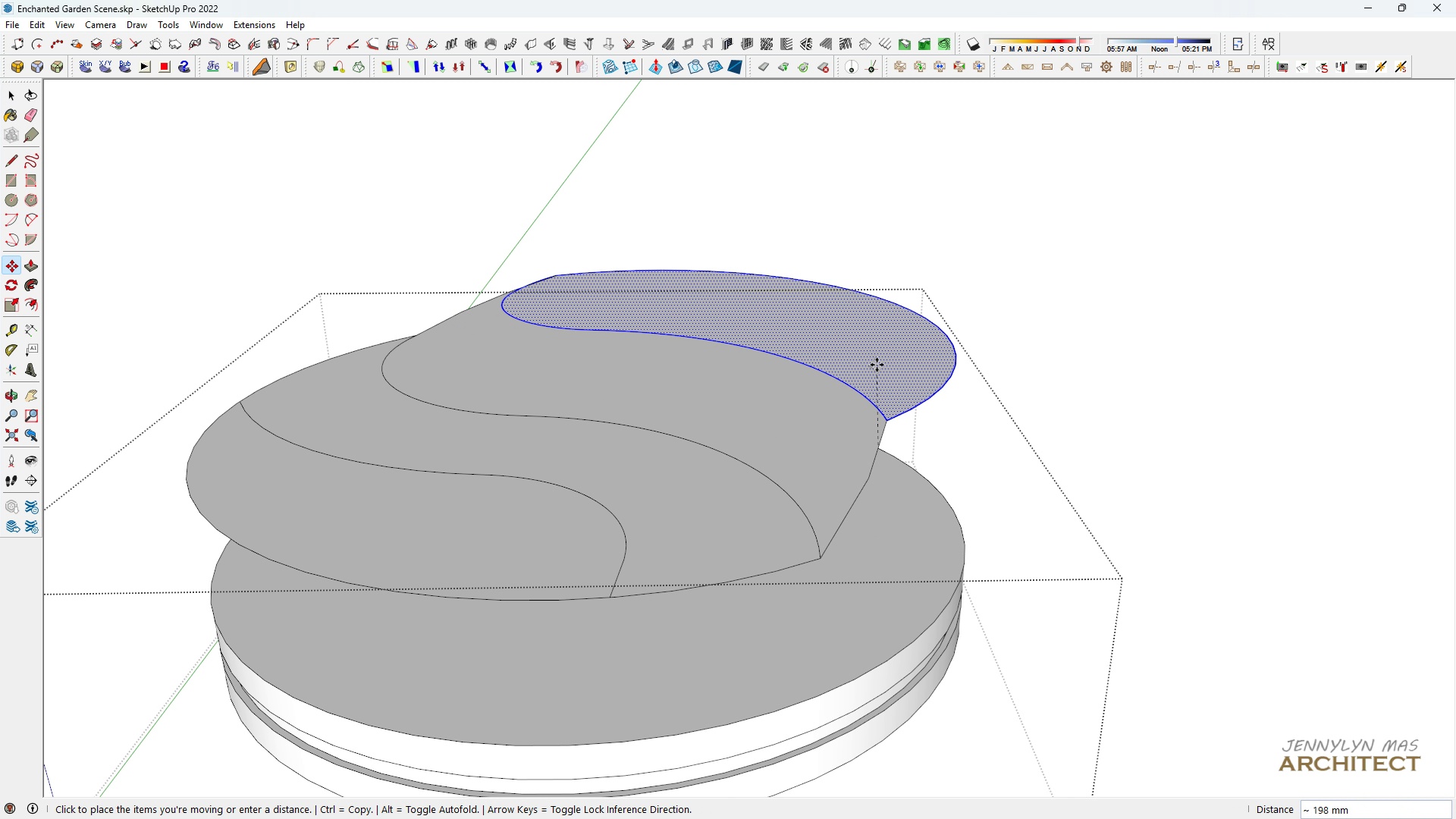 
key(Space)
 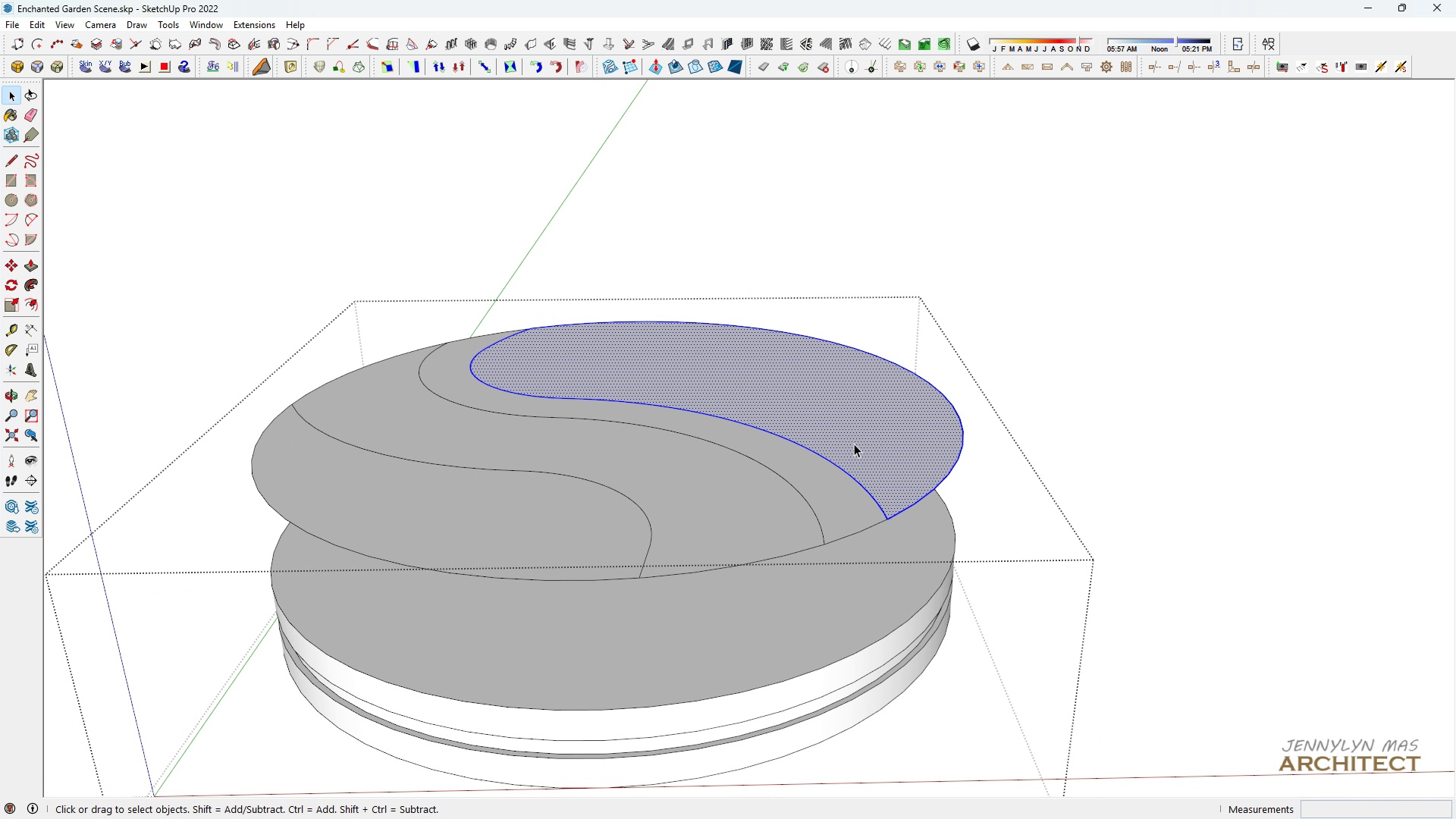 
scroll: coordinate [855, 462], scroll_direction: none, amount: 0.0
 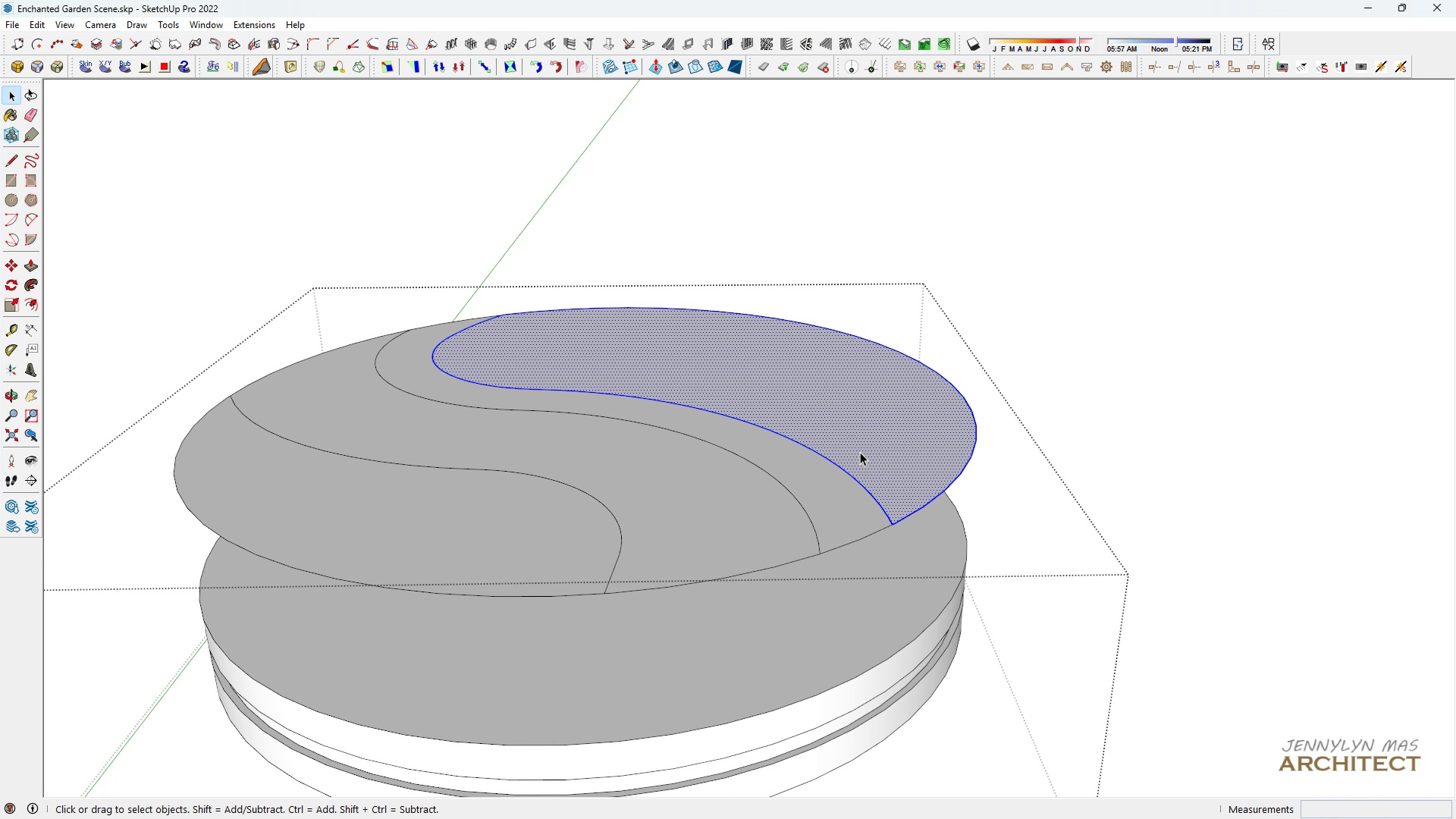 
double_click([860, 452])
 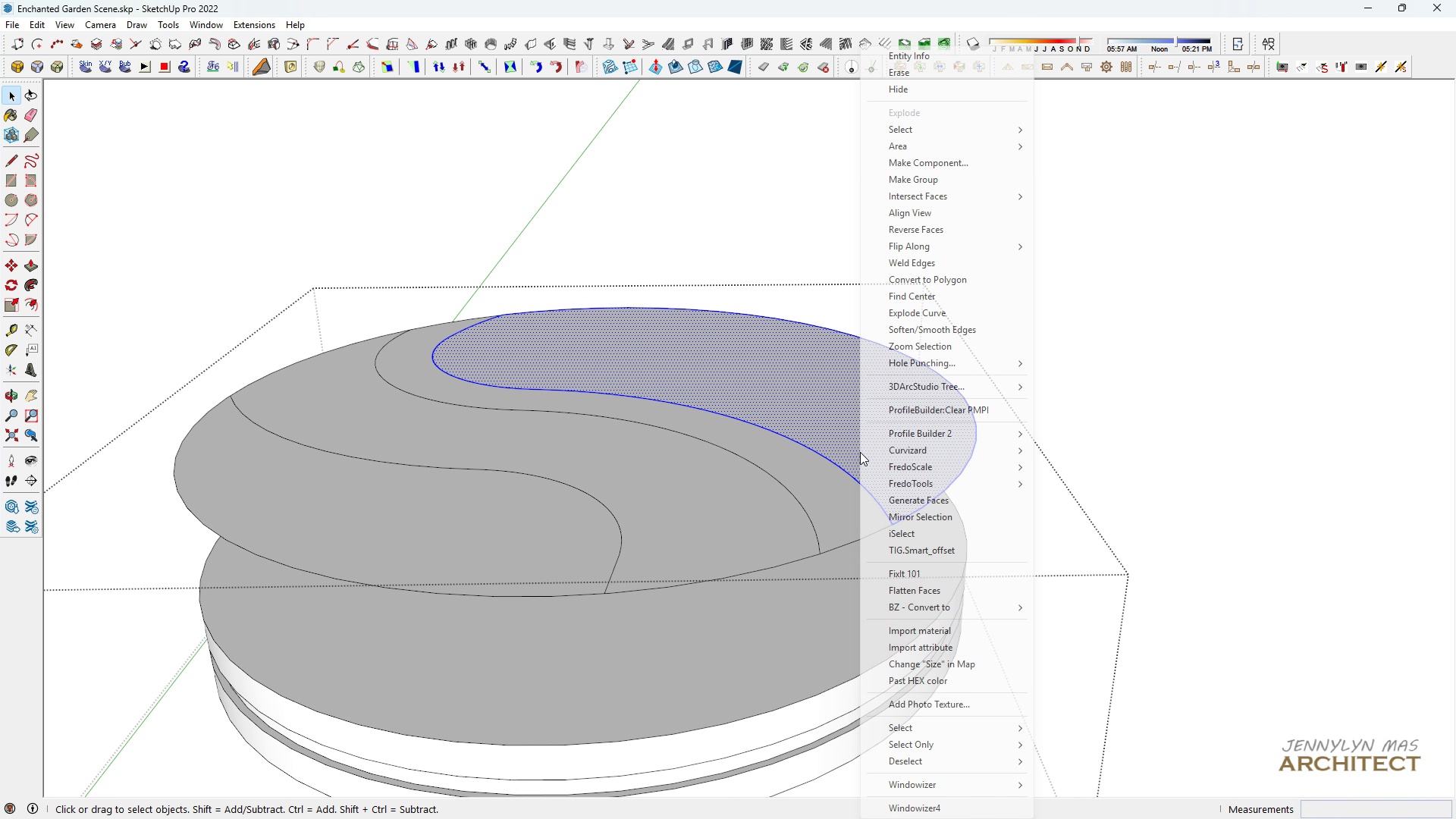 
right_click([860, 452])
 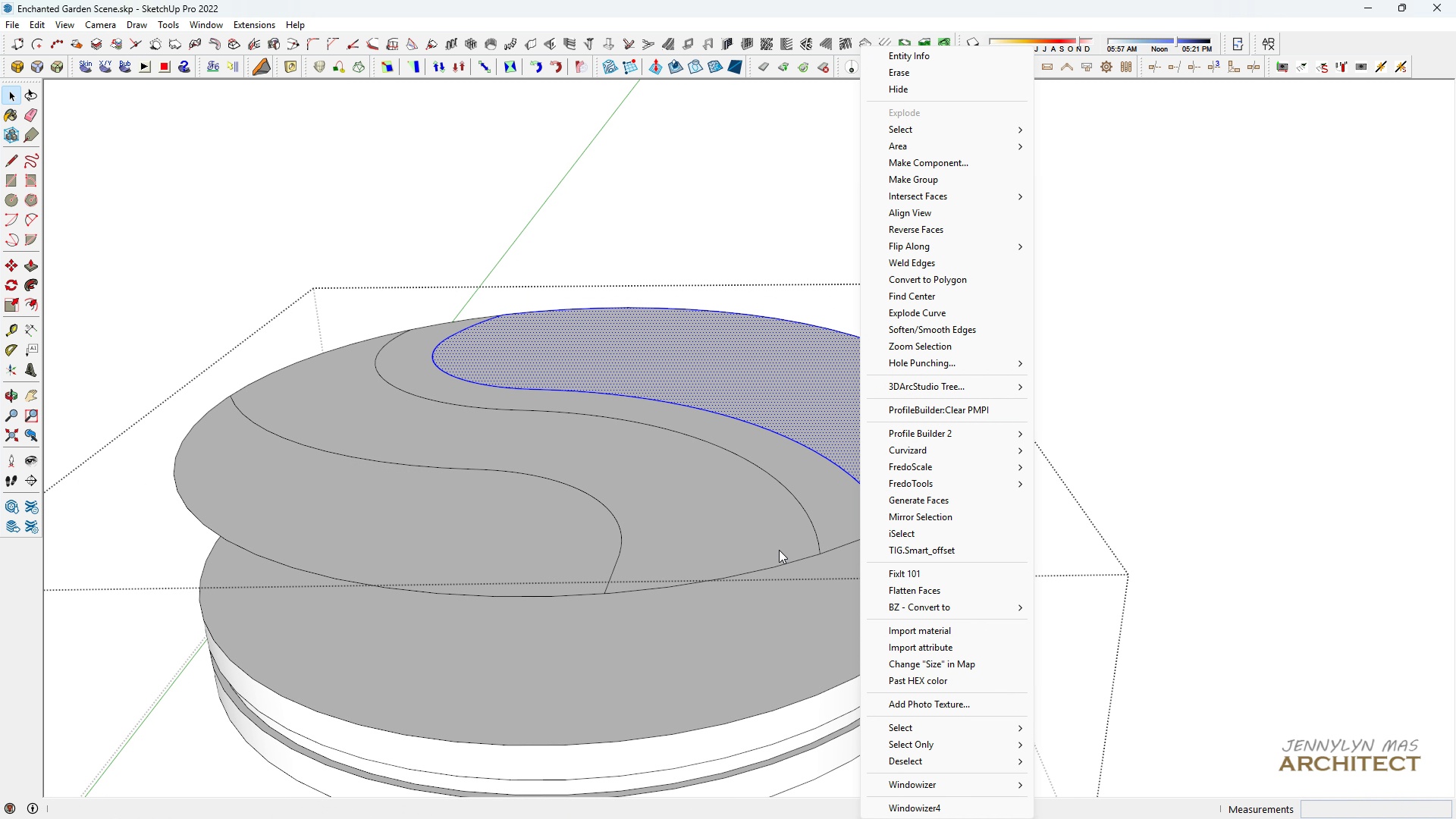 
left_click([821, 476])
 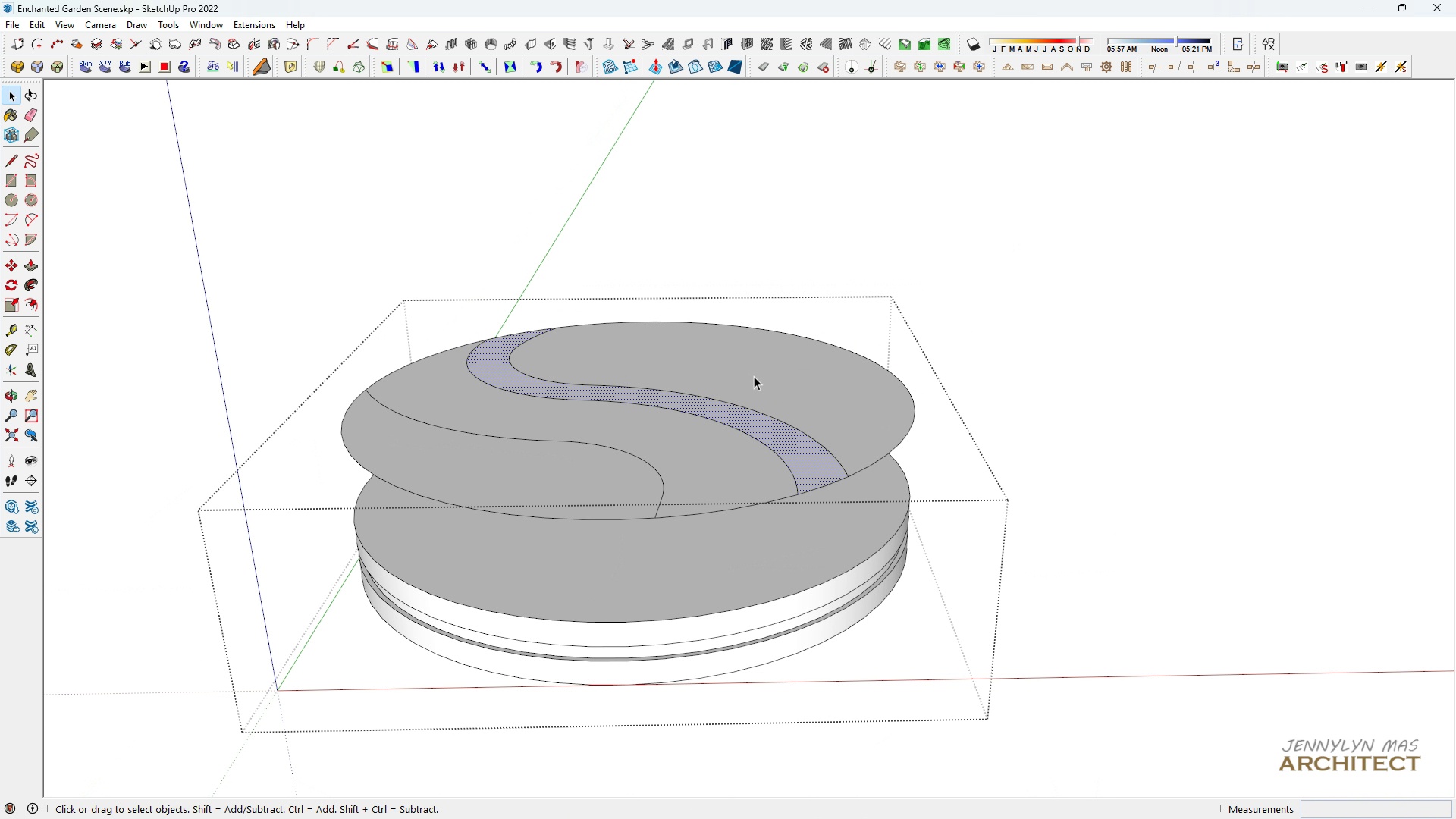 
scroll: coordinate [759, 382], scroll_direction: down, amount: 4.0
 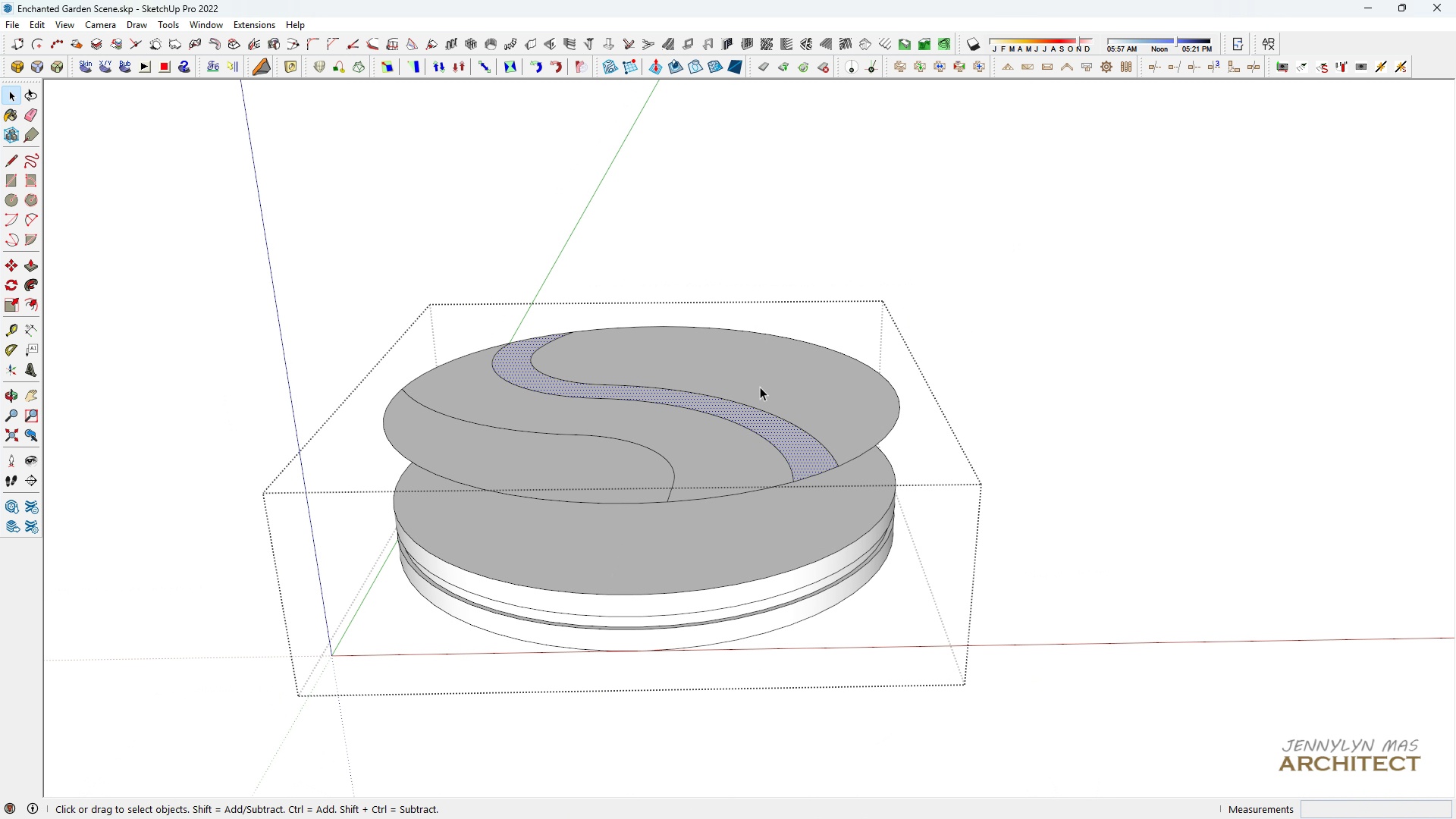 
key(Delete)
 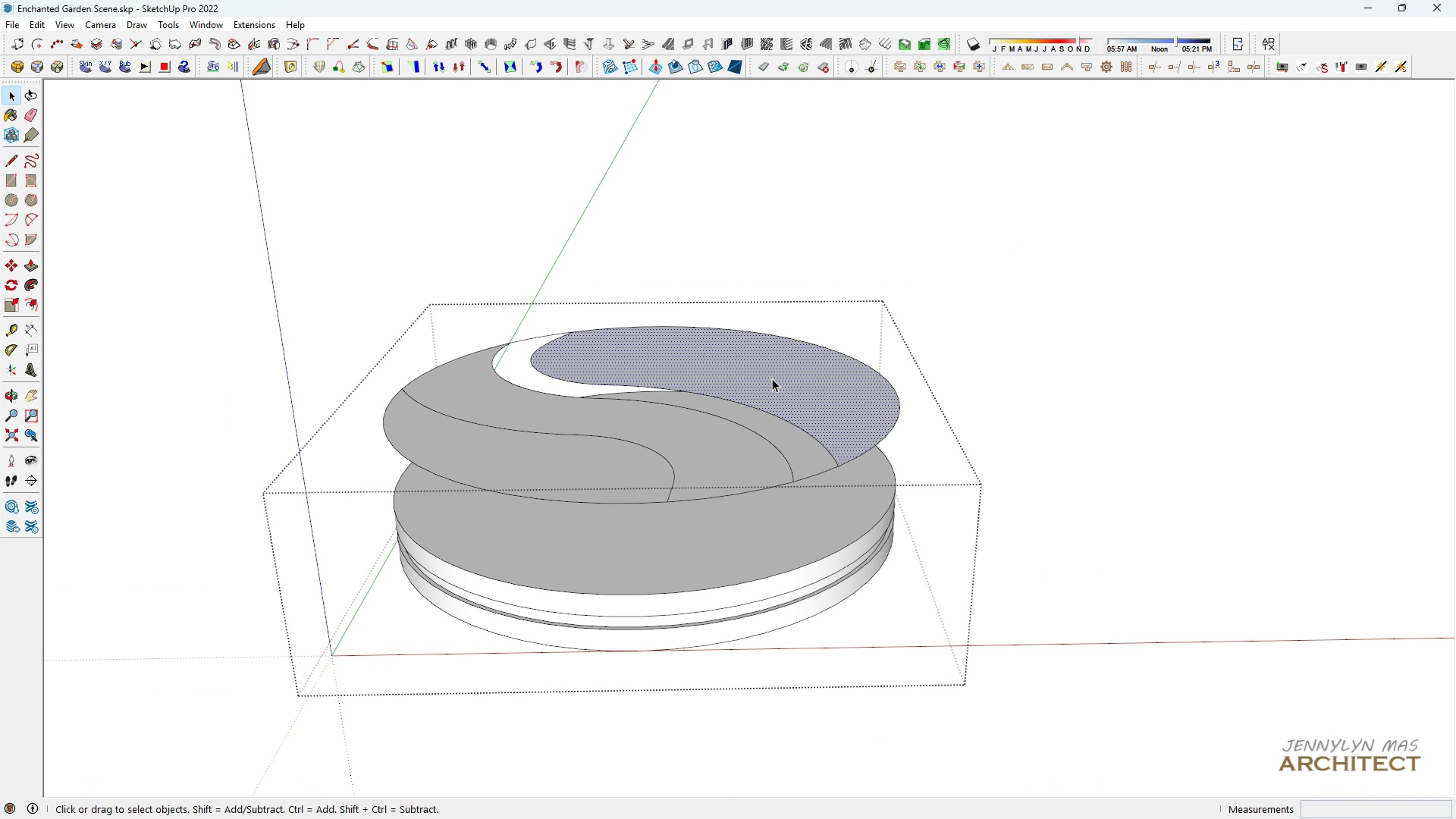 
double_click([772, 378])
 